 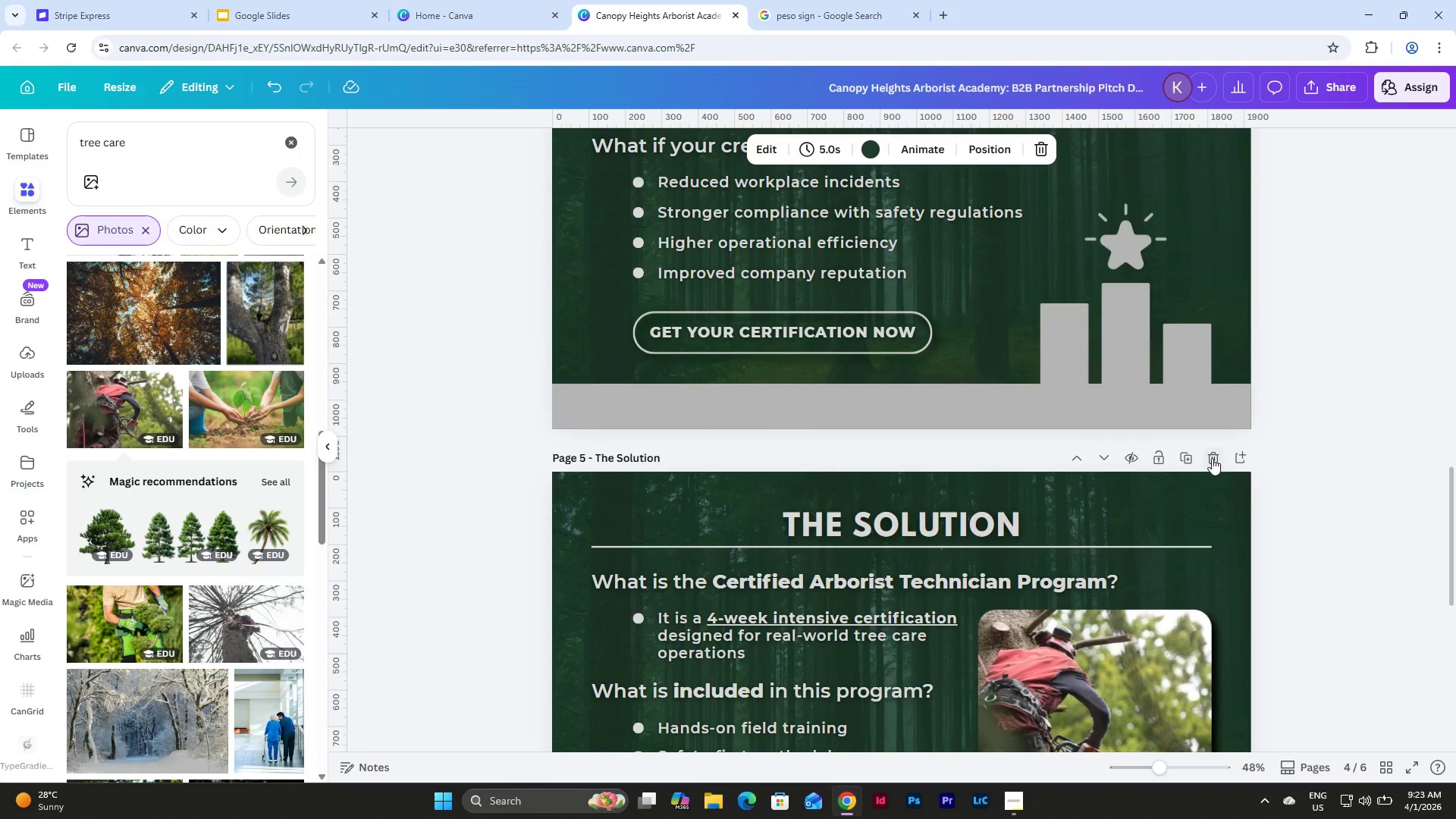 
scroll: coordinate [1212, 458], scroll_direction: down, amount: 9.0
 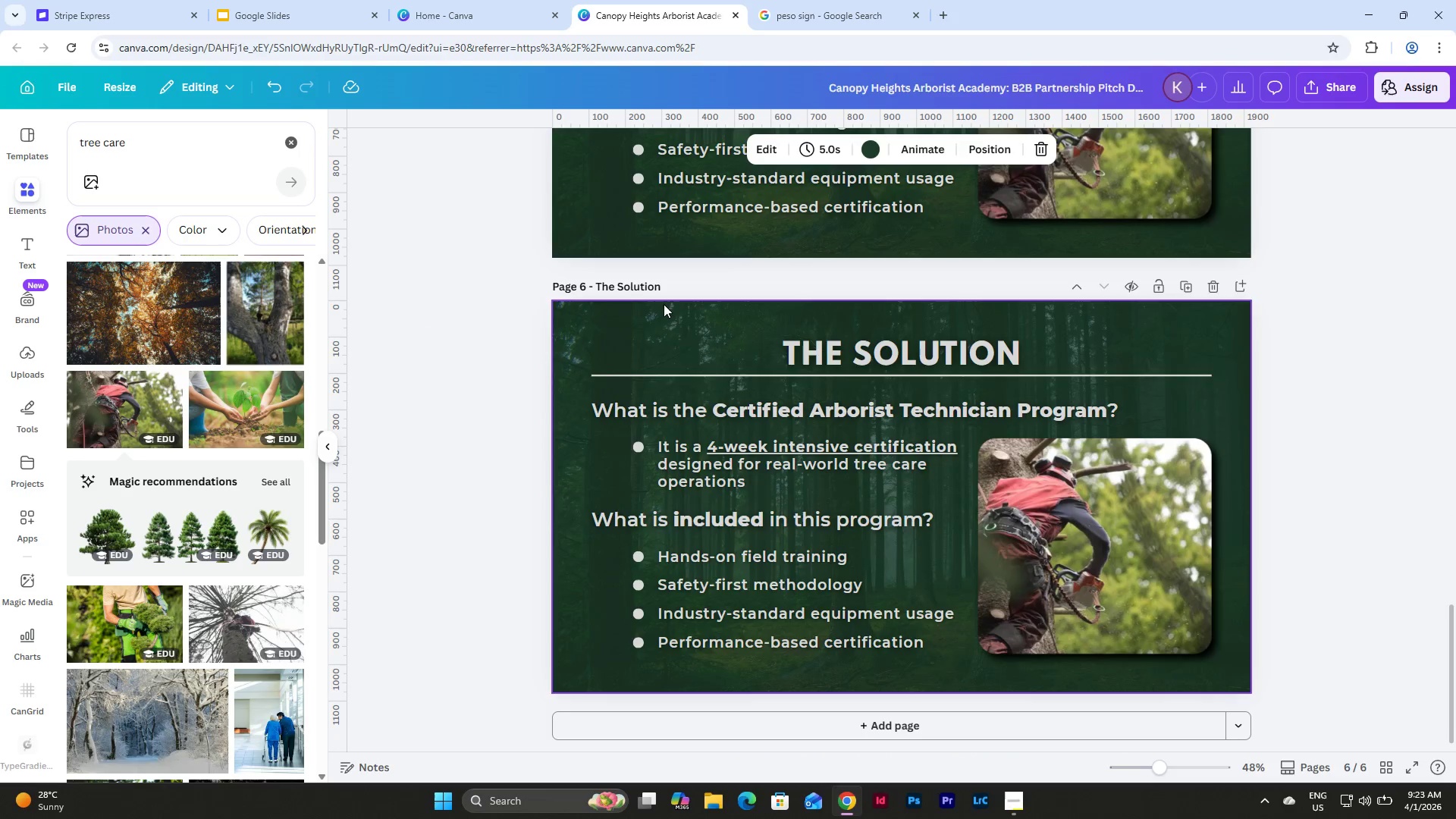 
left_click([657, 281])
 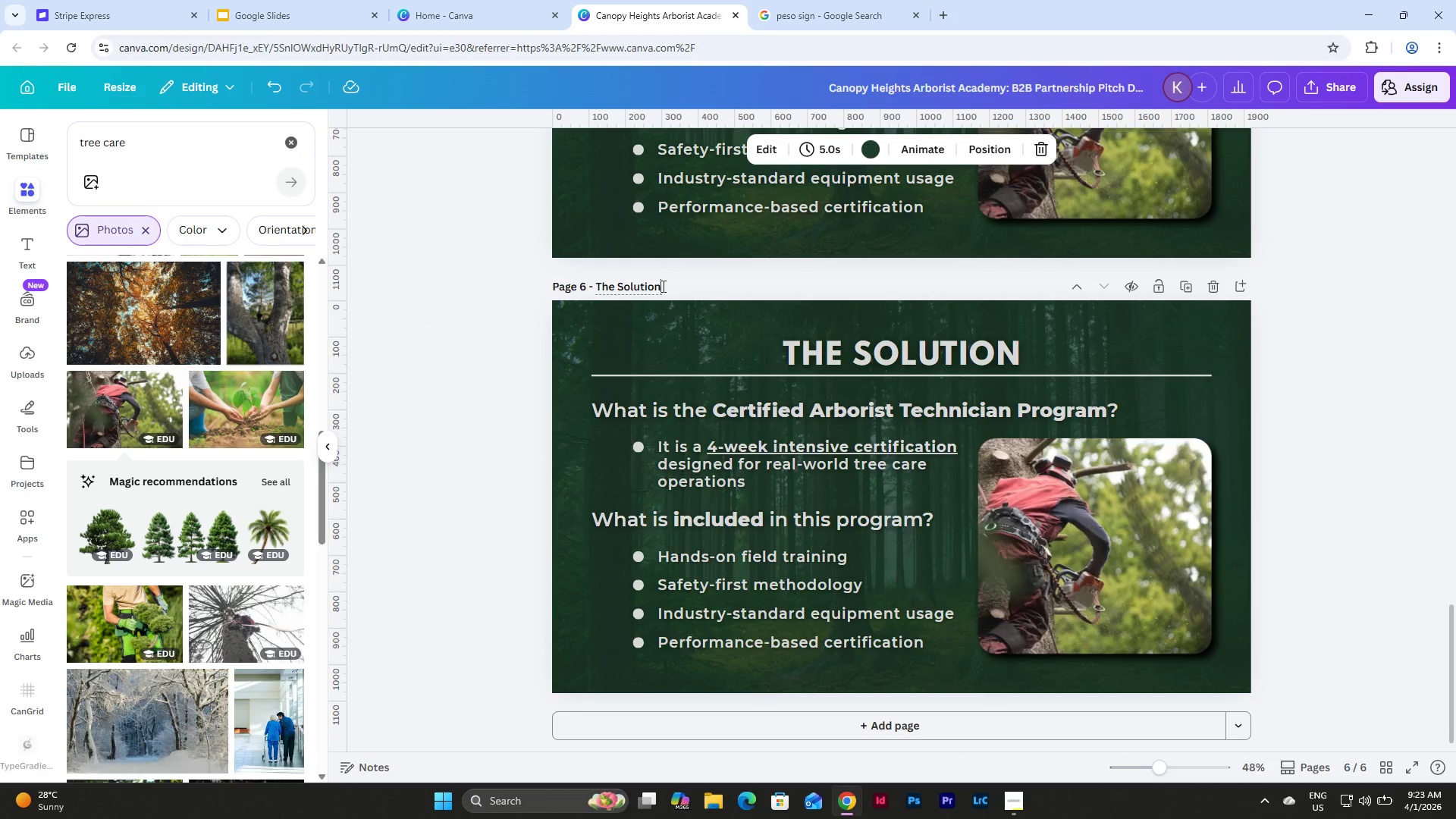 
left_click_drag(start_coordinate=[662, 286], to_coordinate=[582, 290])
 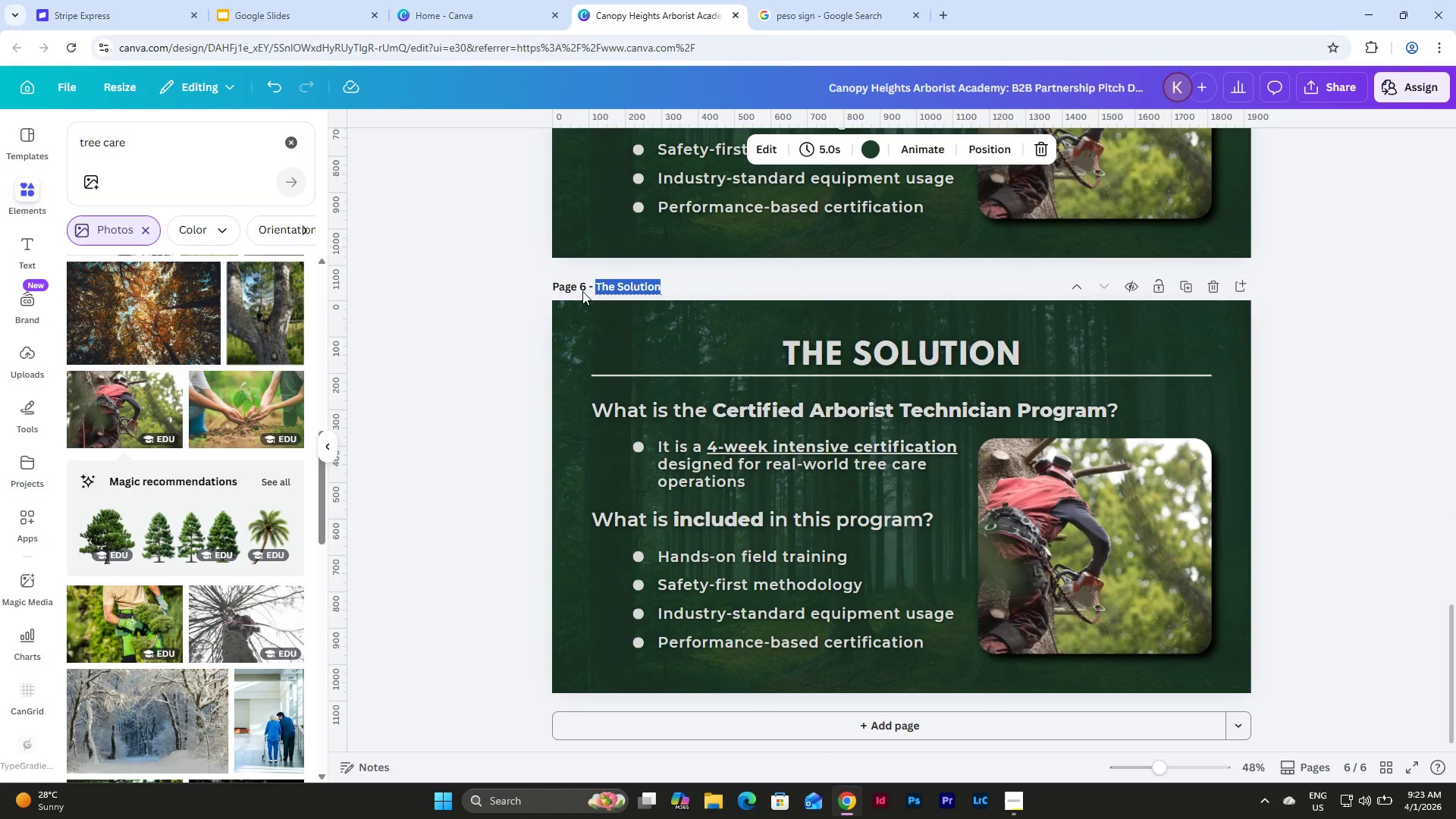 
type(Curriculum)
 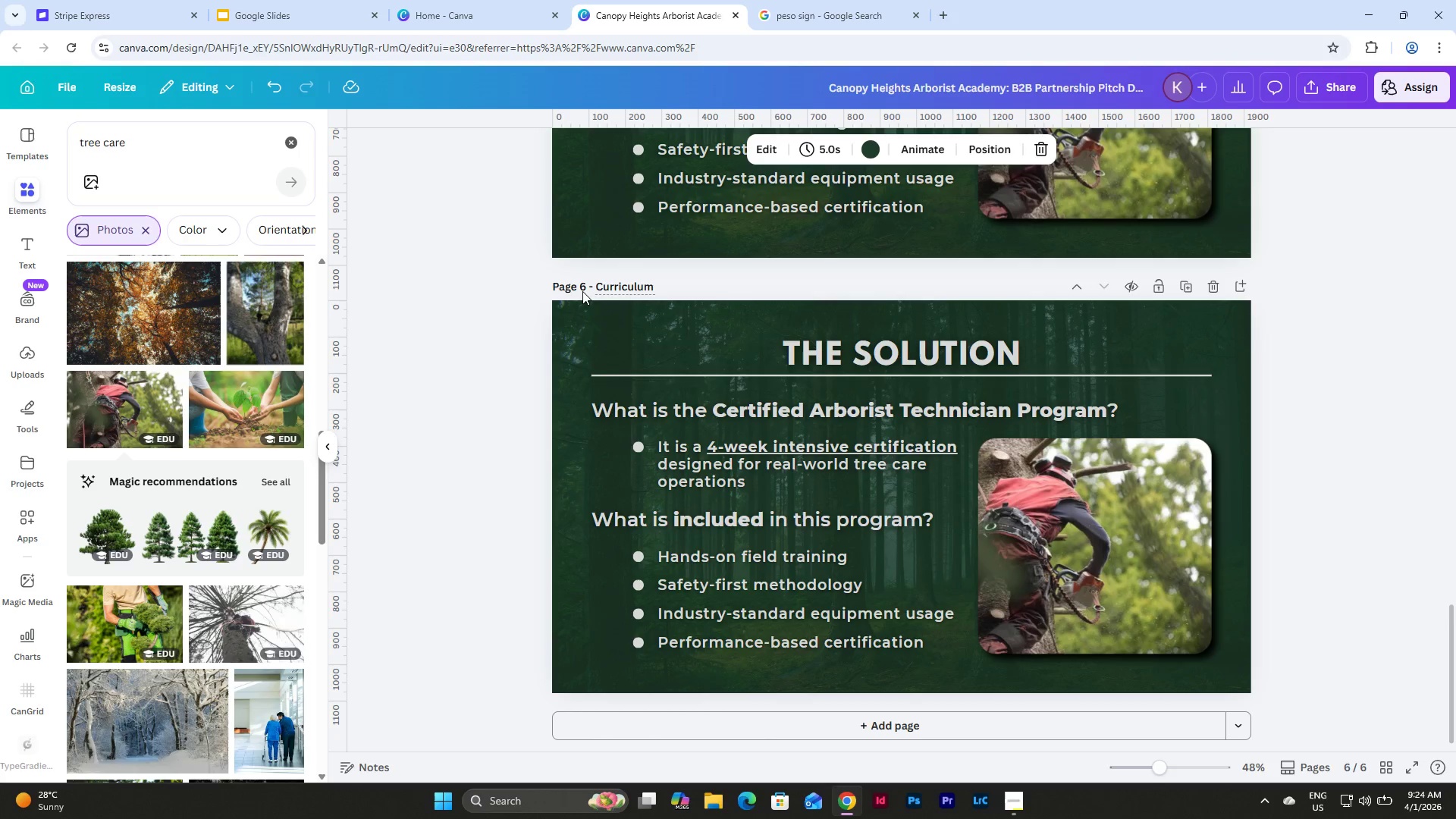 
wait(23.61)
 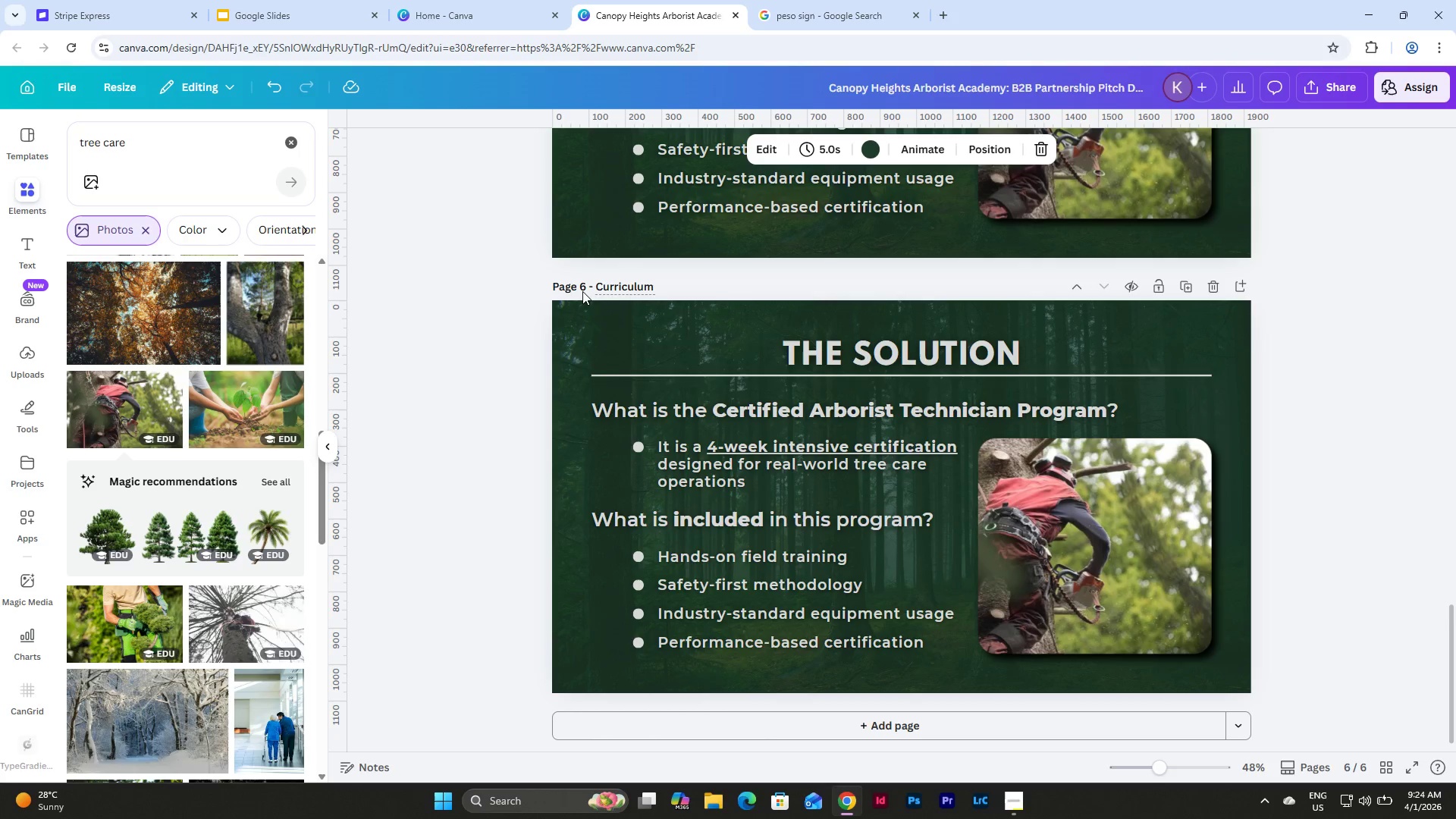 
left_click([595, 284])
 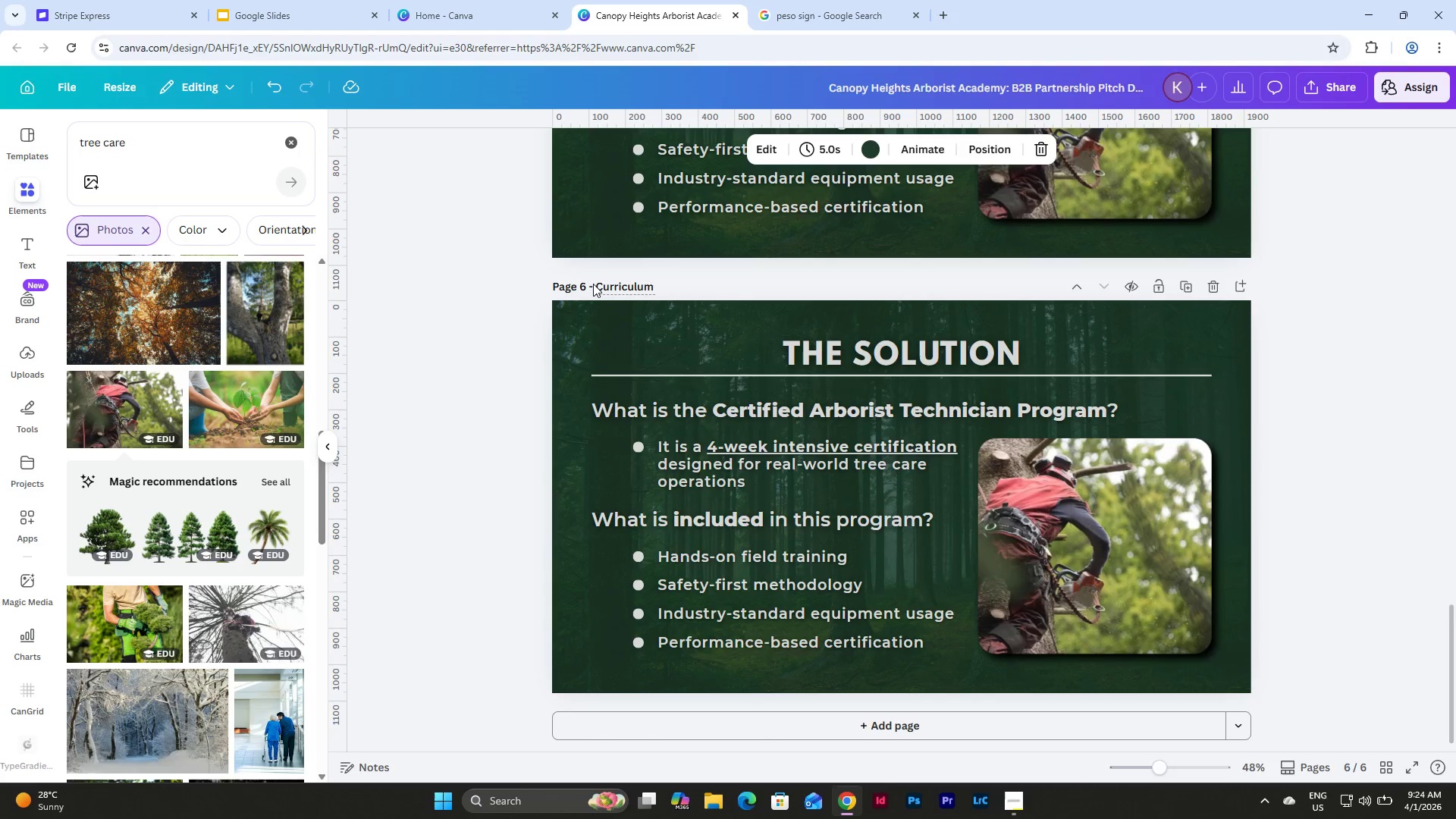 
type(The )
 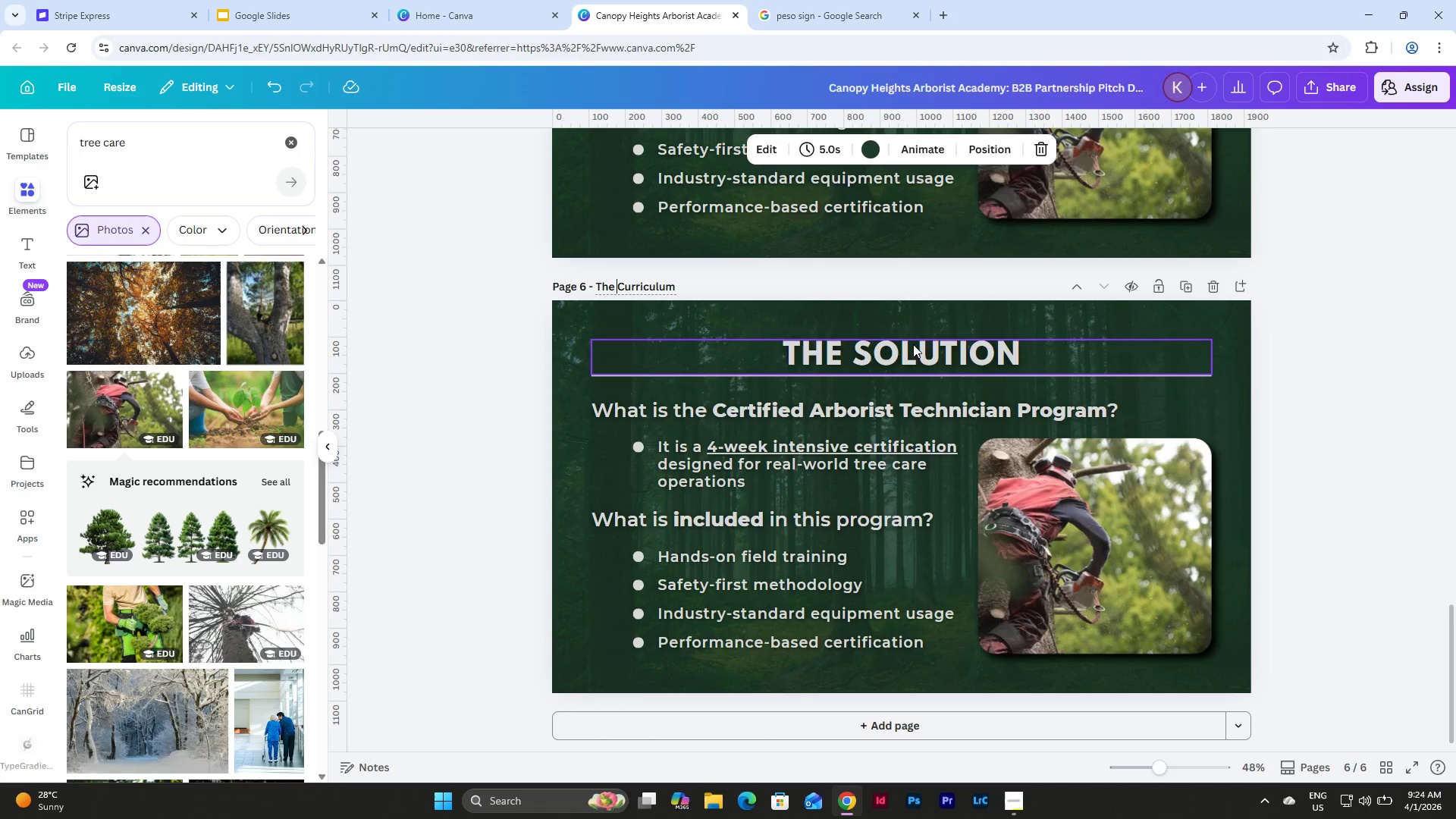 
double_click([913, 344])
 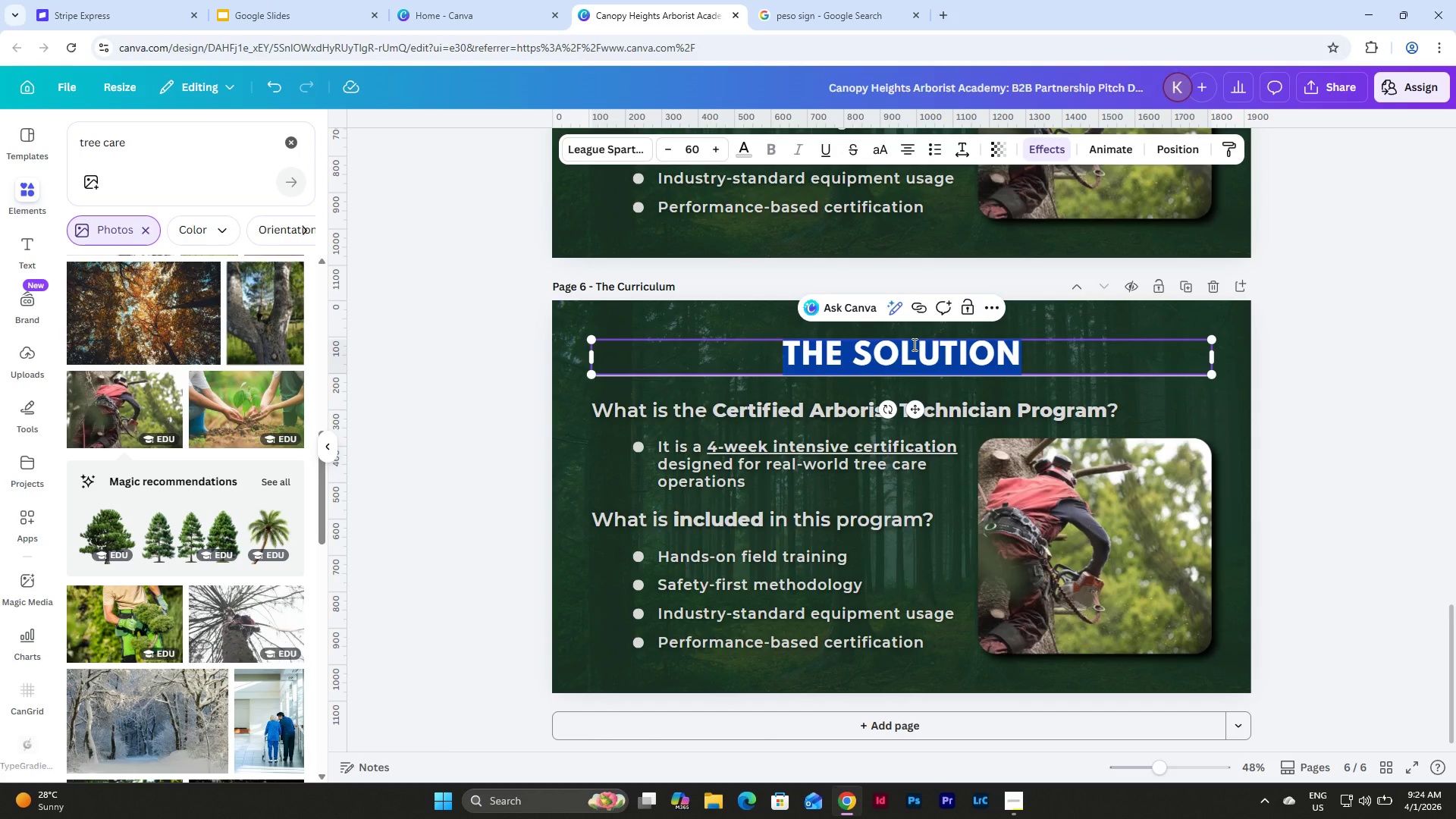 
type(THE CURRICULUM)
 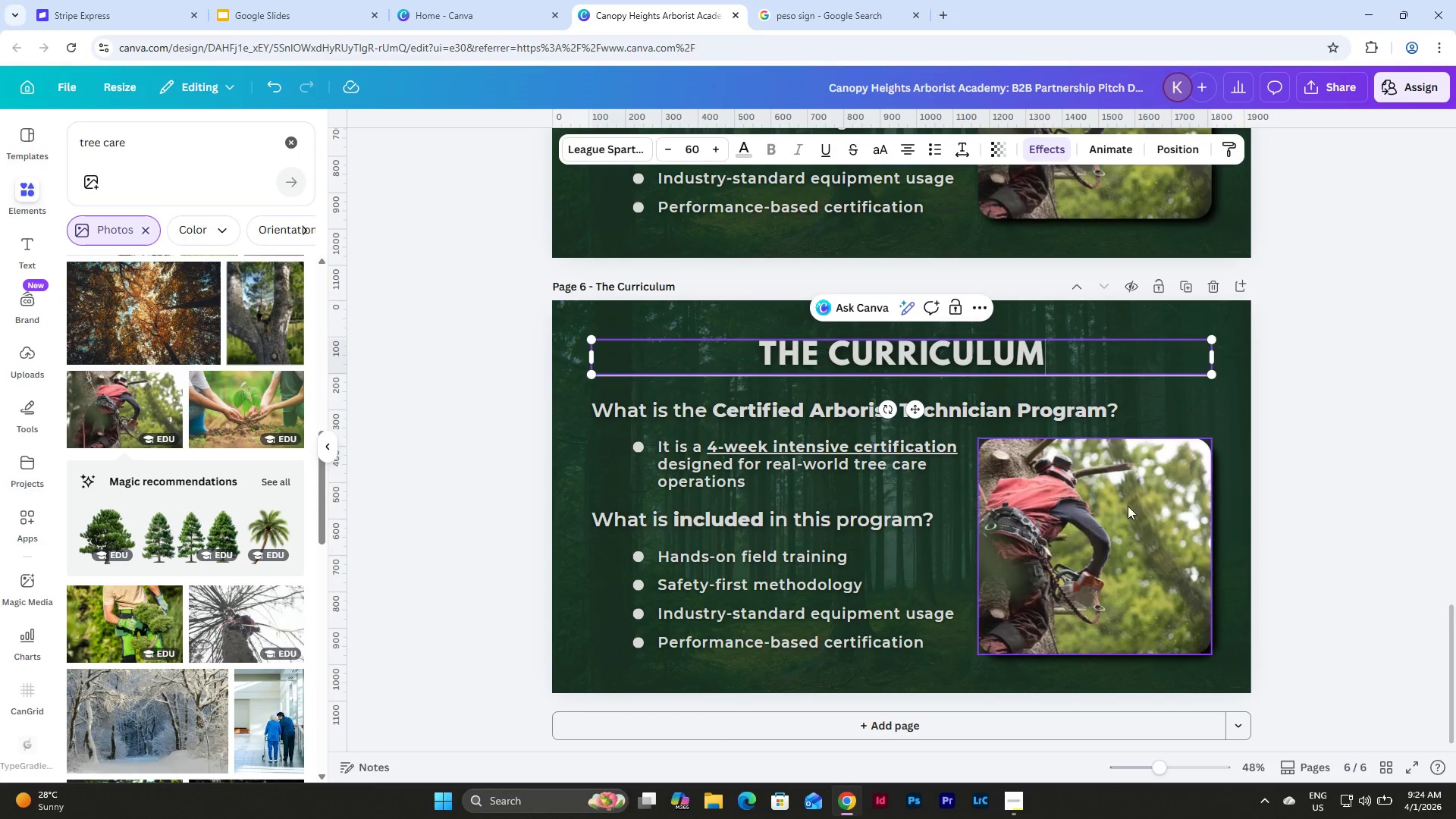 
left_click([1175, 548])
 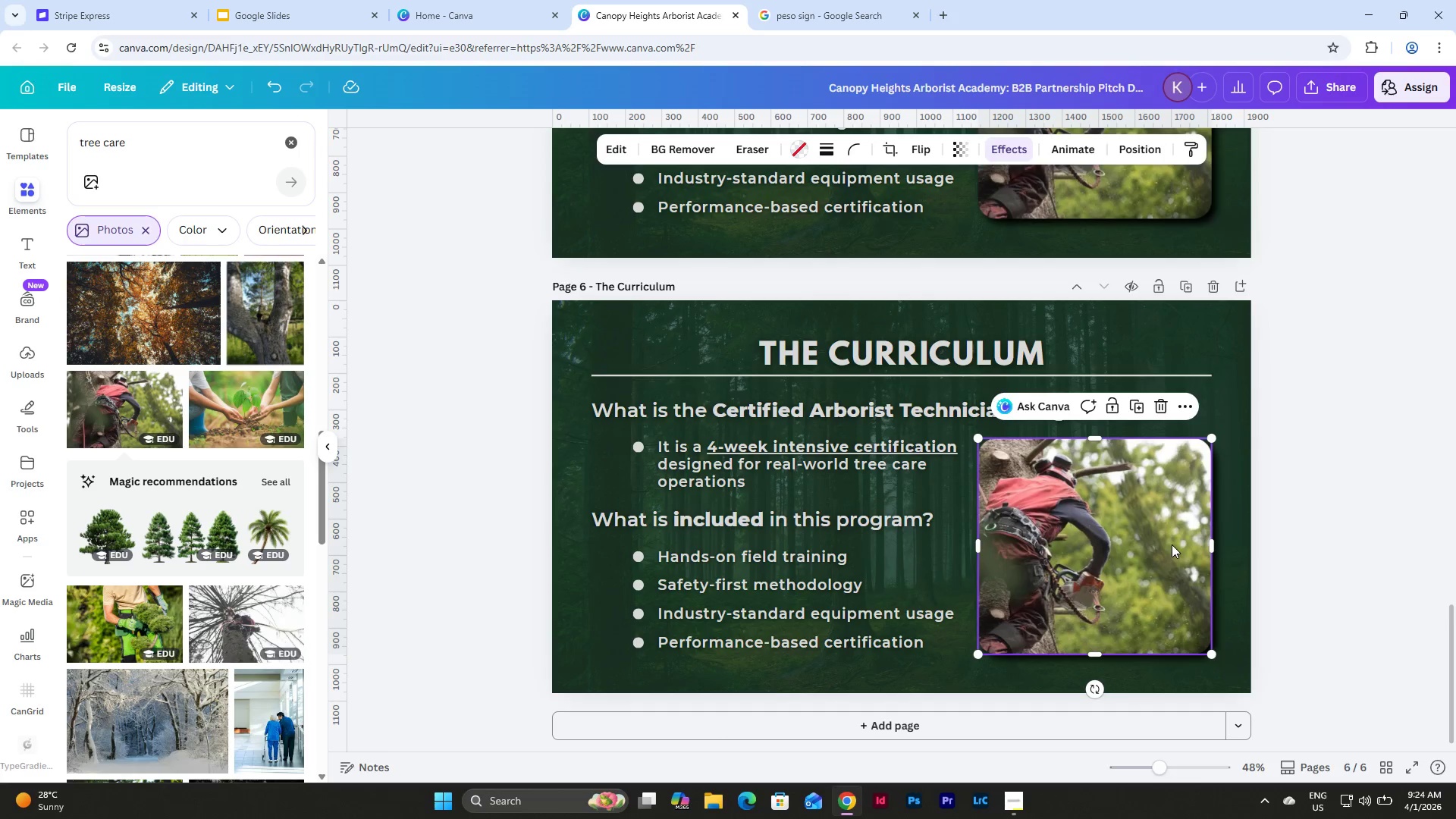 
key(Backspace)
 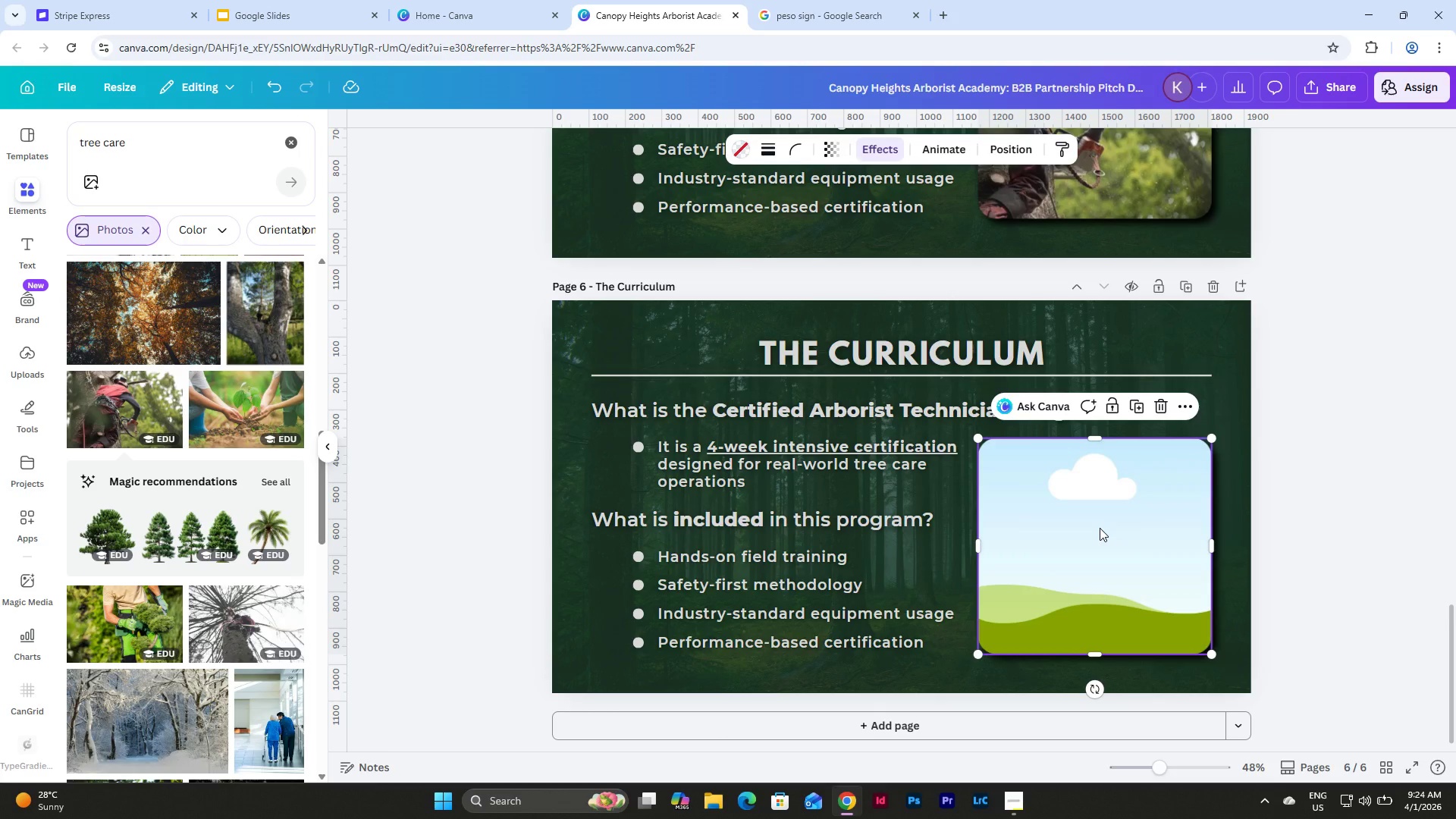 
left_click([1100, 528])
 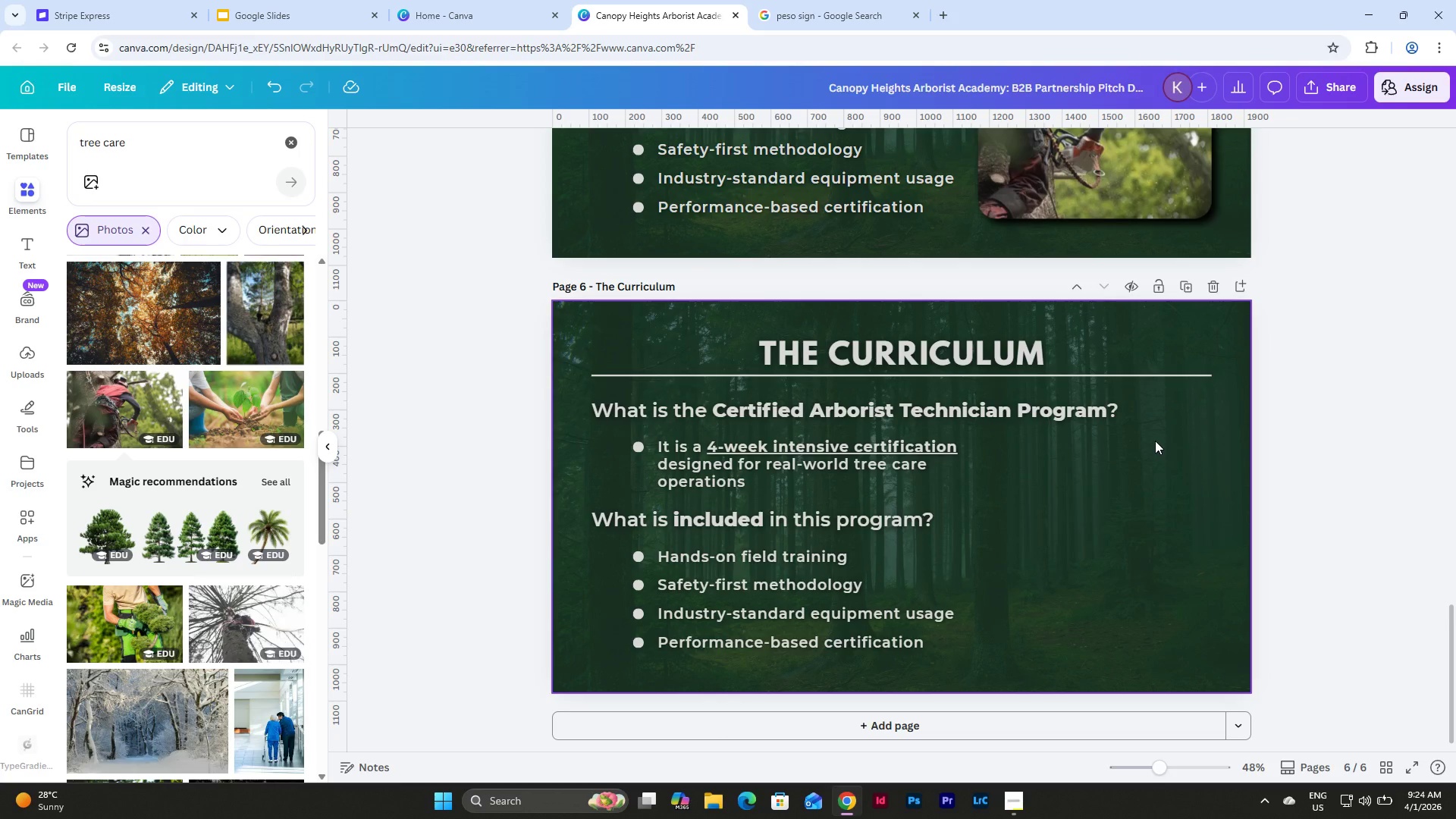 
scroll: coordinate [1159, 483], scroll_direction: up, amount: 15.0
 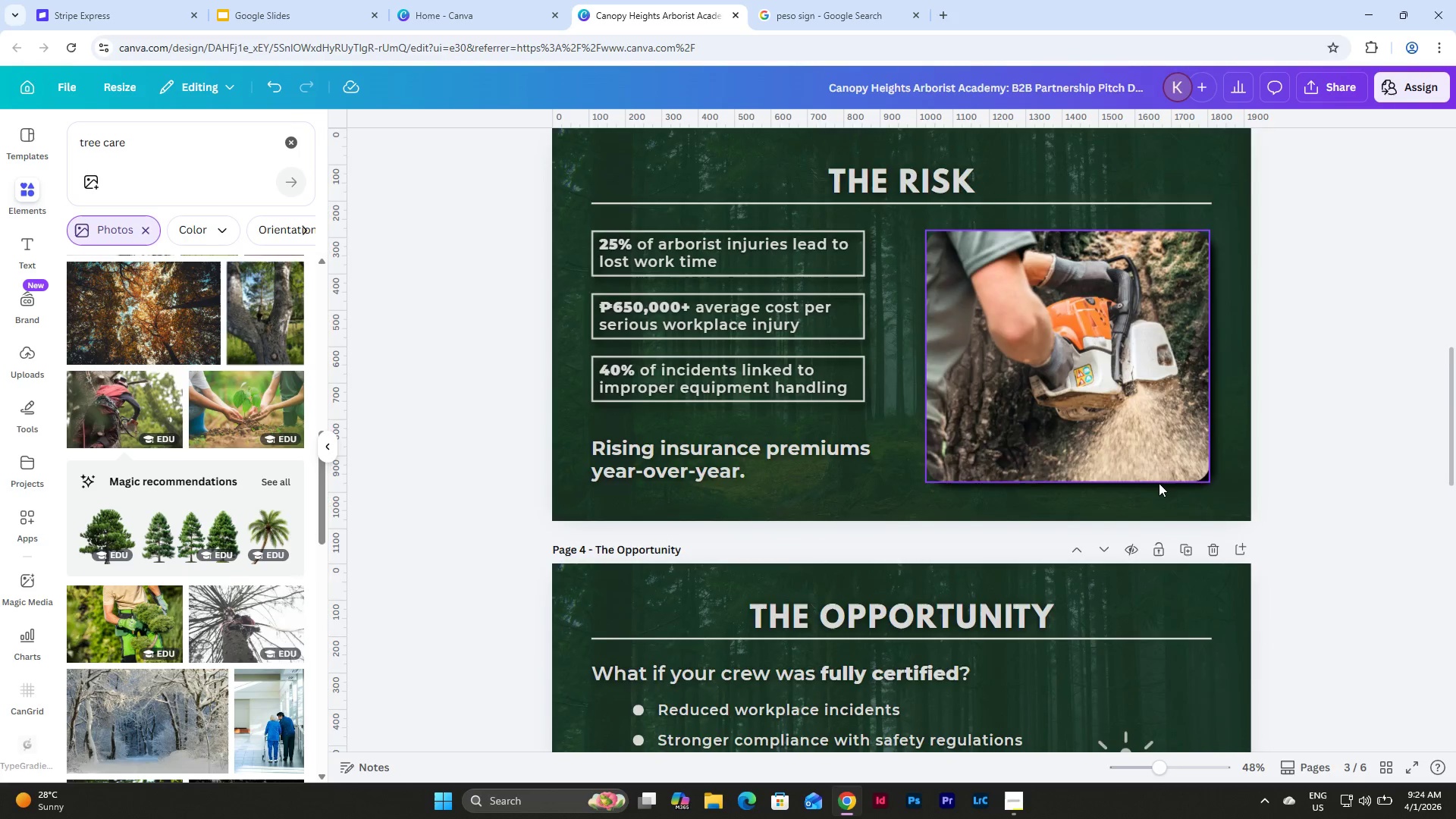 
scroll: coordinate [1159, 483], scroll_direction: down, amount: 18.0
 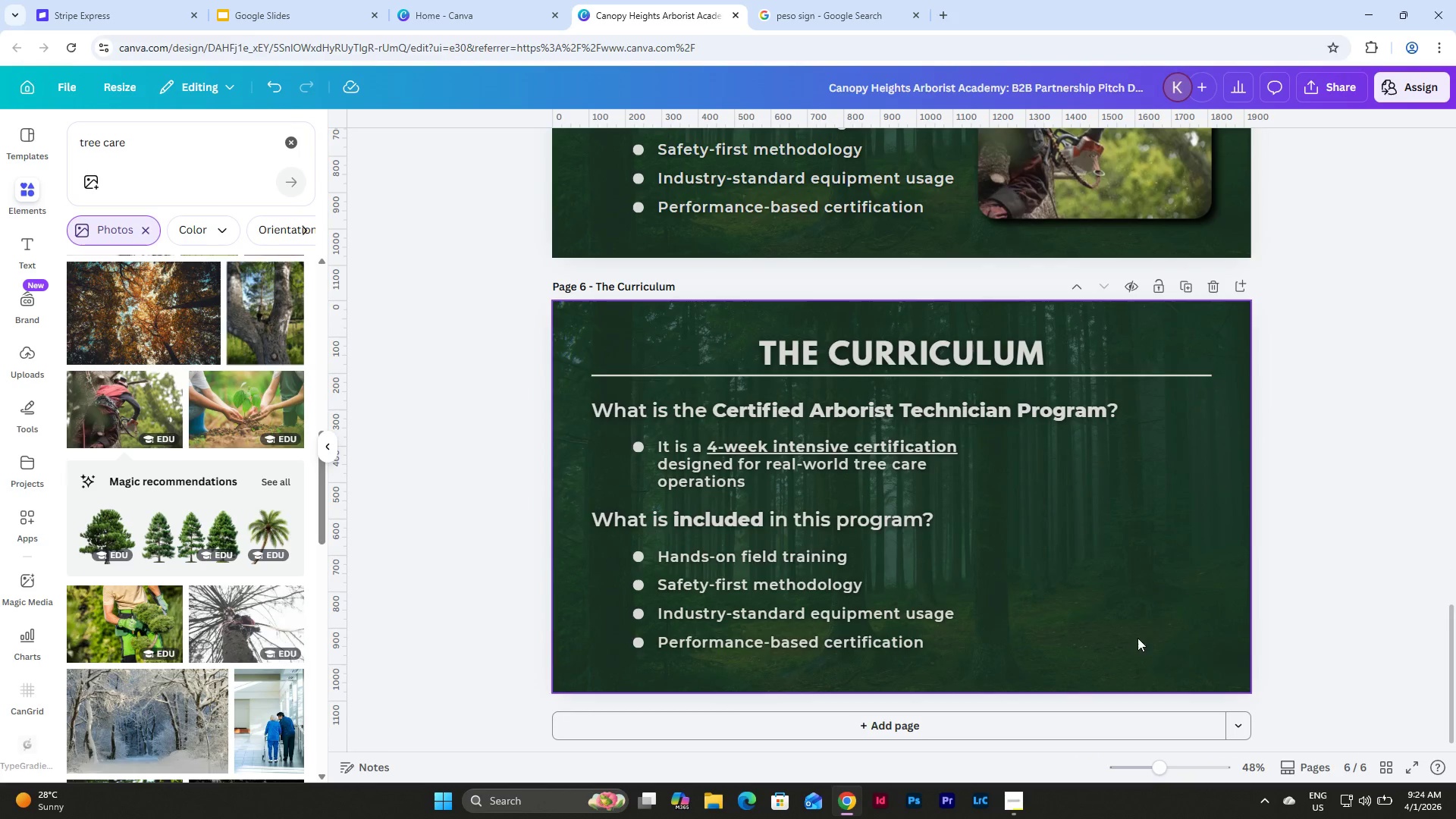 
left_click_drag(start_coordinate=[1134, 660], to_coordinate=[607, 410])
 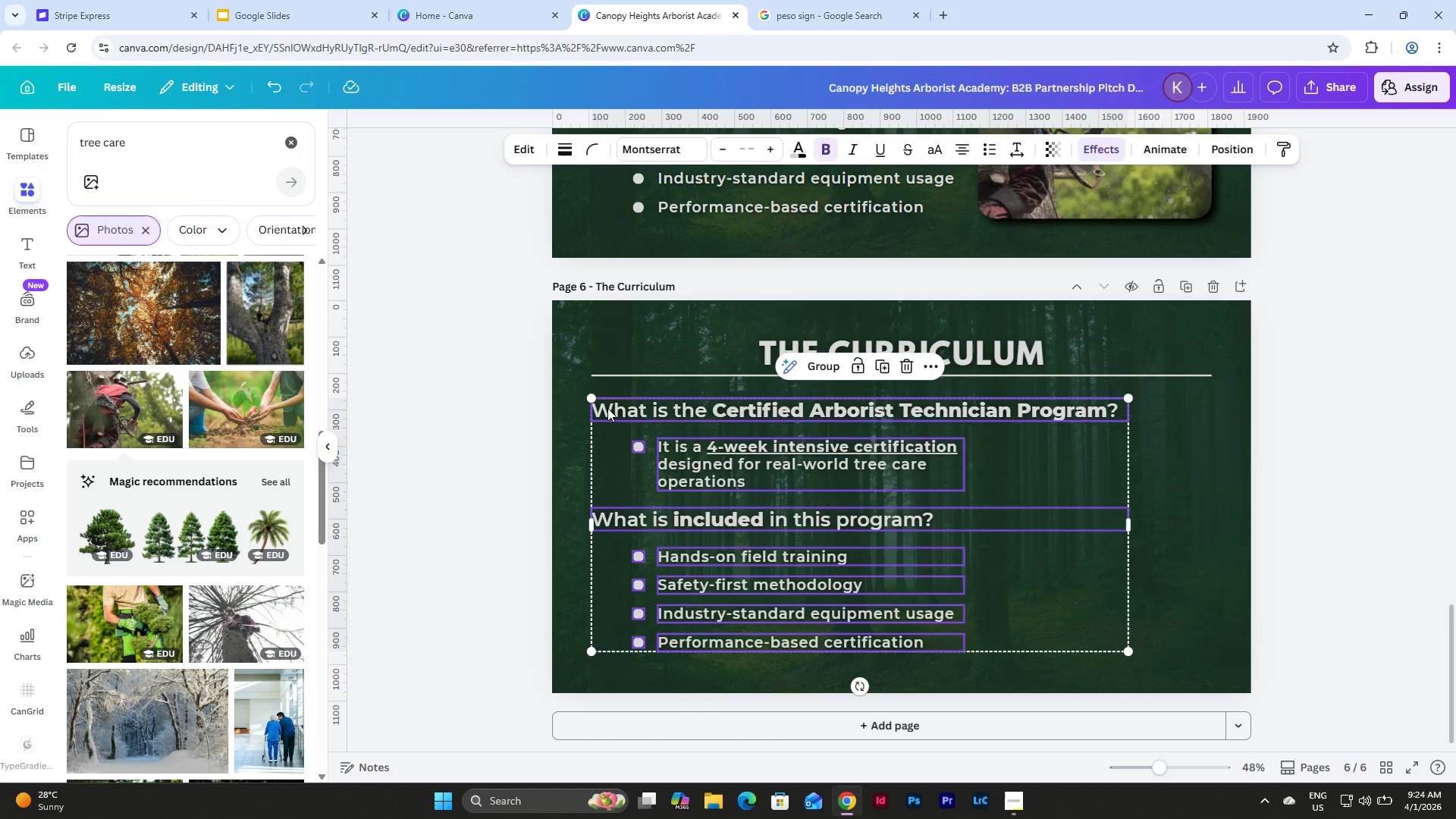 
key(Backspace)
 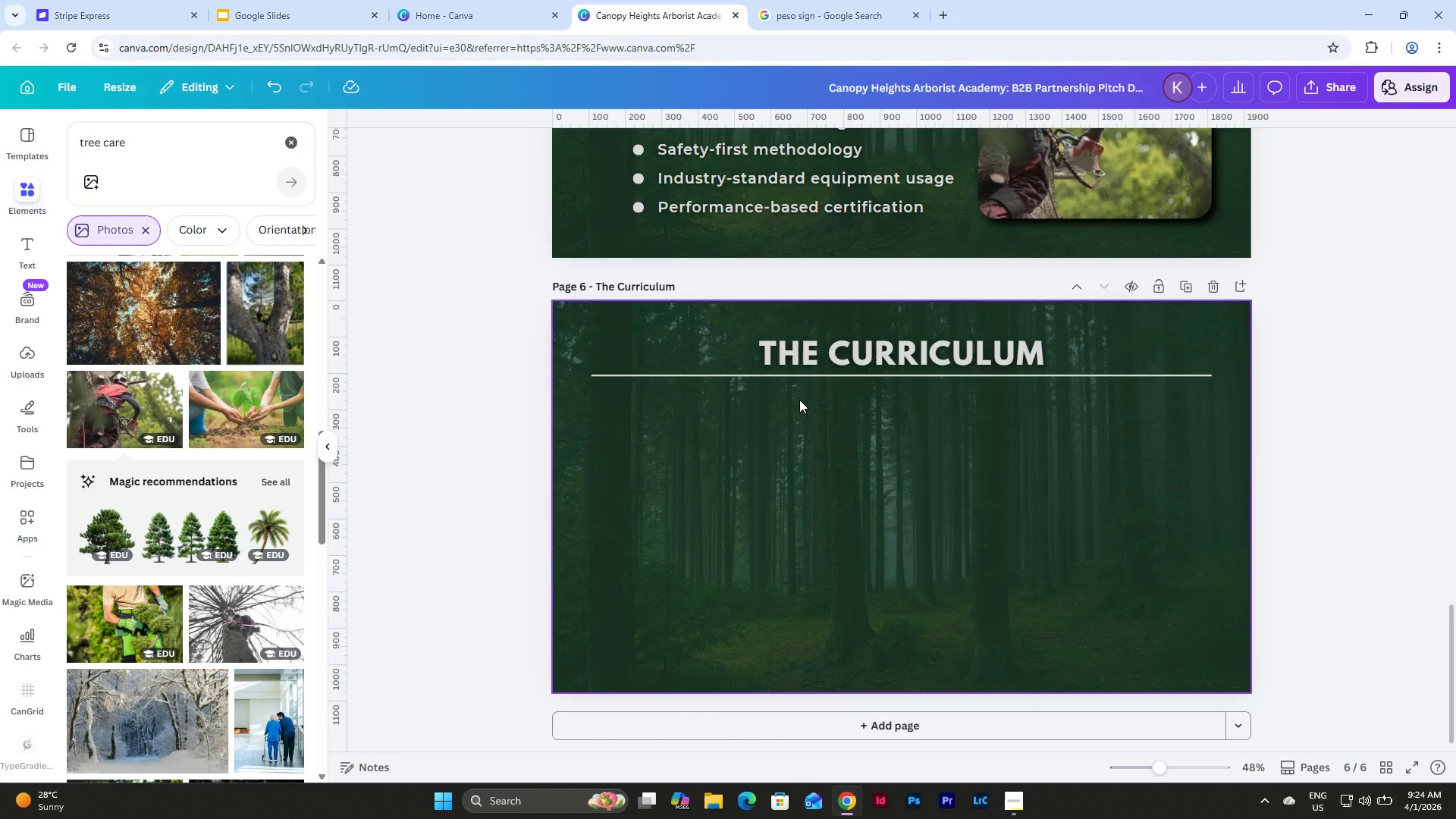 
scroll: coordinate [923, 390], scroll_direction: up, amount: 9.0
 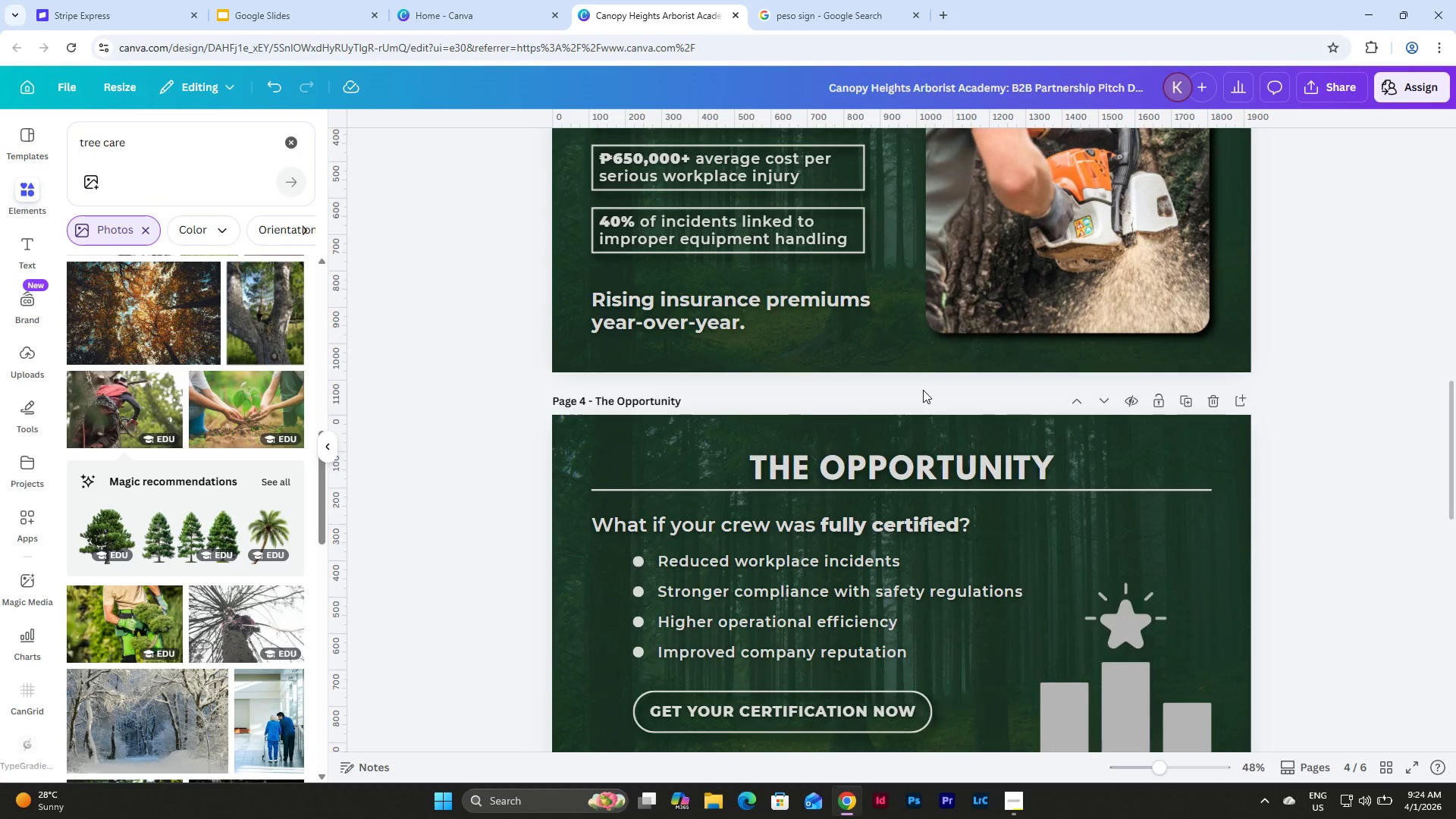 
scroll: coordinate [923, 390], scroll_direction: down, amount: 7.0
 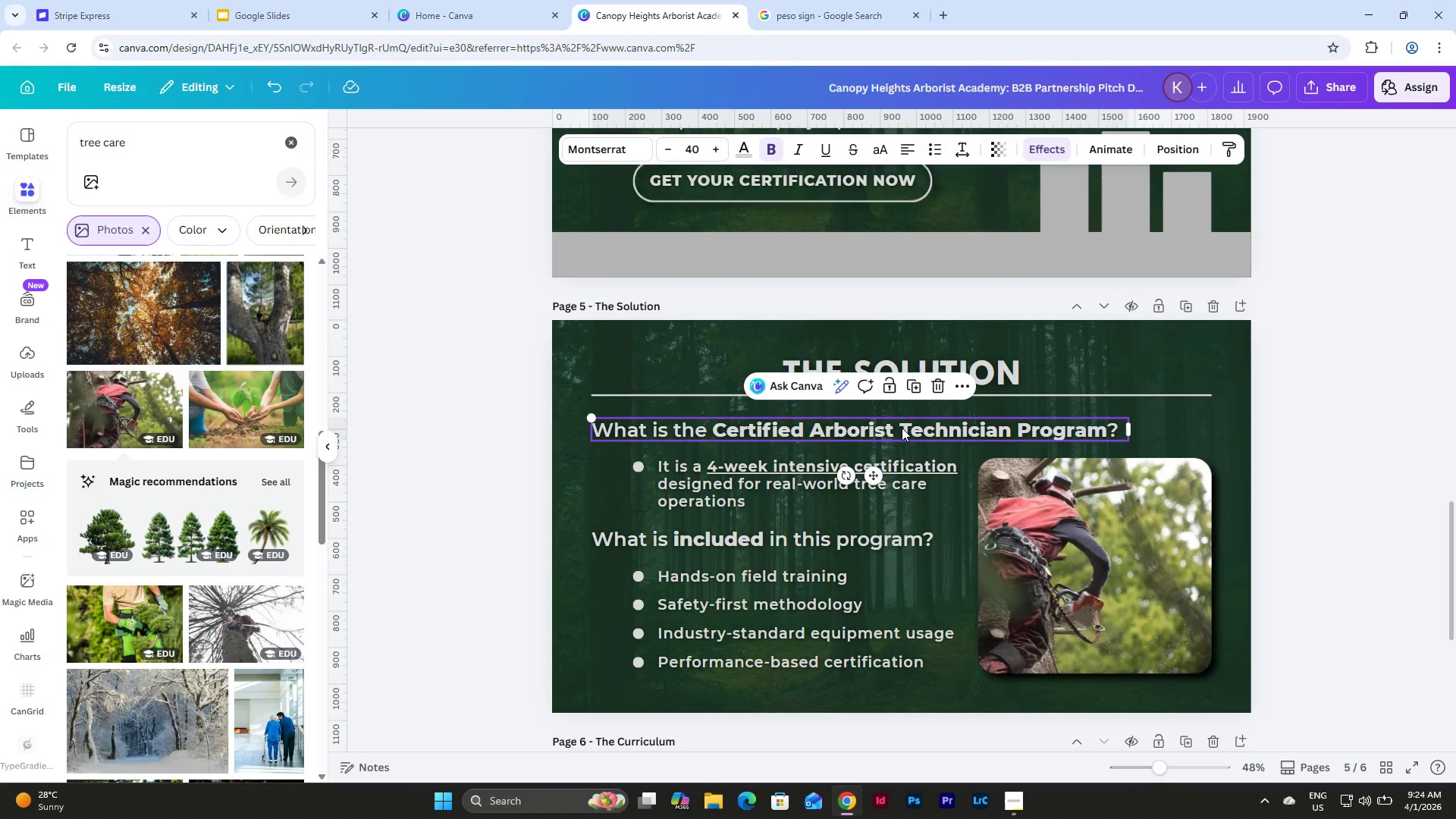 
key(Control+C)
 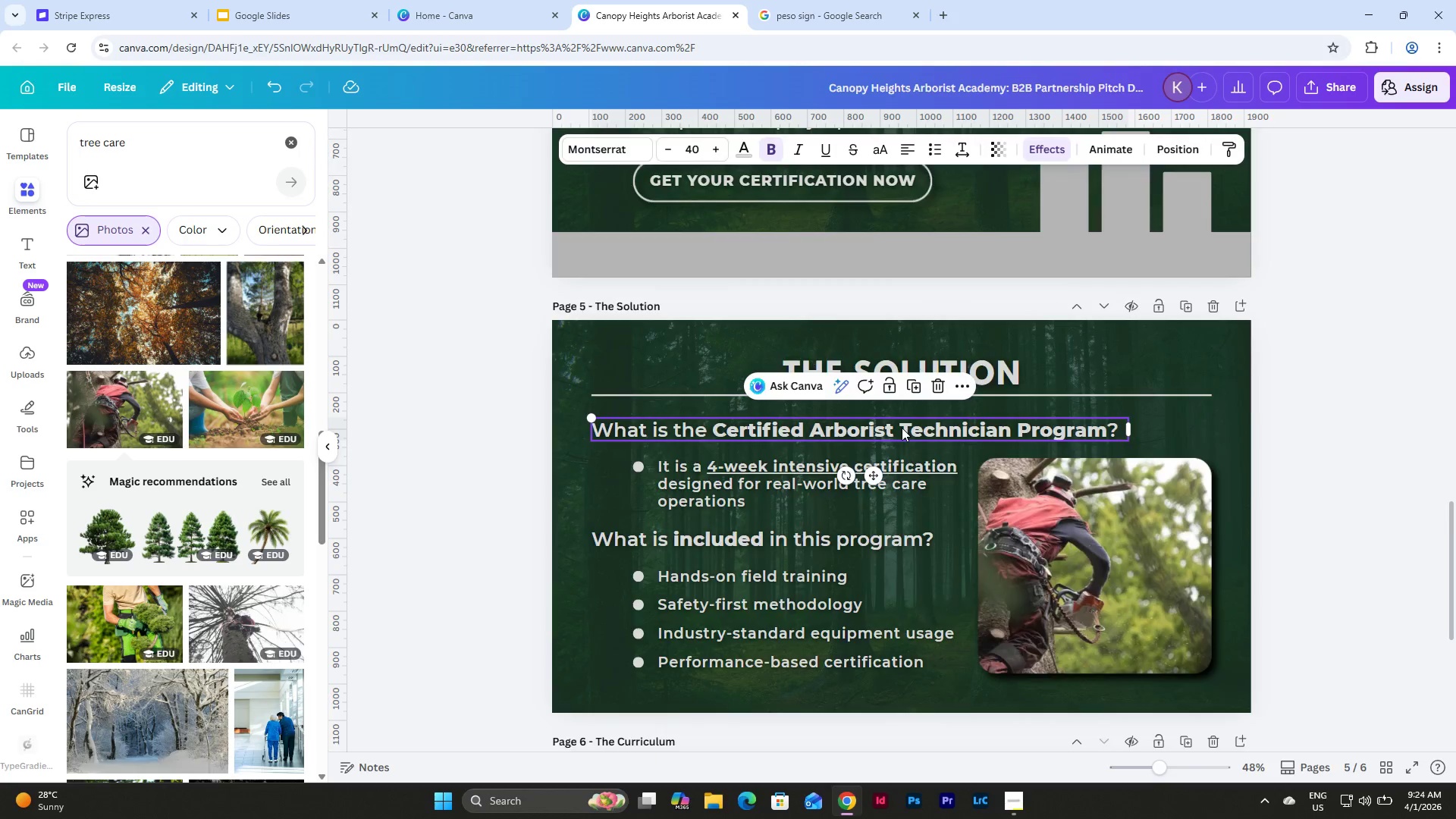 
scroll: coordinate [902, 428], scroll_direction: down, amount: 2.0
 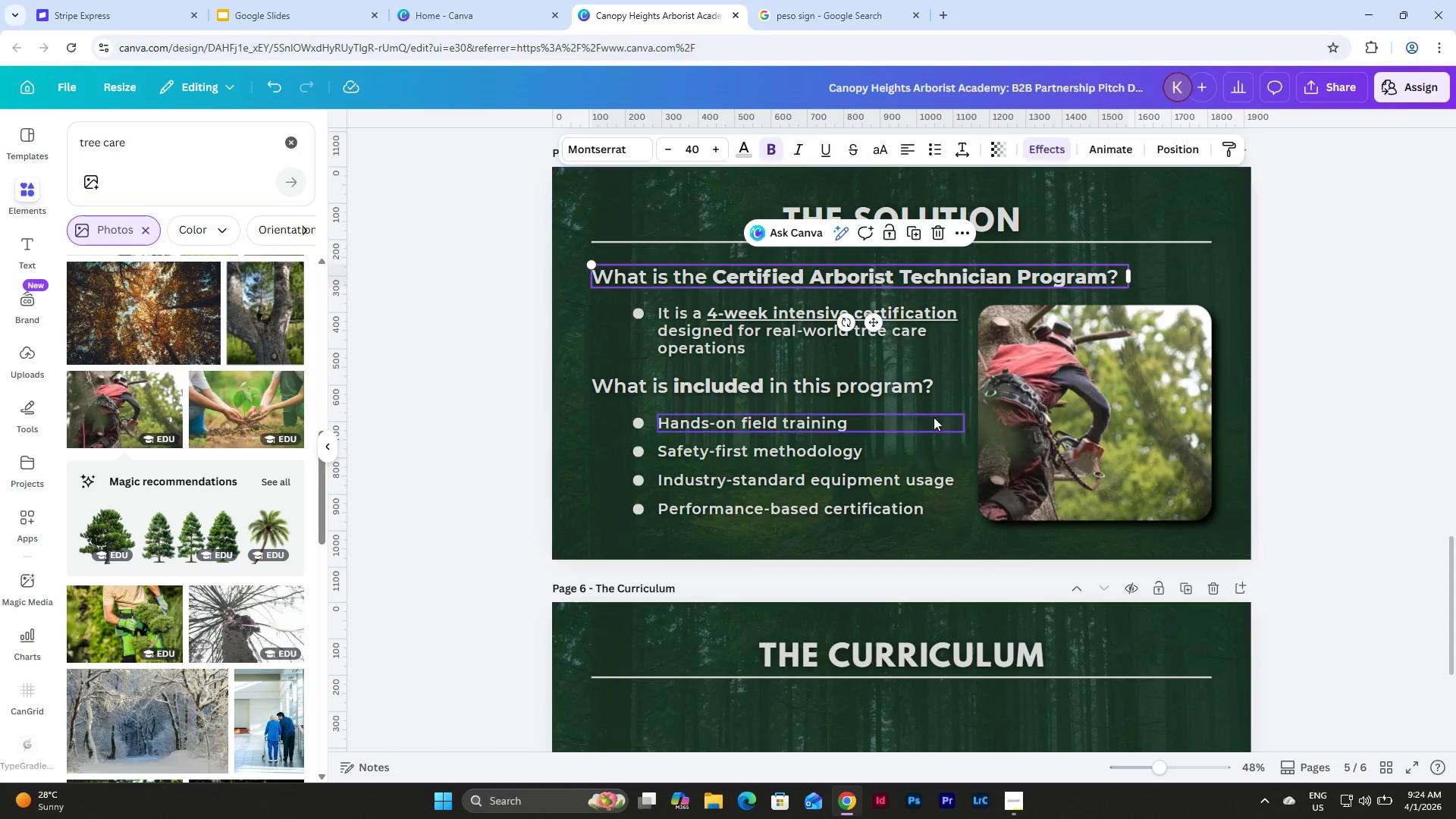 
left_click([761, 482])
 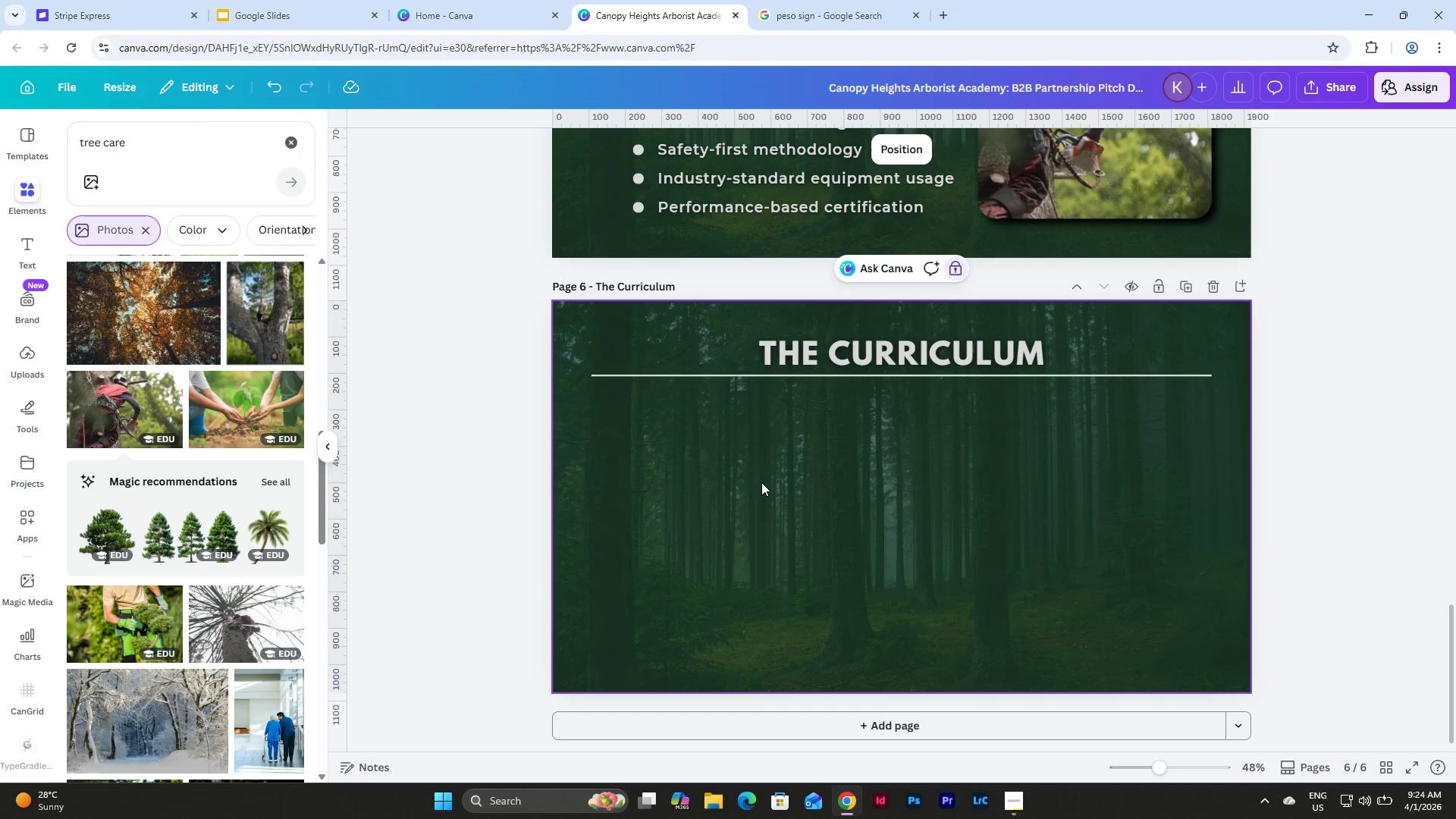 
scroll: coordinate [928, 388], scroll_direction: down, amount: 6.0
 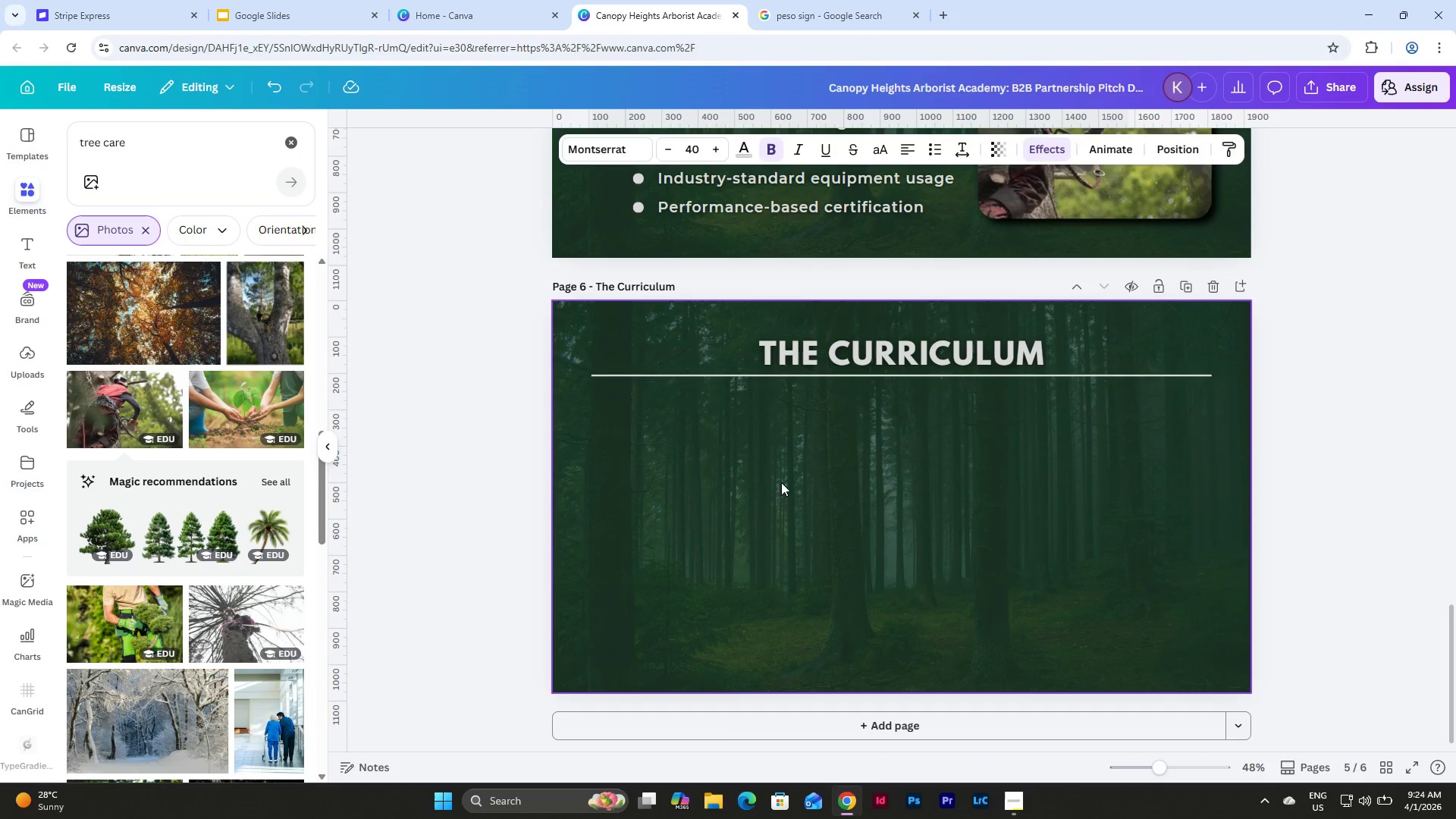 
key(Control+V)
 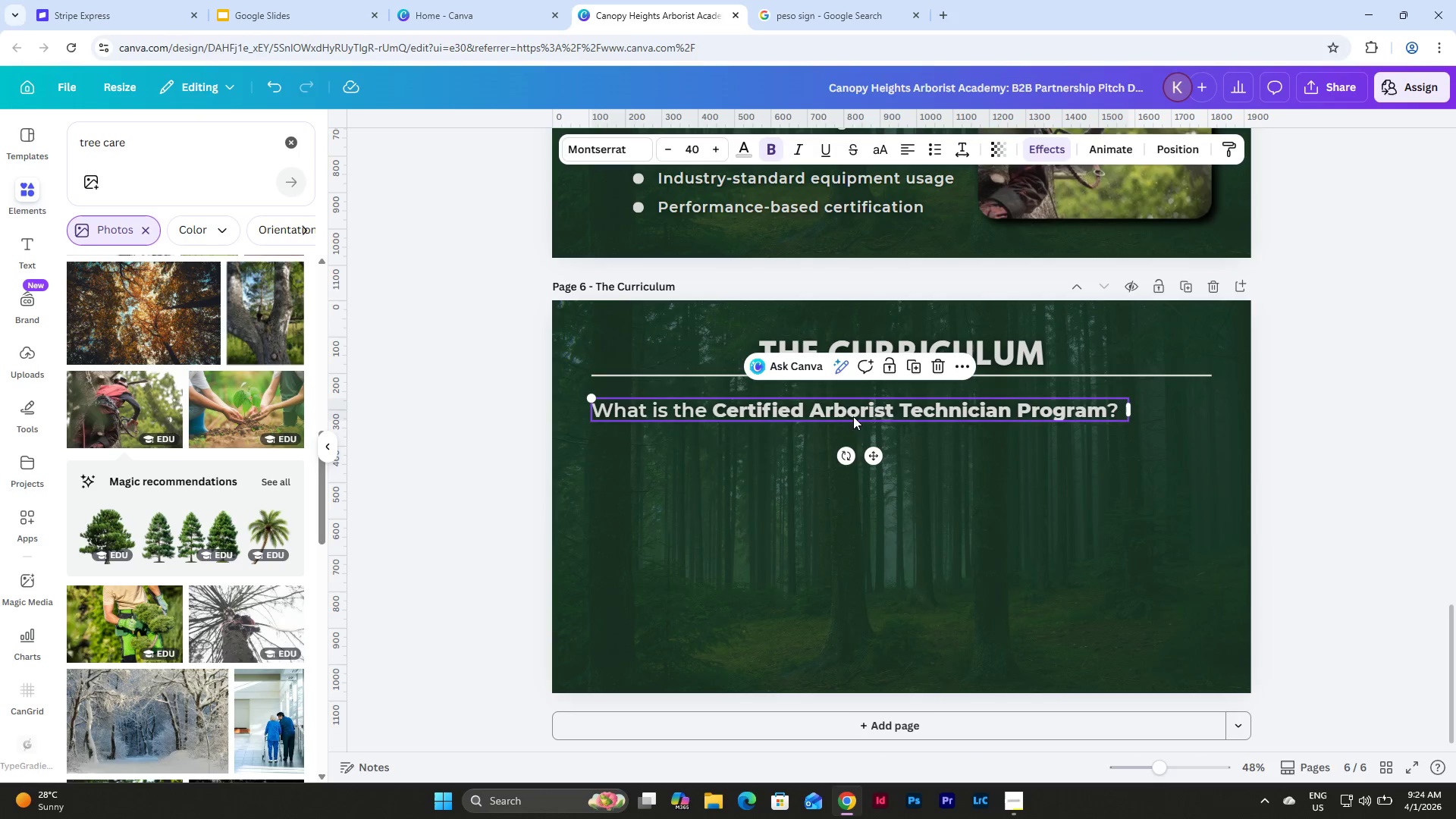 
left_click([853, 412])
 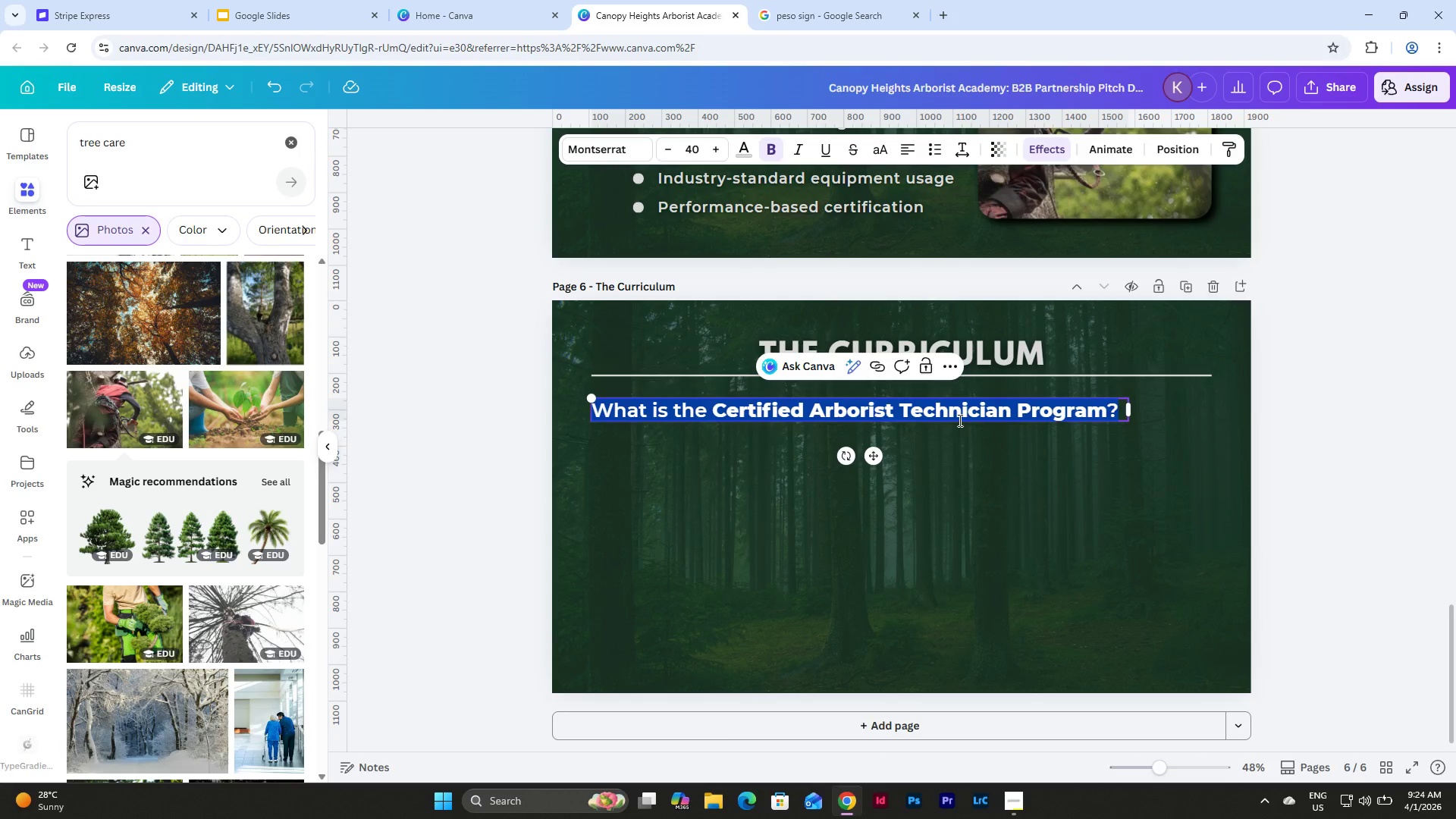 
type(4-WEEK I)
key(Backspace)
key(Backspace)
key(Backspace)
key(Backspace)
key(Backspace)
key(Backspace)
type(week Intensive Breakdown)
 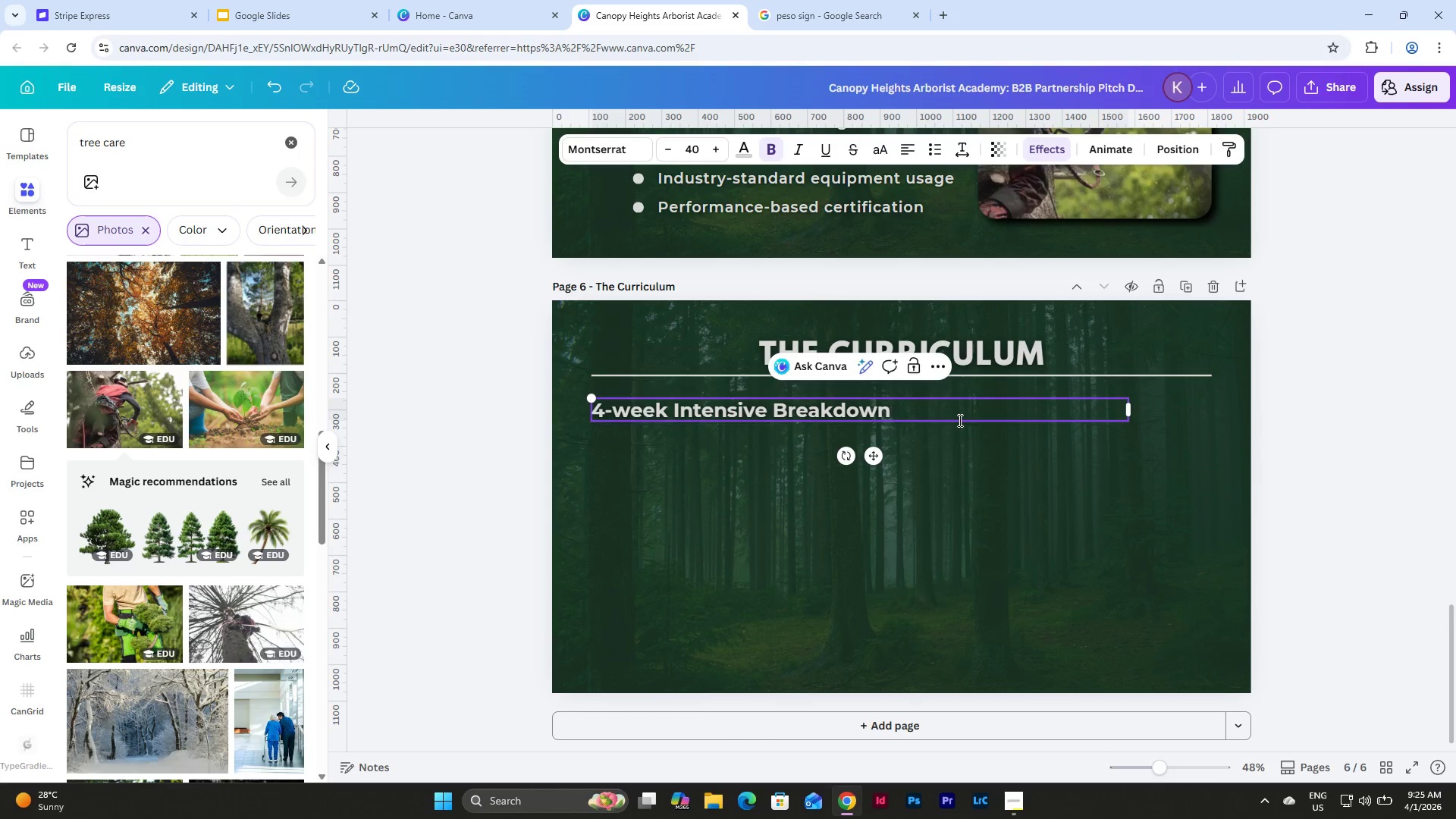 
left_click([972, 489])
 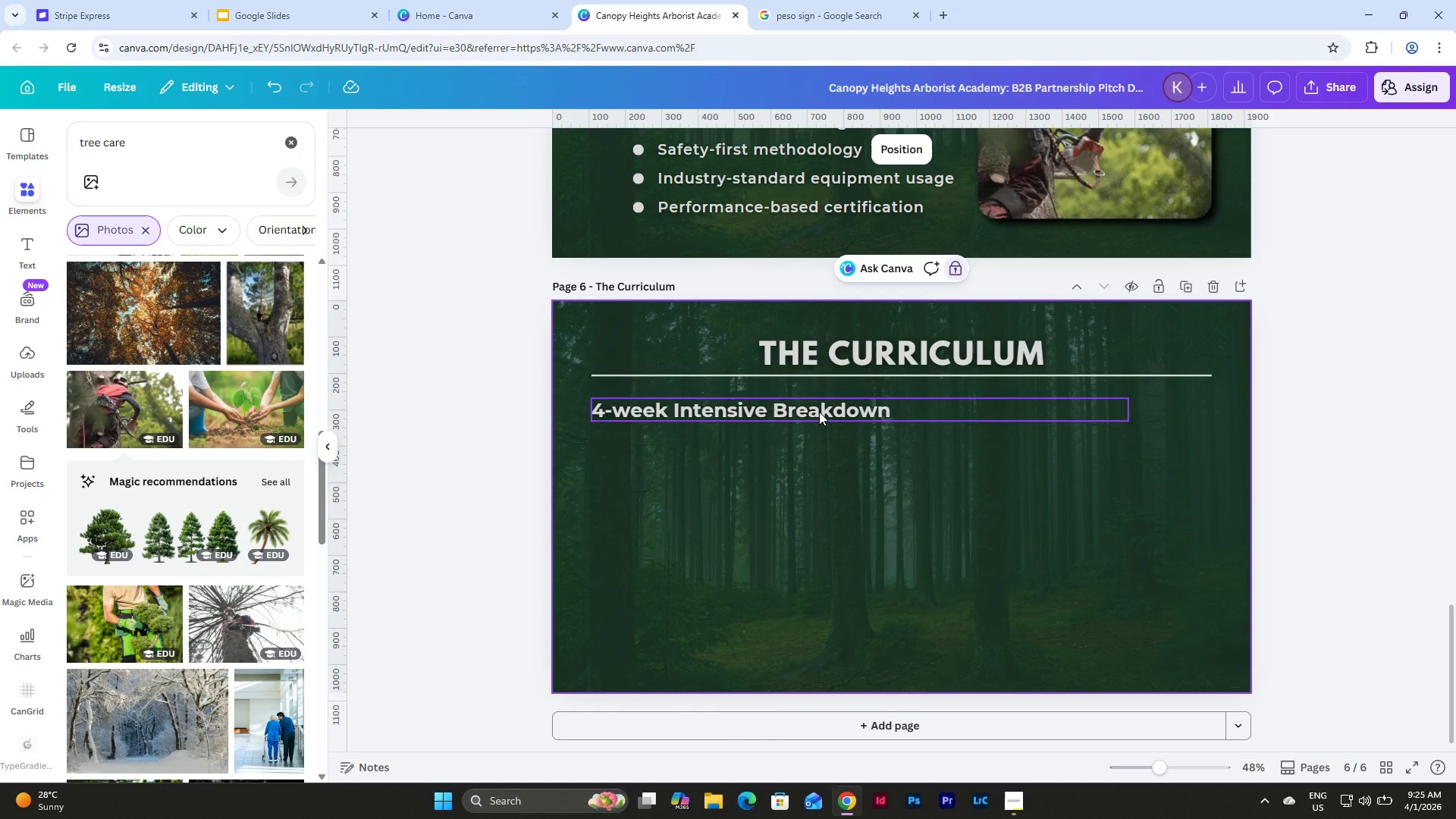 
left_click([819, 412])
 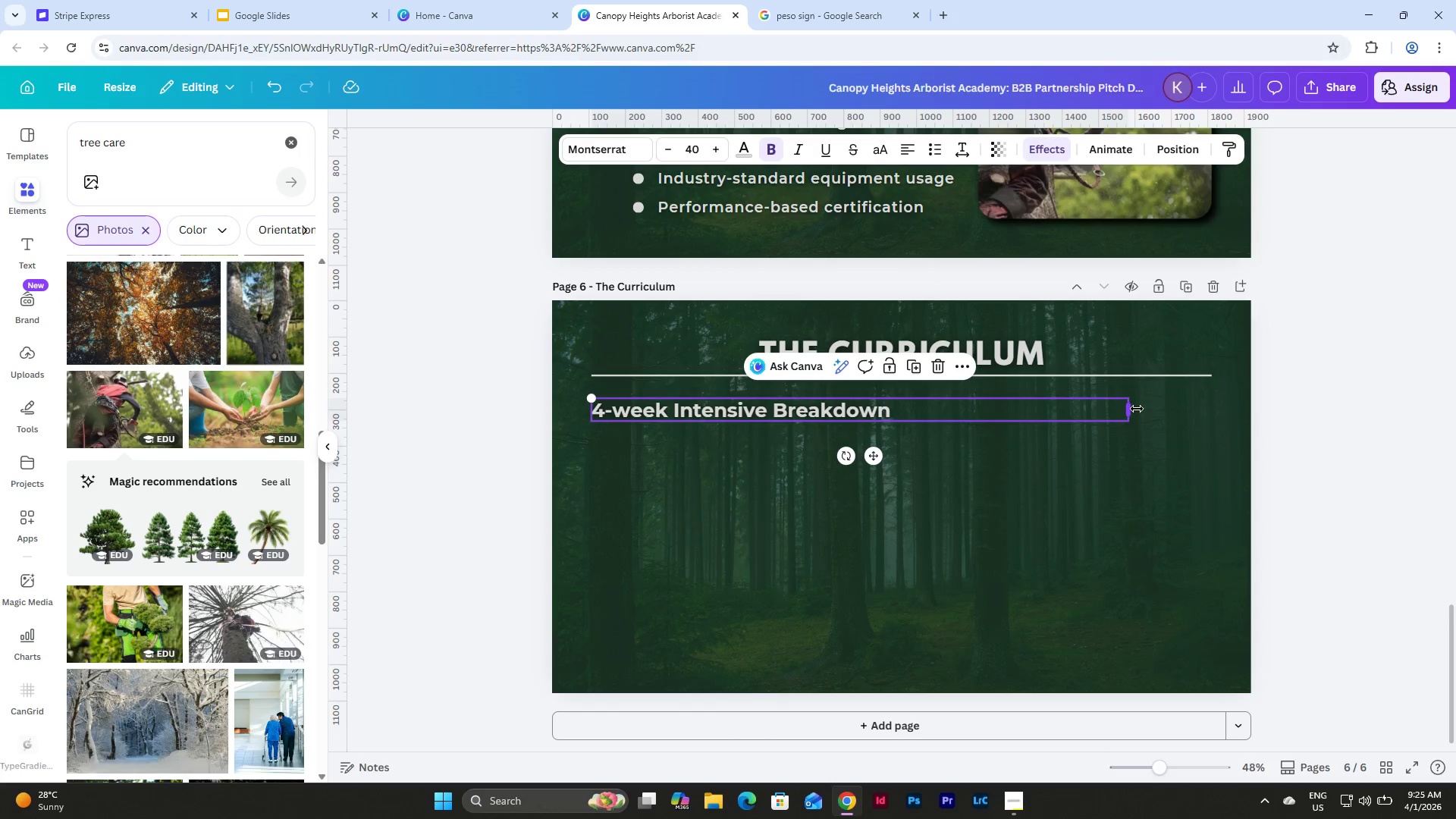 
left_click_drag(start_coordinate=[1137, 409], to_coordinate=[917, 413])
 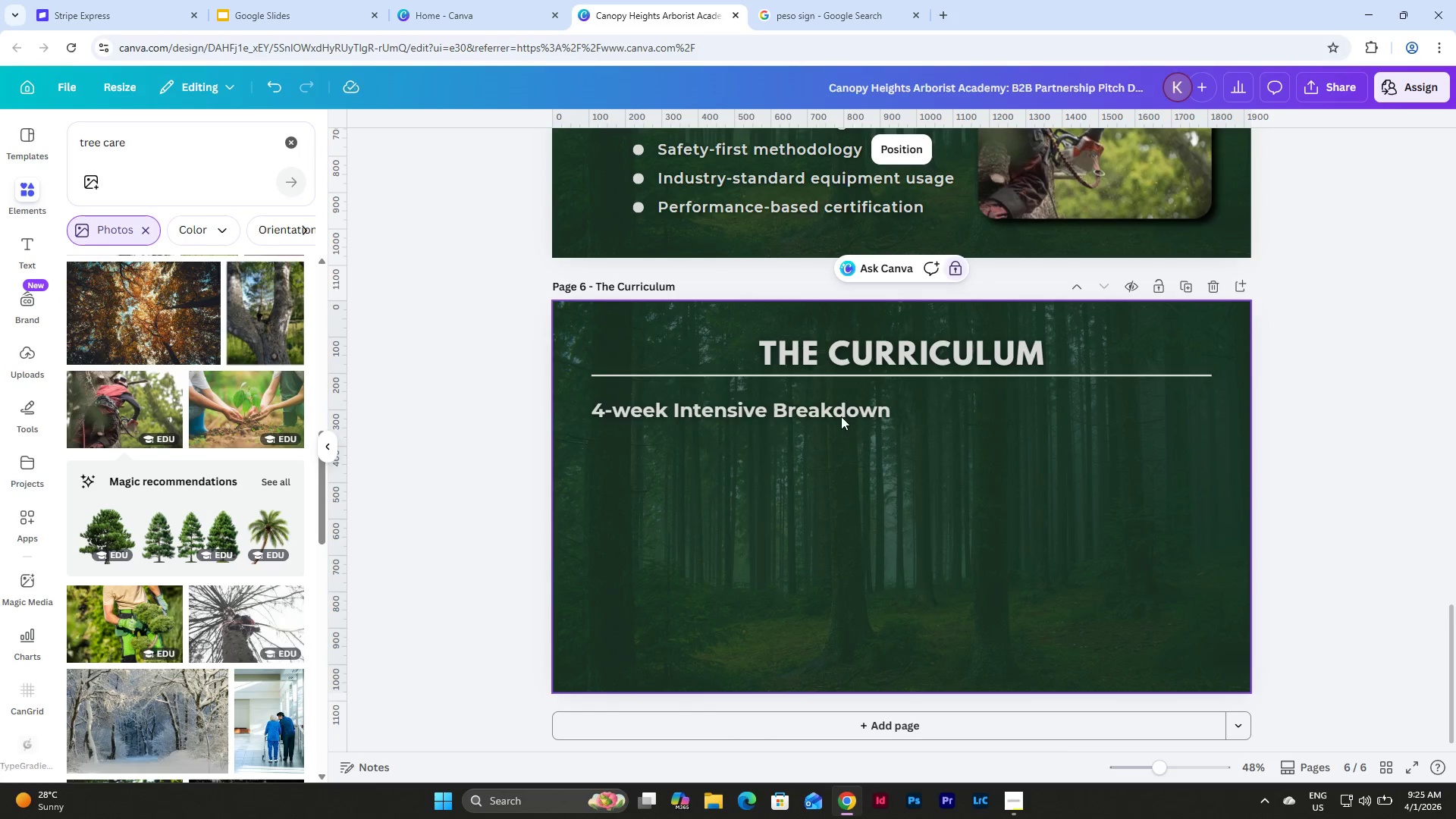 
double_click([839, 414])
 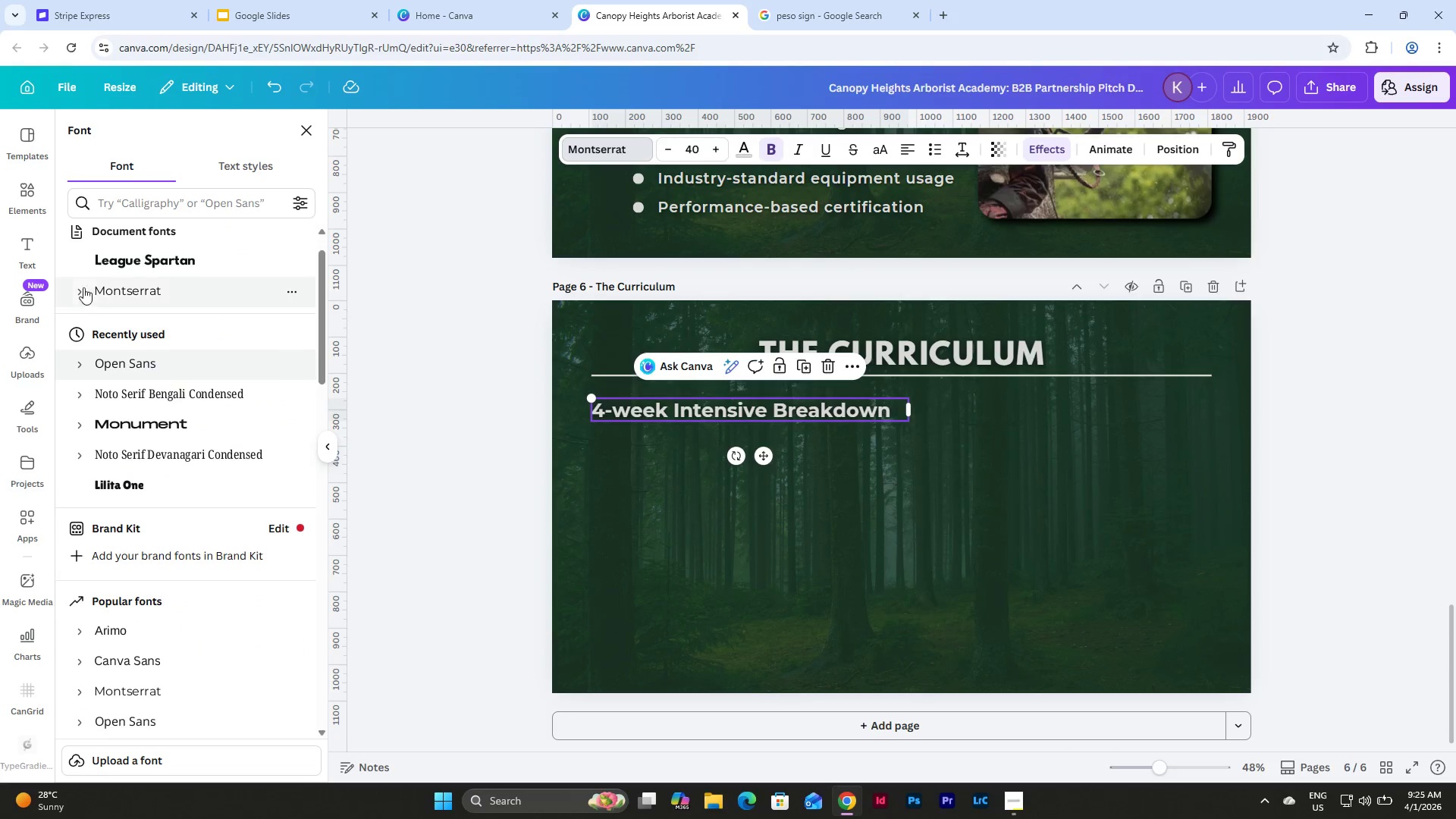 
left_click([80, 290])
 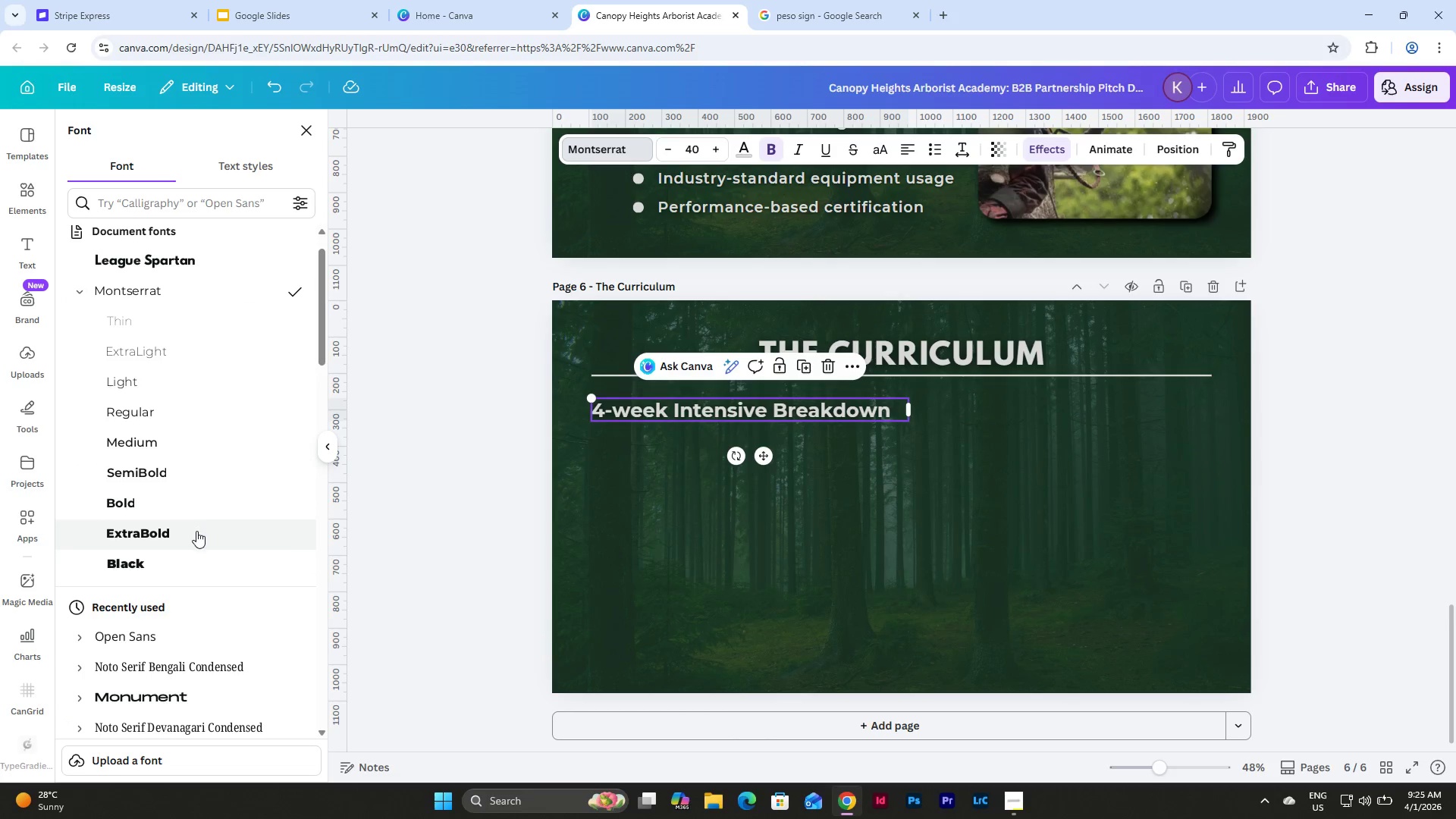 
left_click([196, 532])
 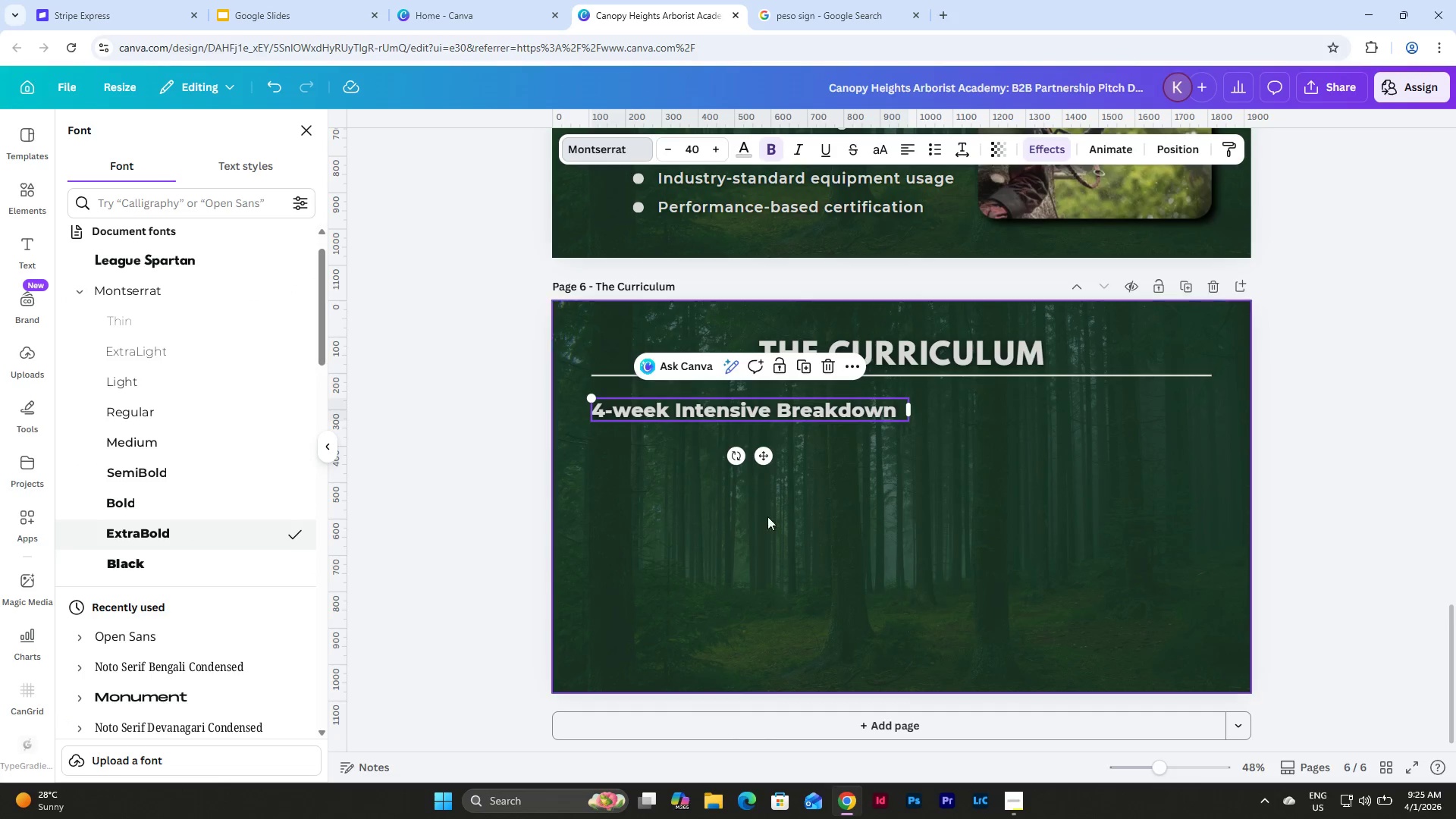 
left_click([826, 516])
 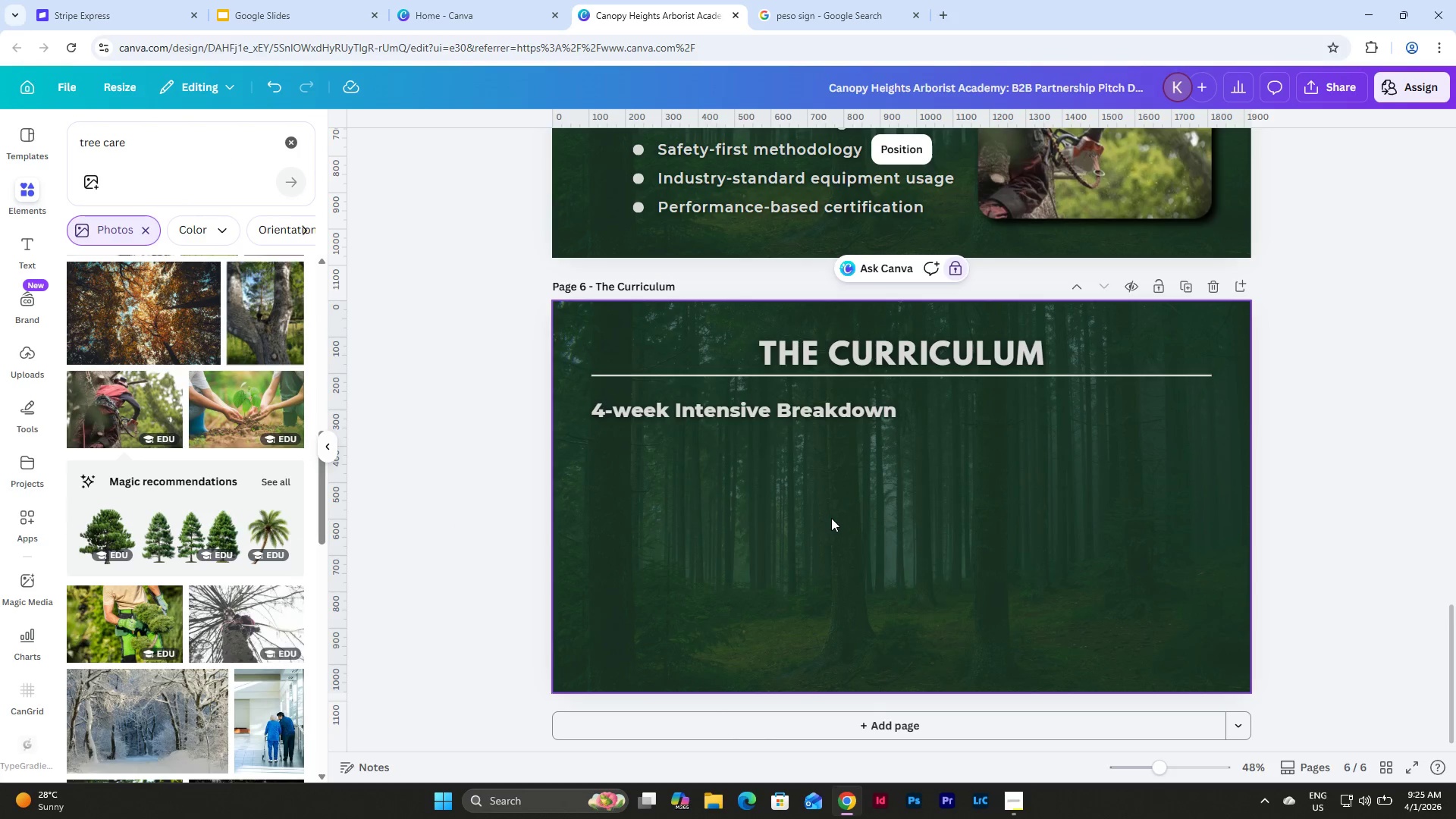 
scroll: coordinate [833, 519], scroll_direction: up, amount: 4.0
 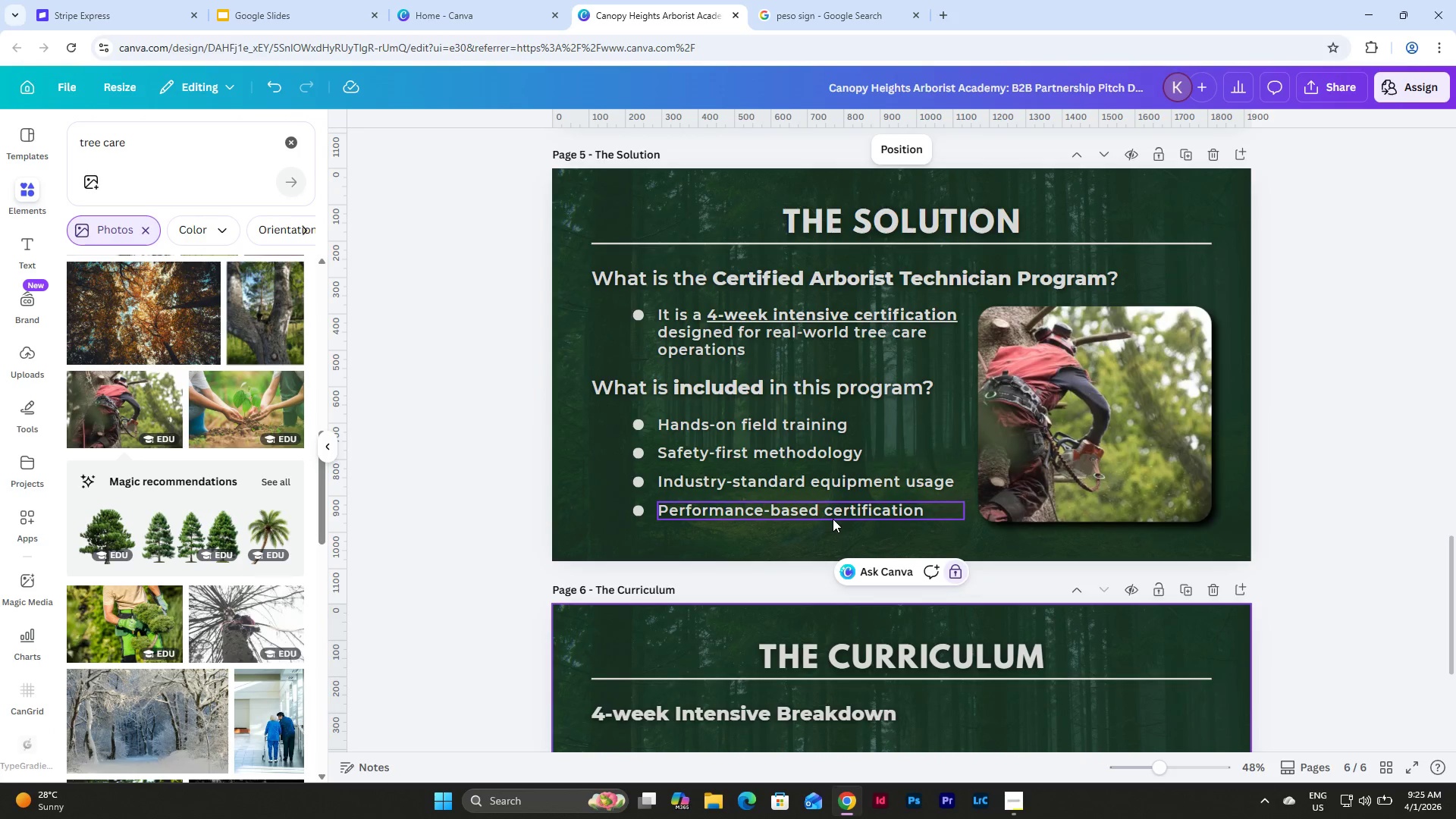 
scroll: coordinate [833, 519], scroll_direction: down, amount: 4.0
 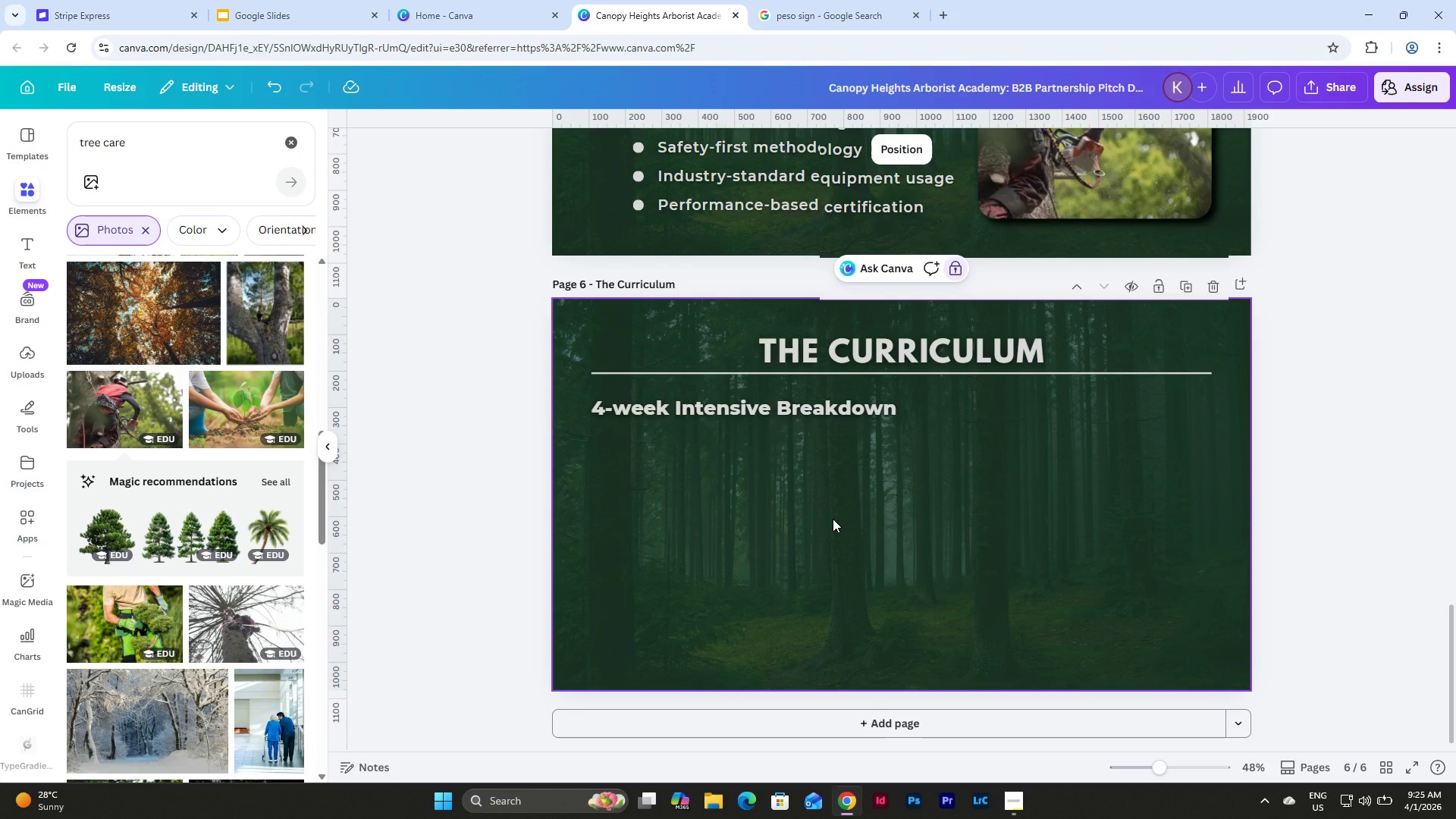 
scroll: coordinate [833, 519], scroll_direction: up, amount: 16.0
 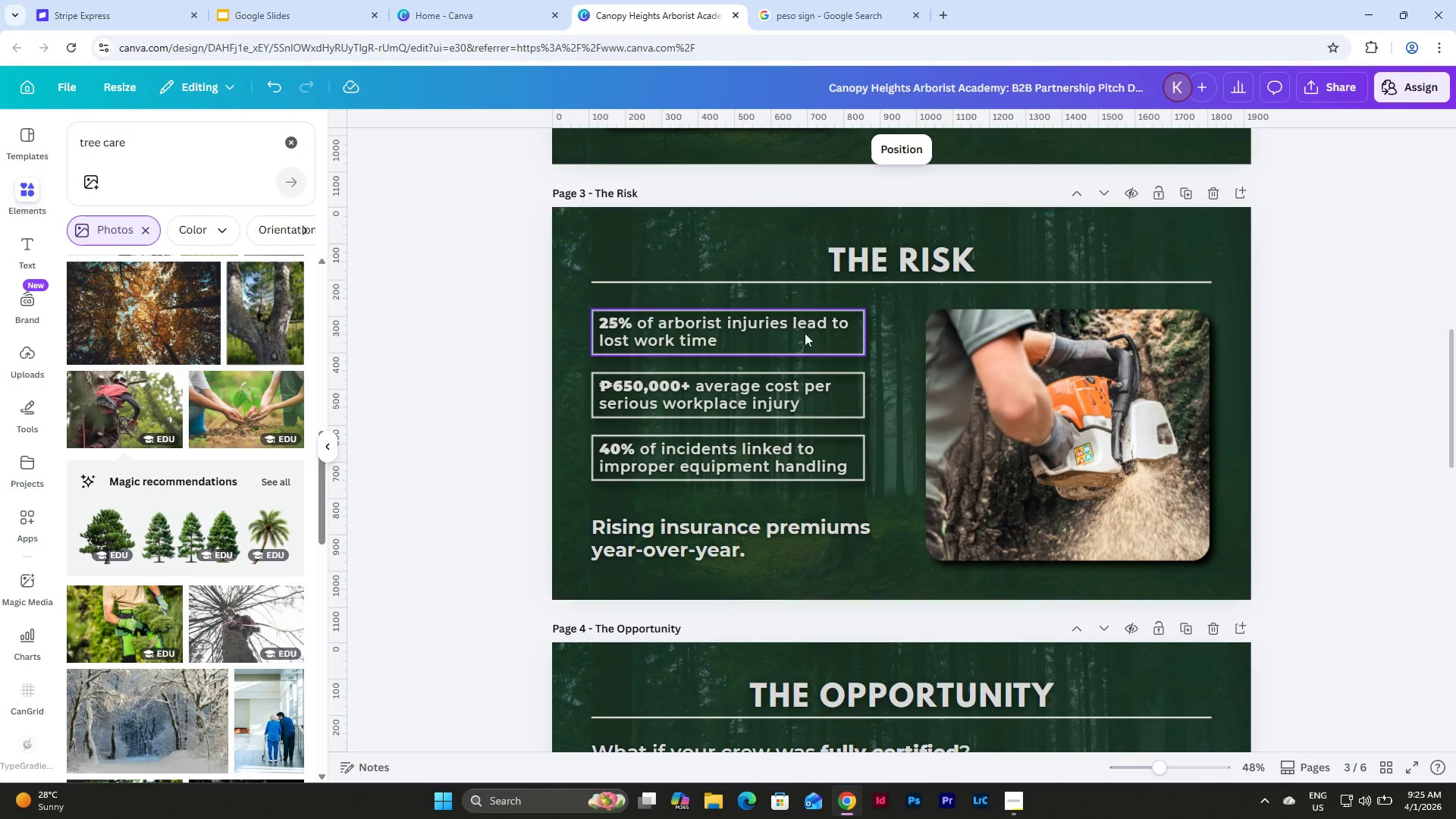 
left_click([809, 318])
 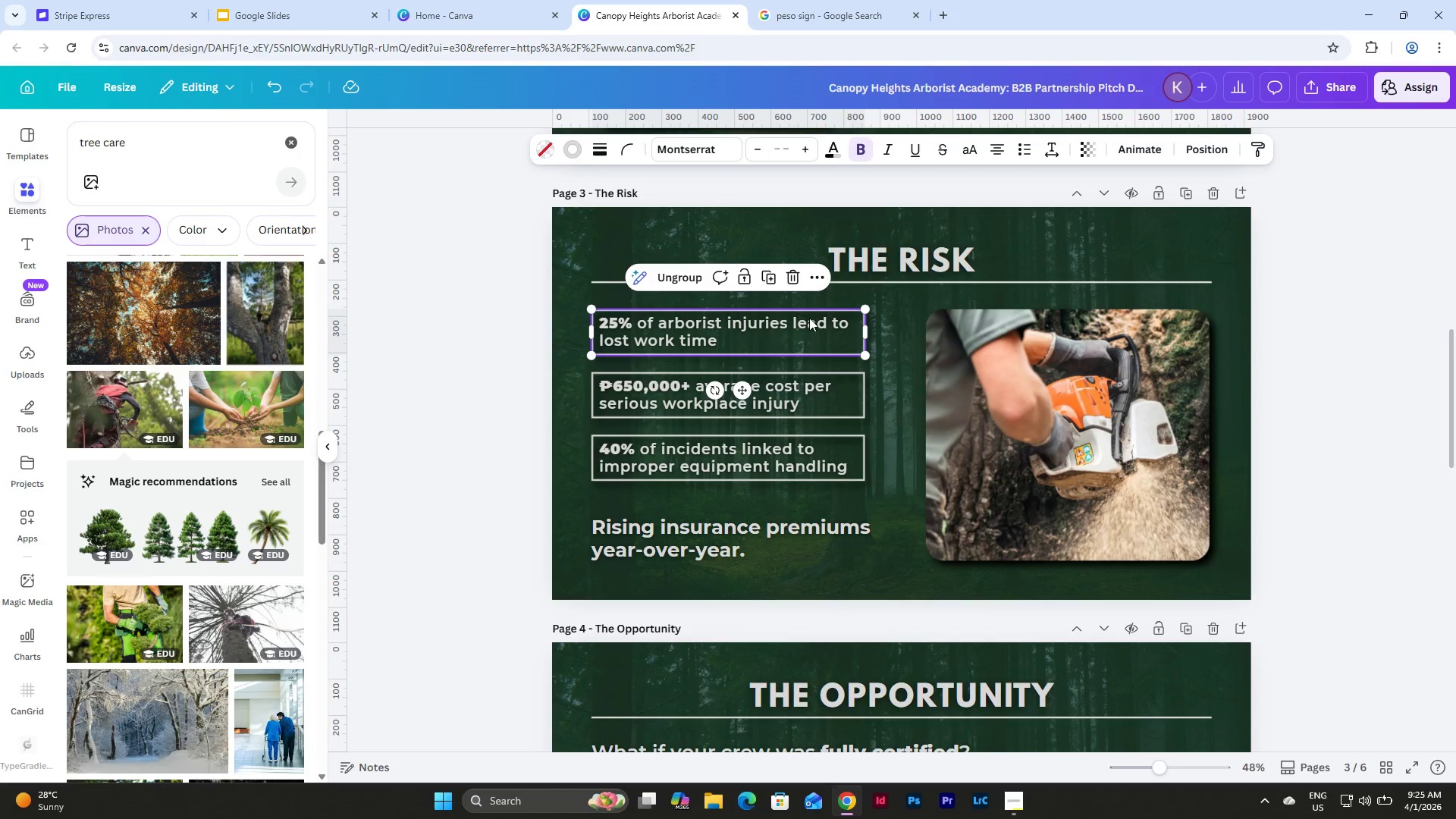 
key(Control+C)
 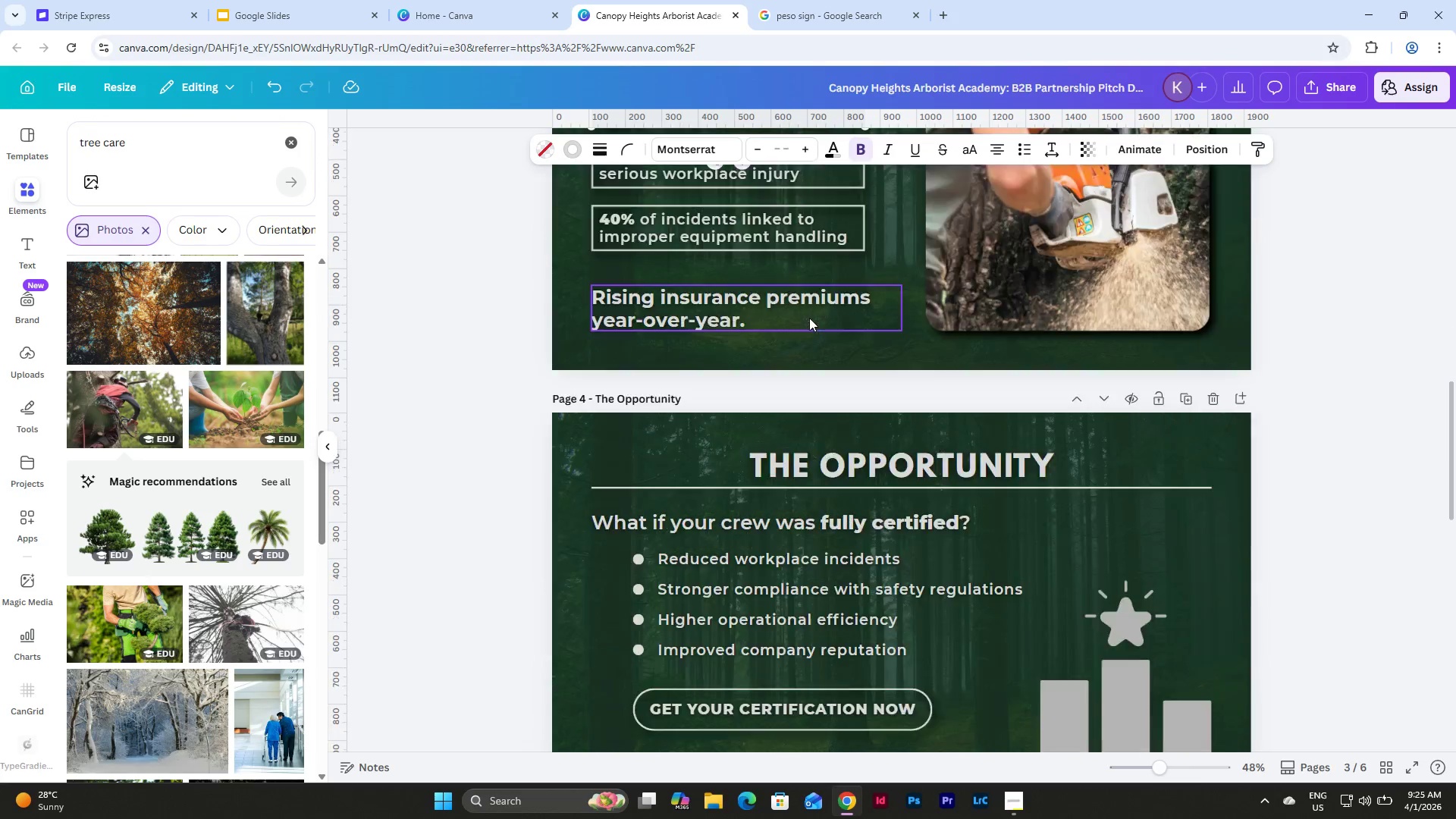 
scroll: coordinate [809, 318], scroll_direction: down, amount: 12.0
 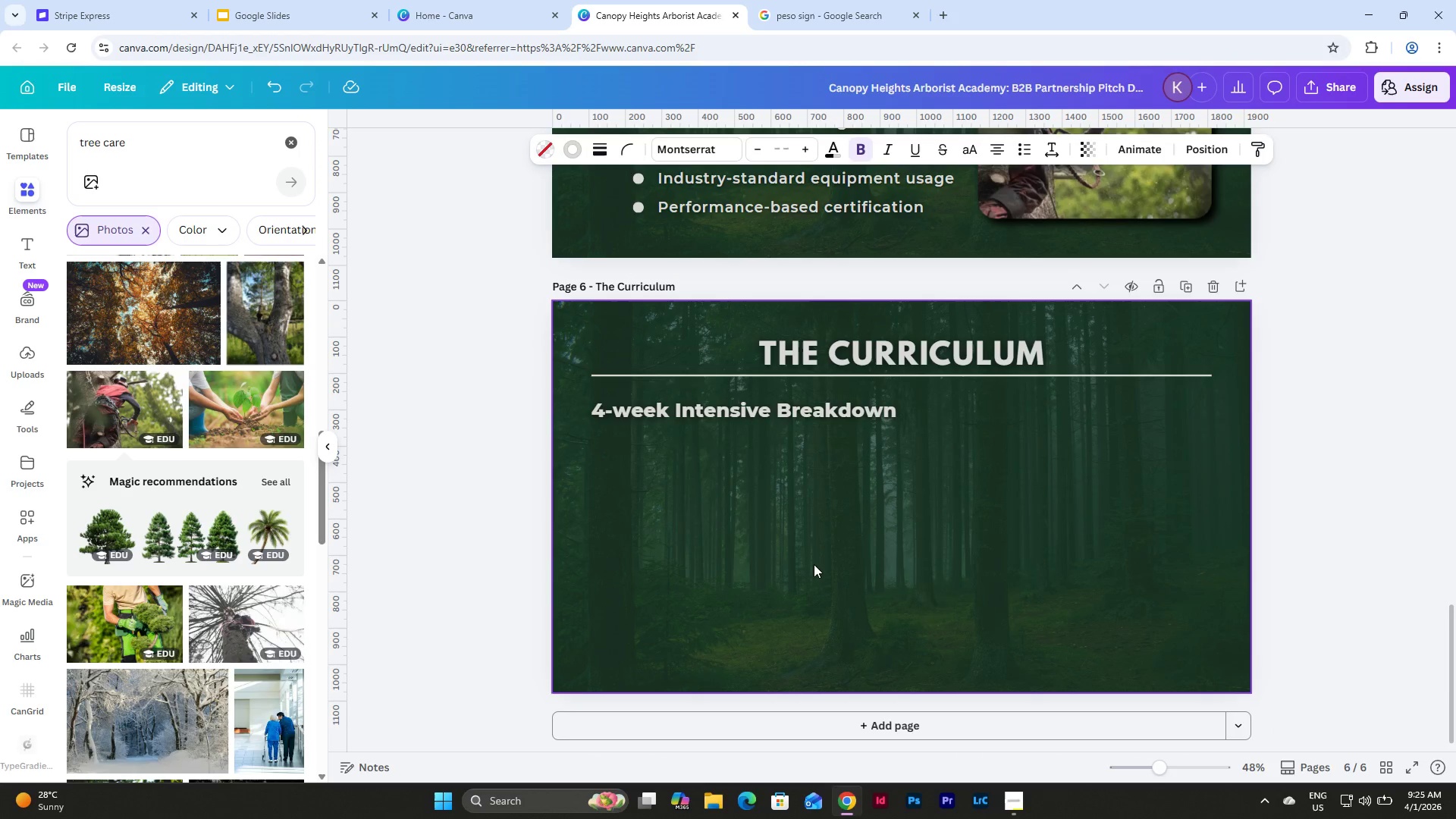 
left_click([813, 564])
 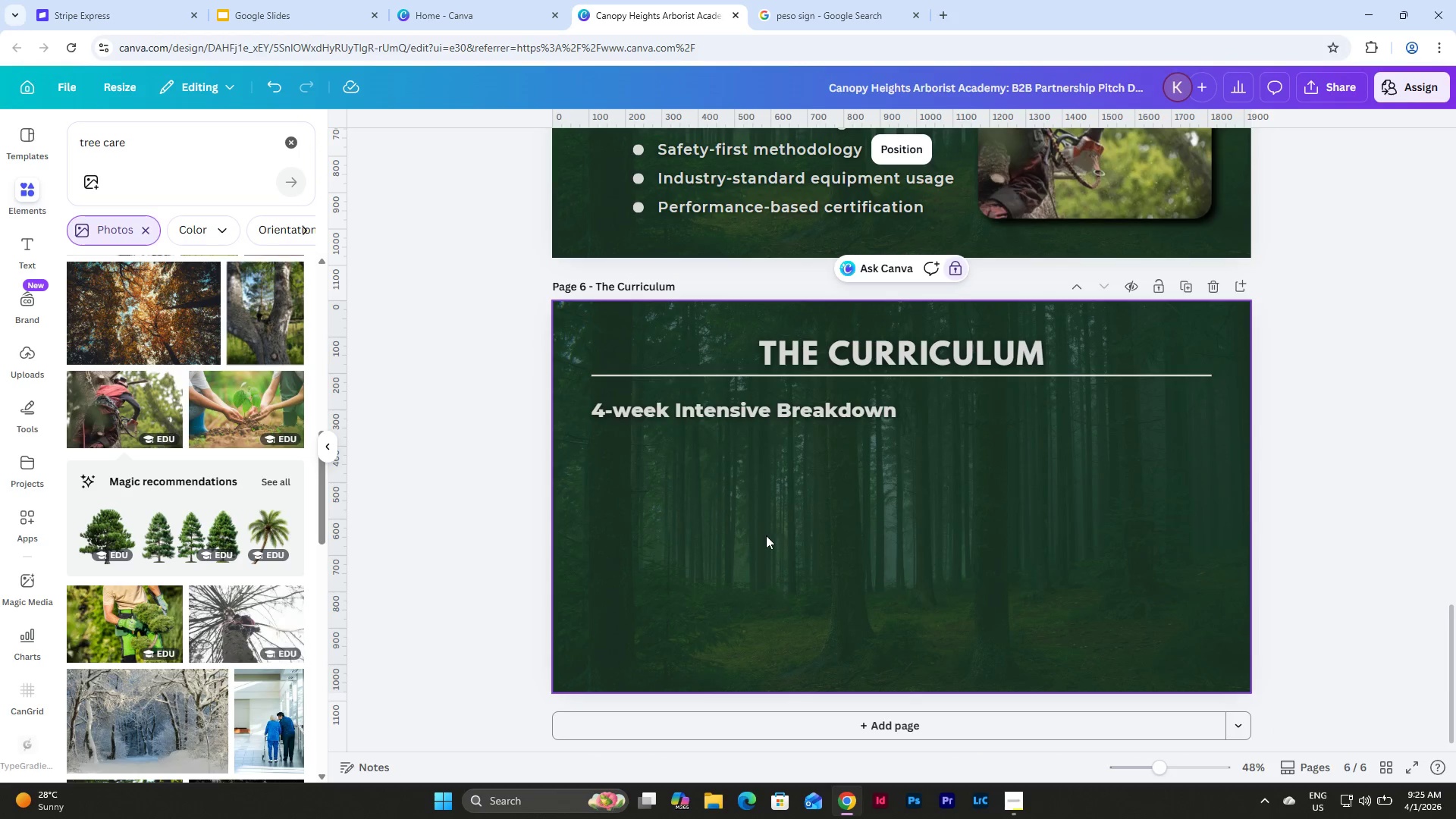 
key(Control+V)
 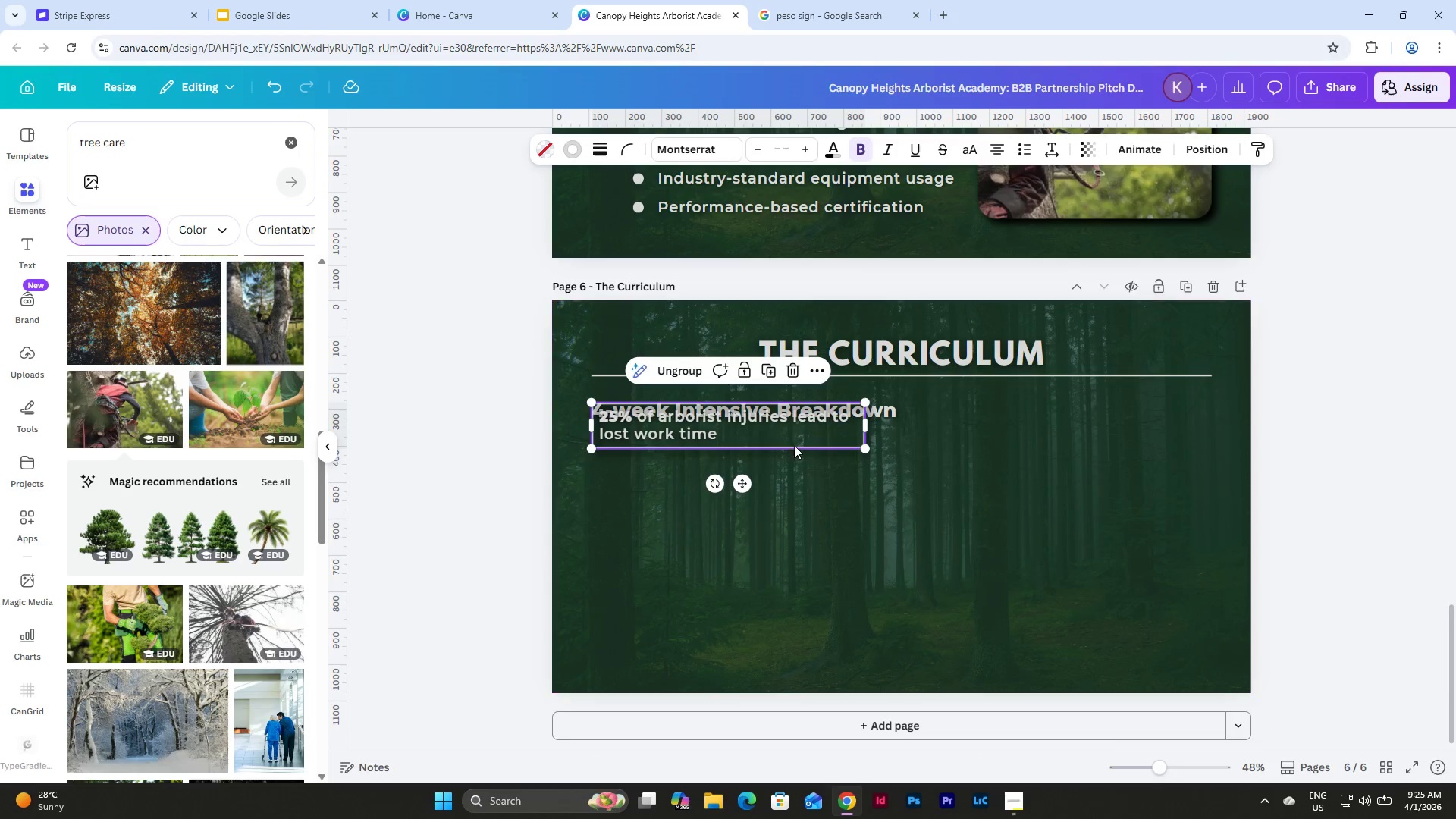 
left_click_drag(start_coordinate=[796, 429], to_coordinate=[796, 473])
 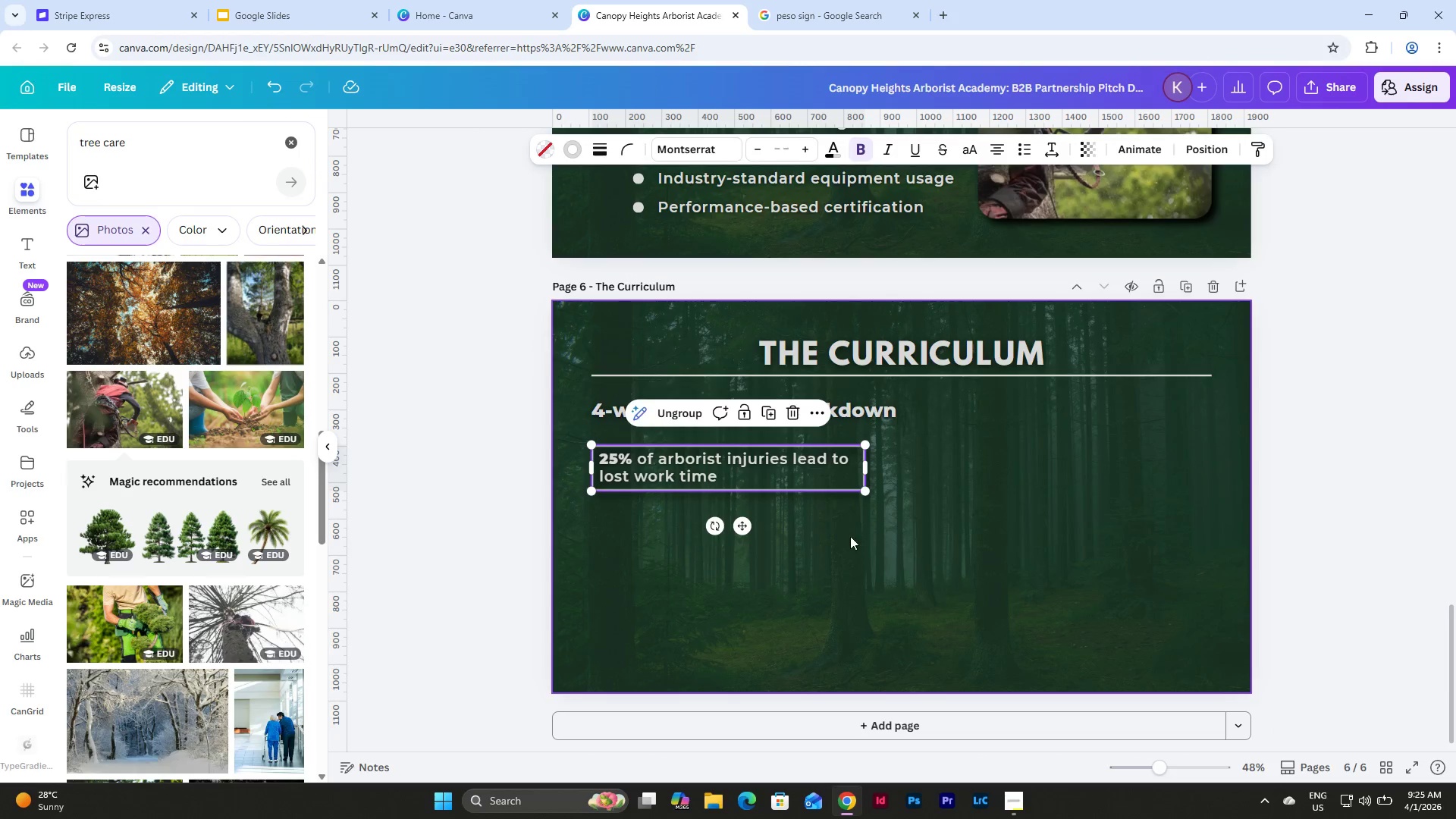 
scroll: coordinate [850, 536], scroll_direction: up, amount: 5.0
 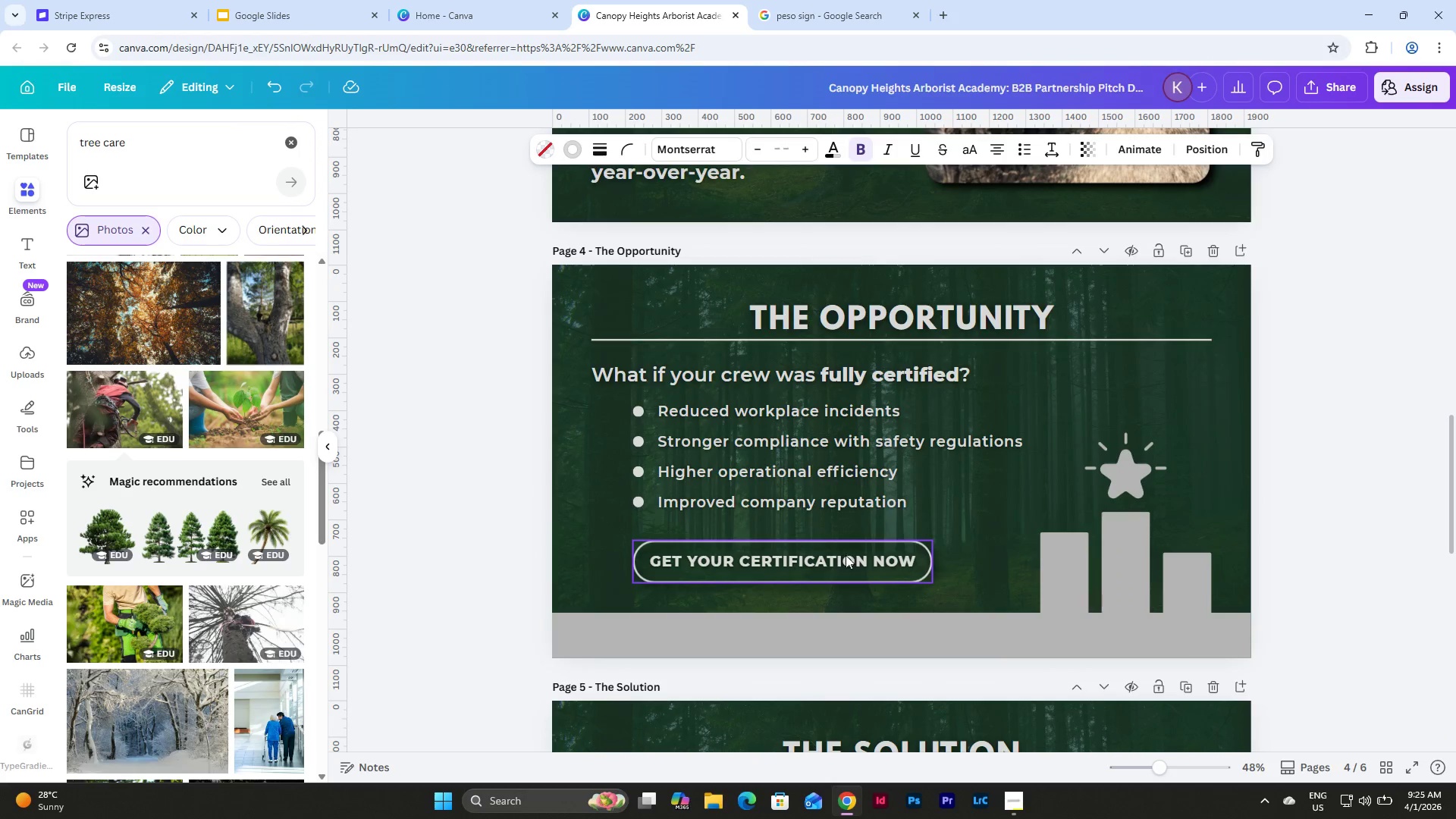 
scroll: coordinate [846, 555], scroll_direction: down, amount: 9.0
 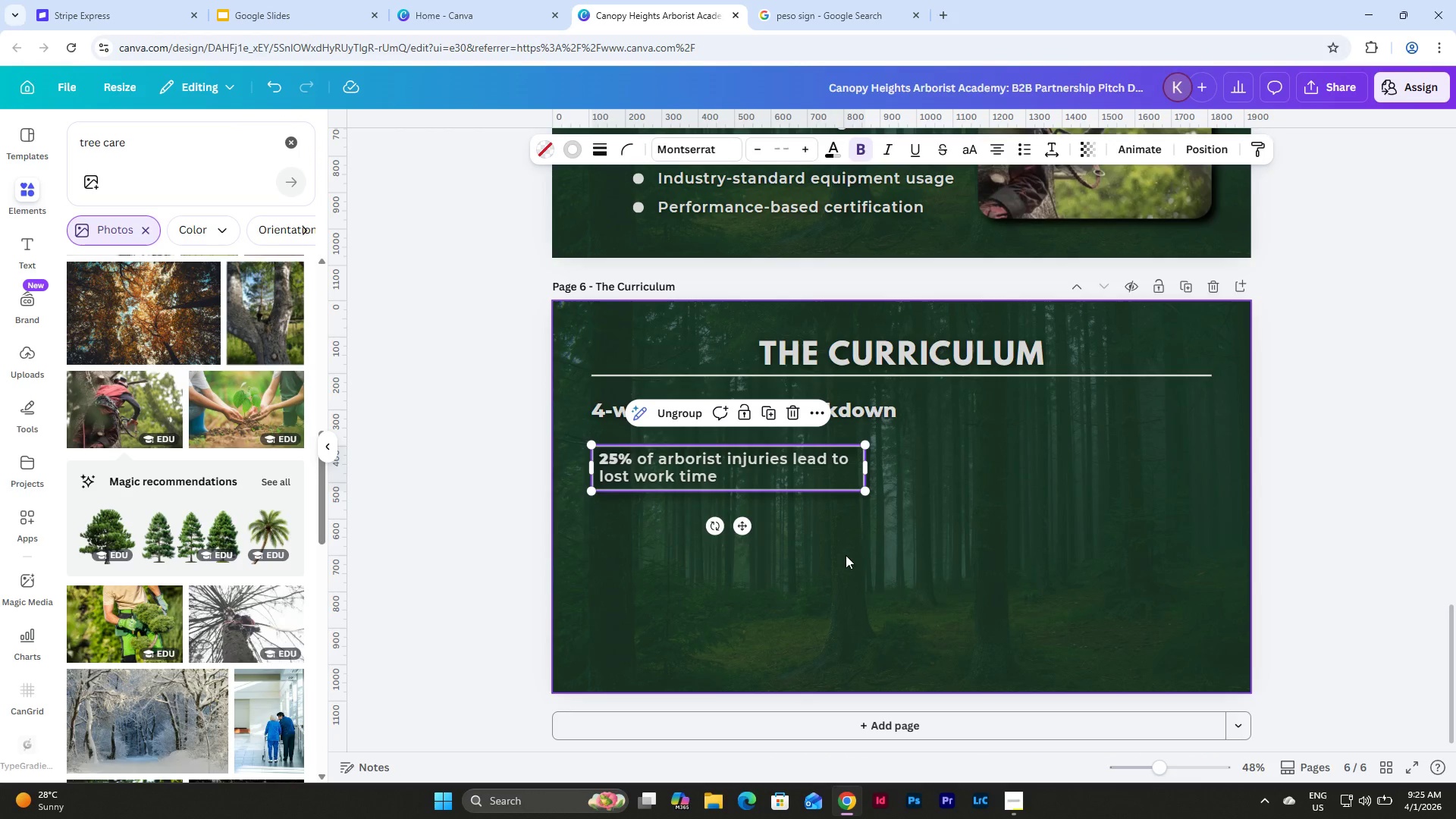 
left_click([846, 555])
 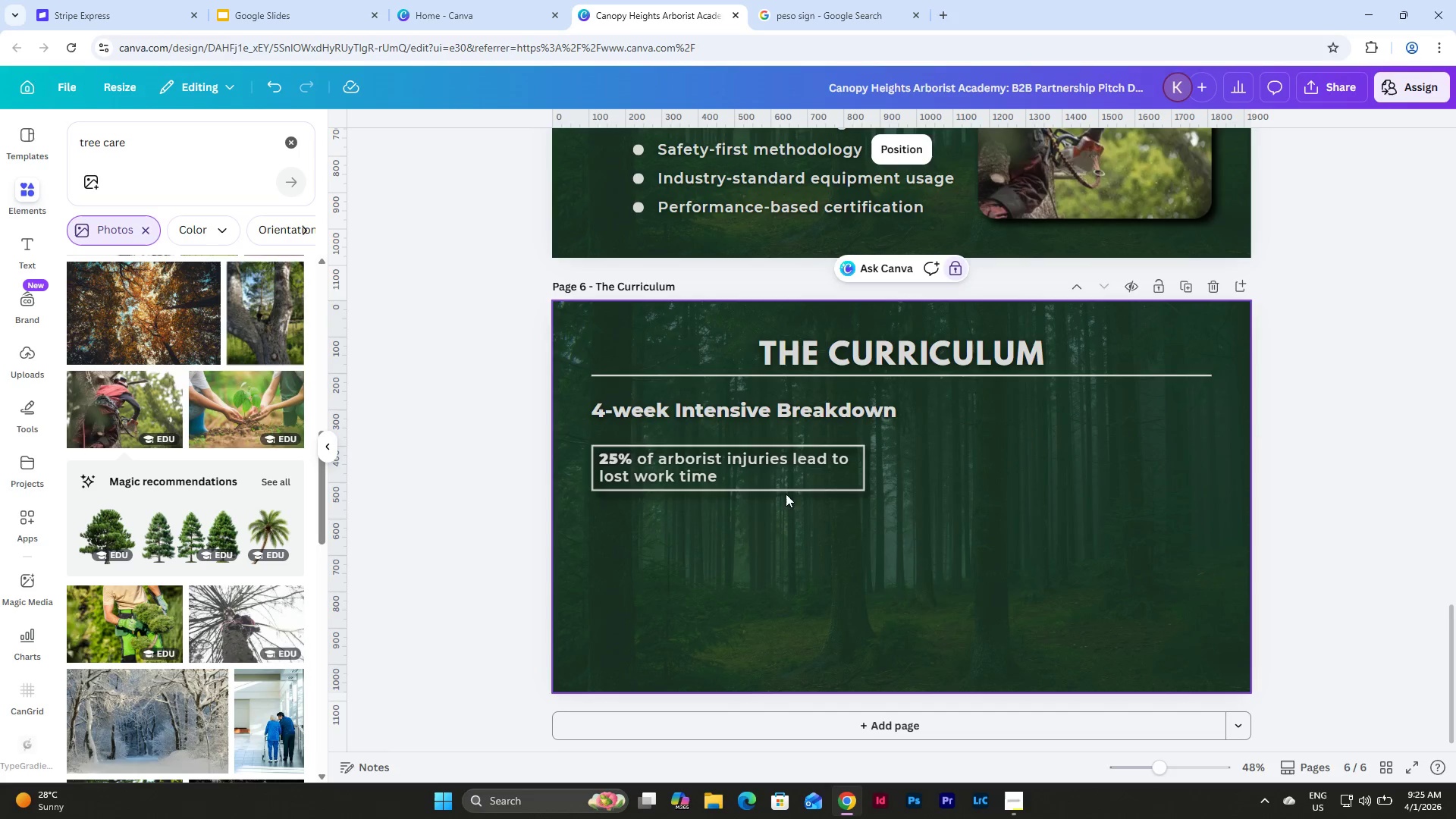 
left_click([767, 472])
 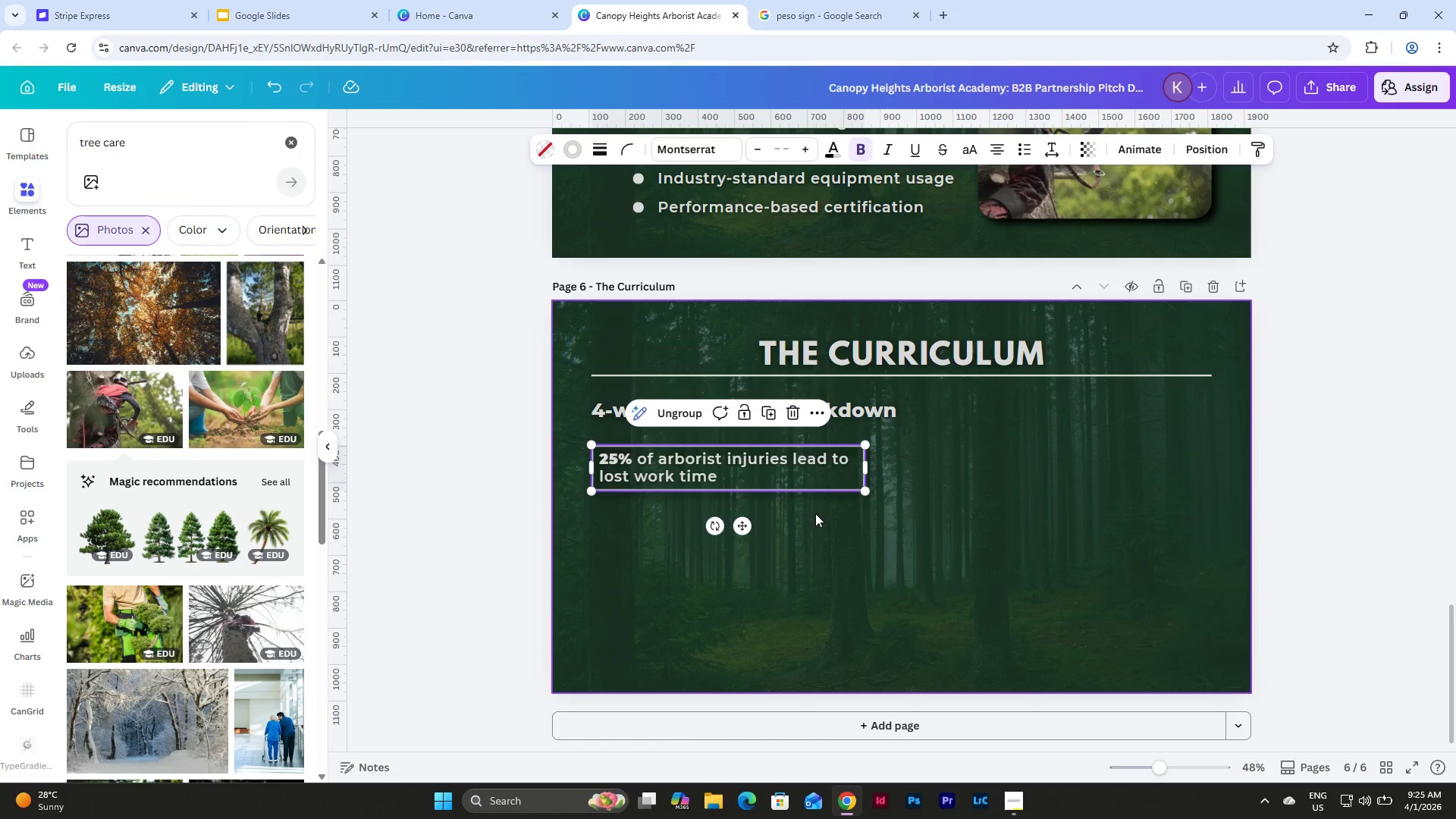 
left_click([815, 510])
 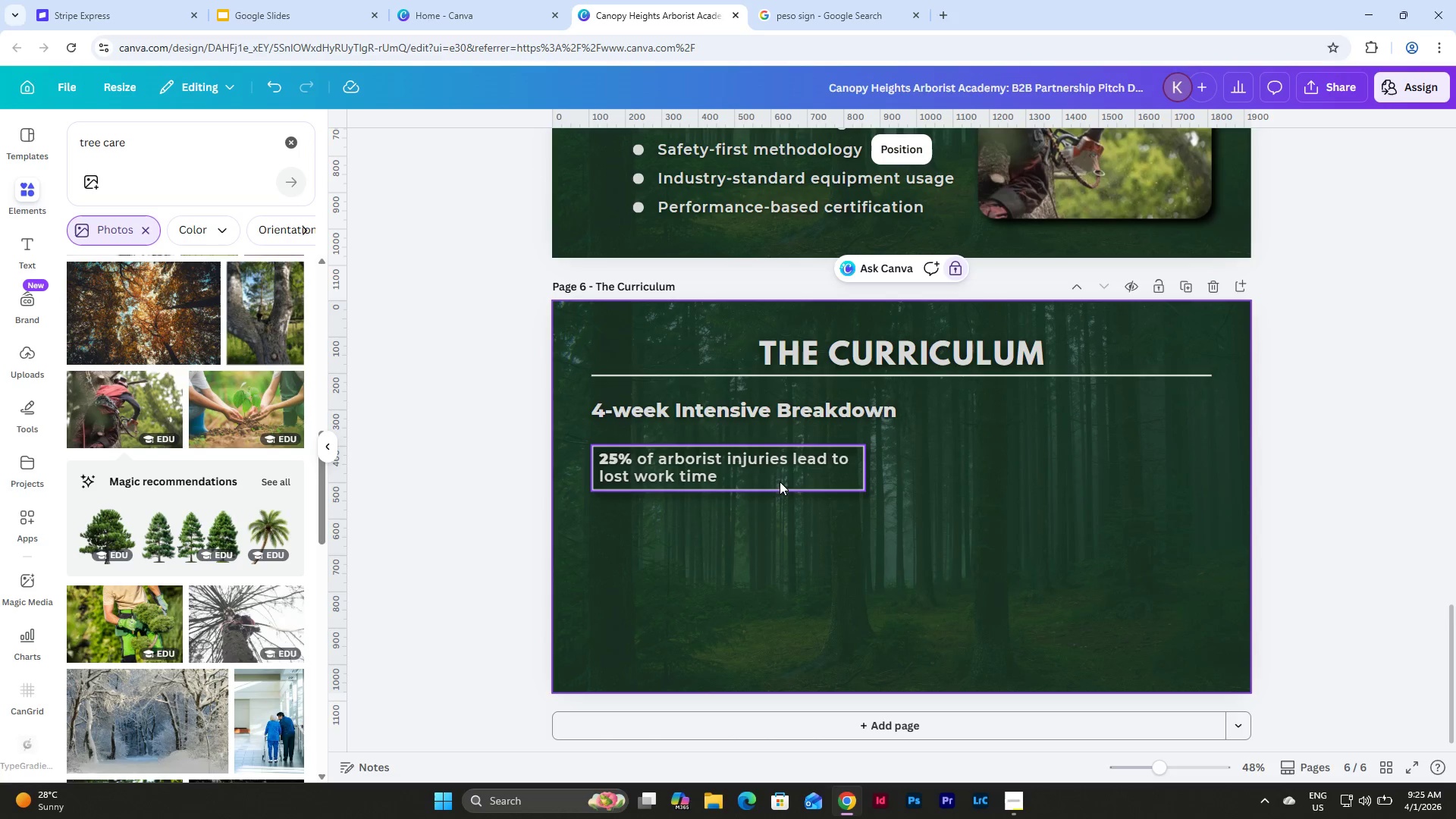 
left_click([774, 466])
 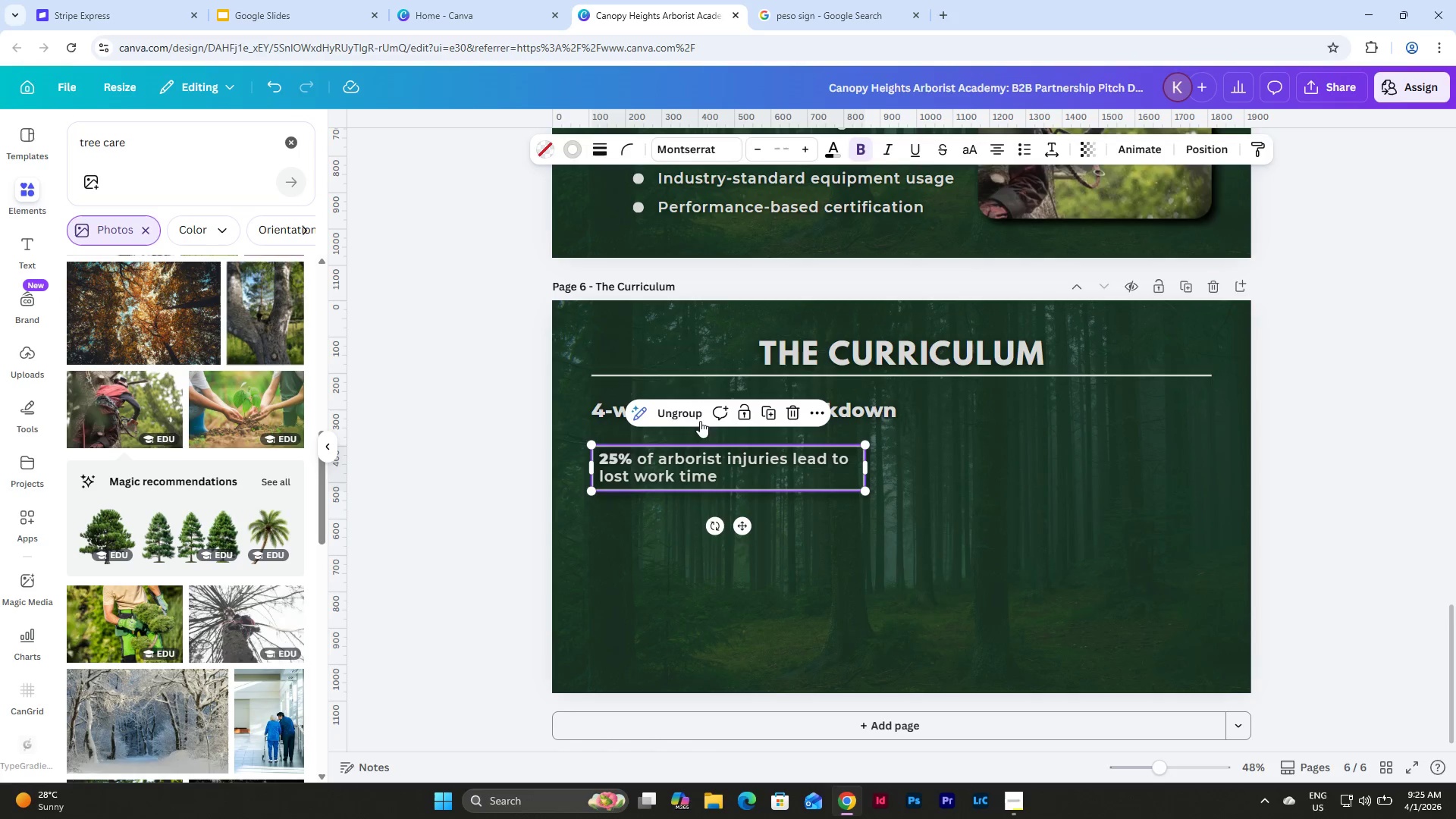 
left_click([676, 407])
 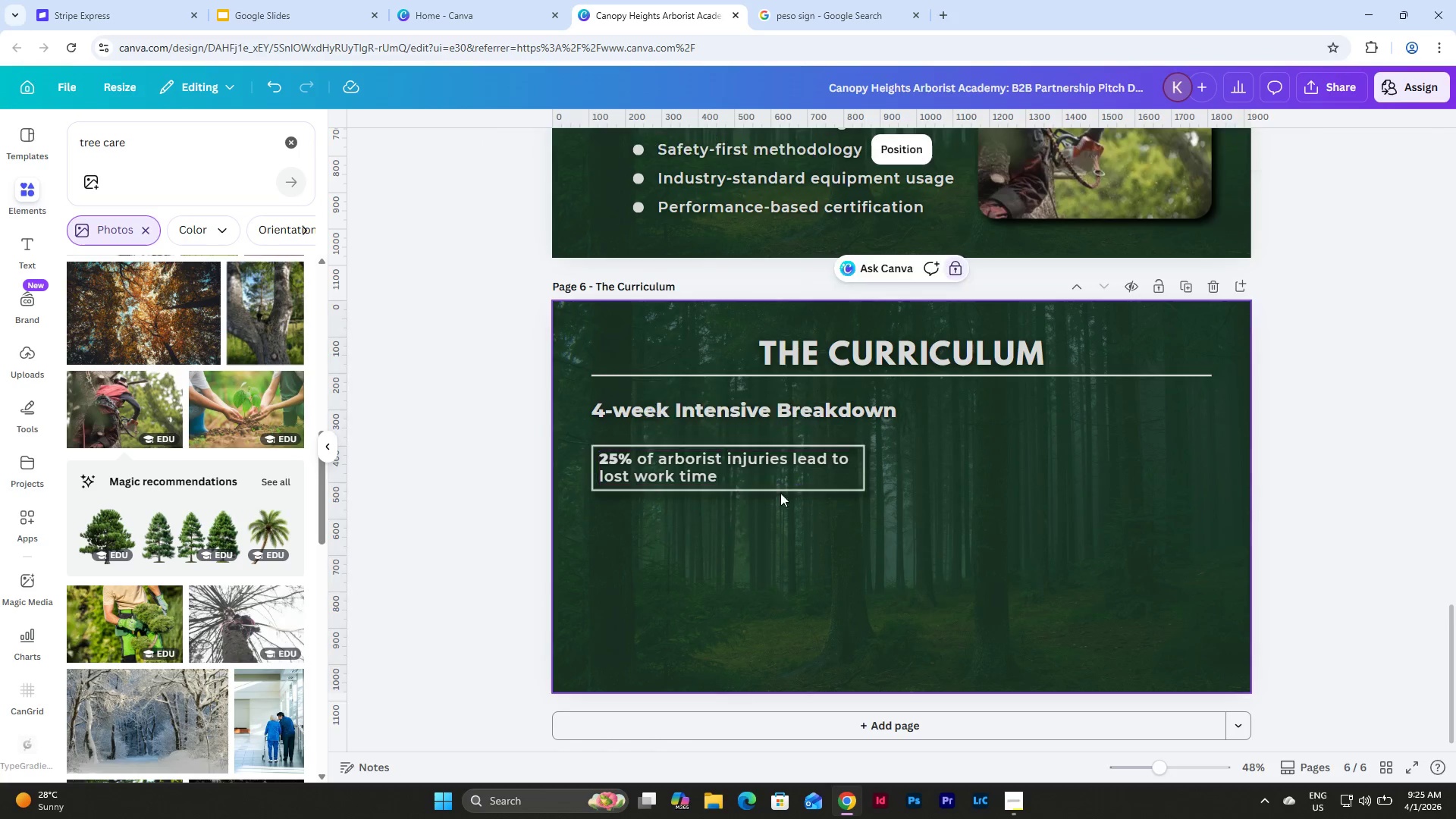 
double_click([767, 466])
 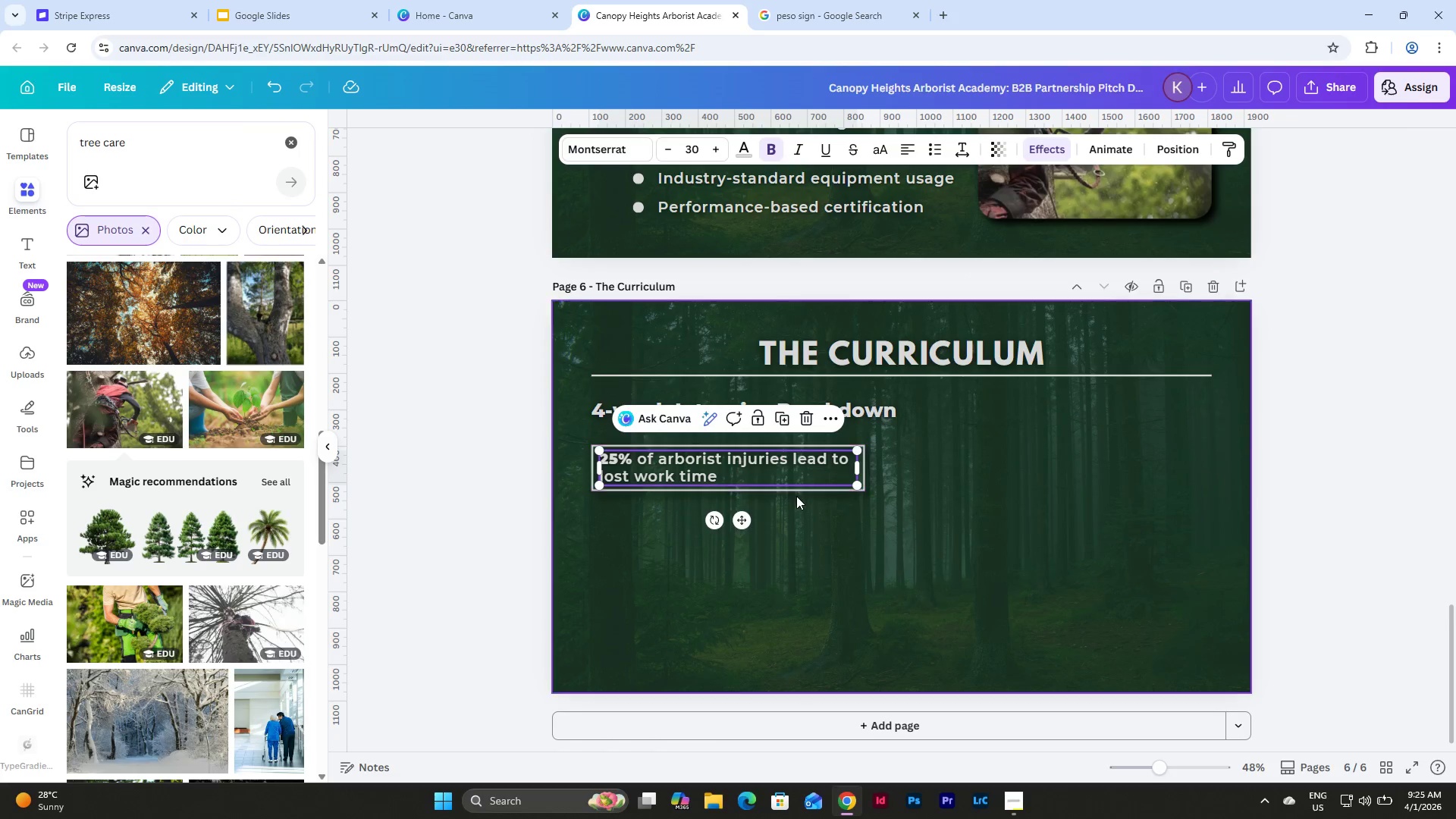 
left_click([796, 496])
 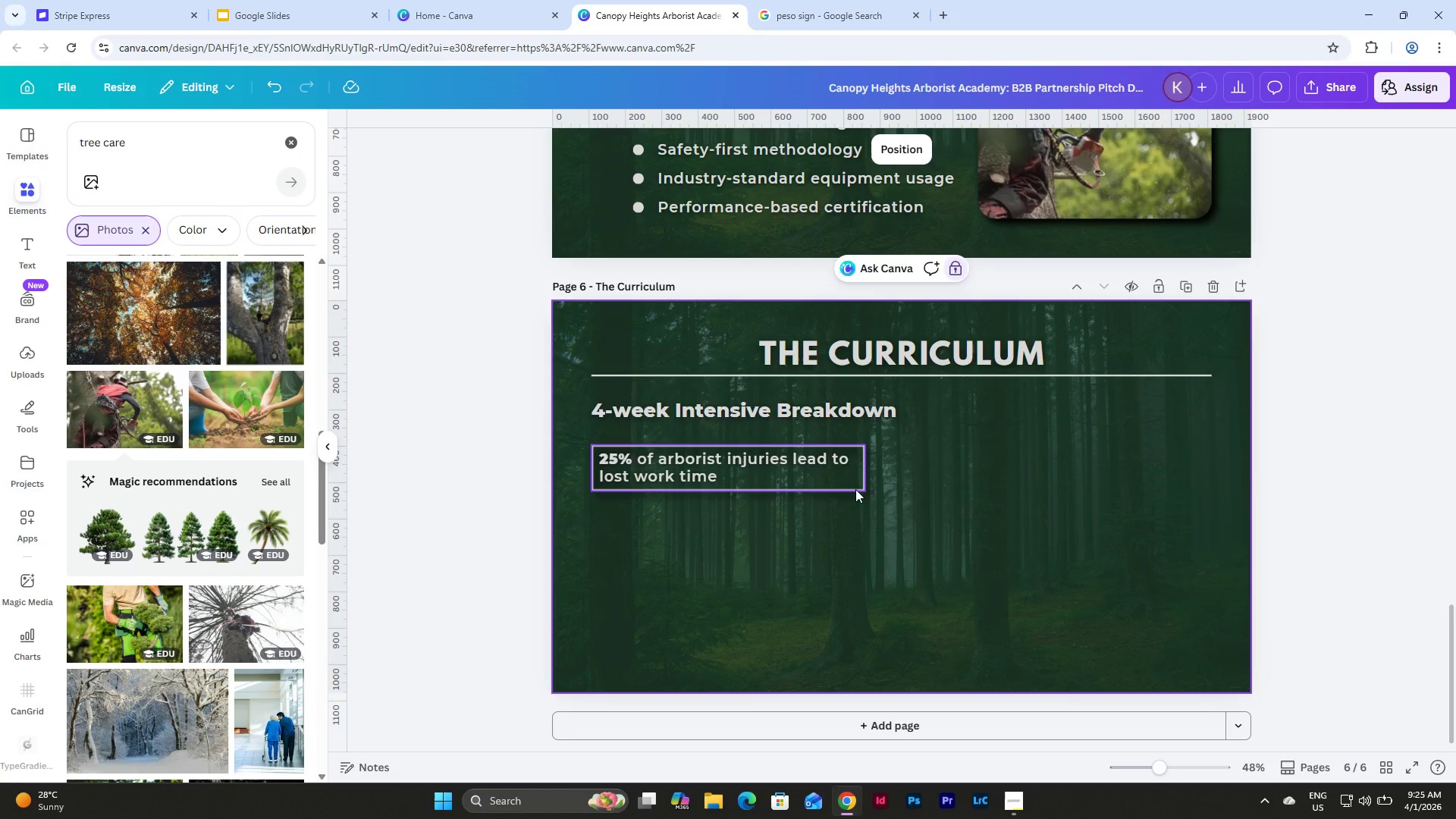 
left_click([855, 489])
 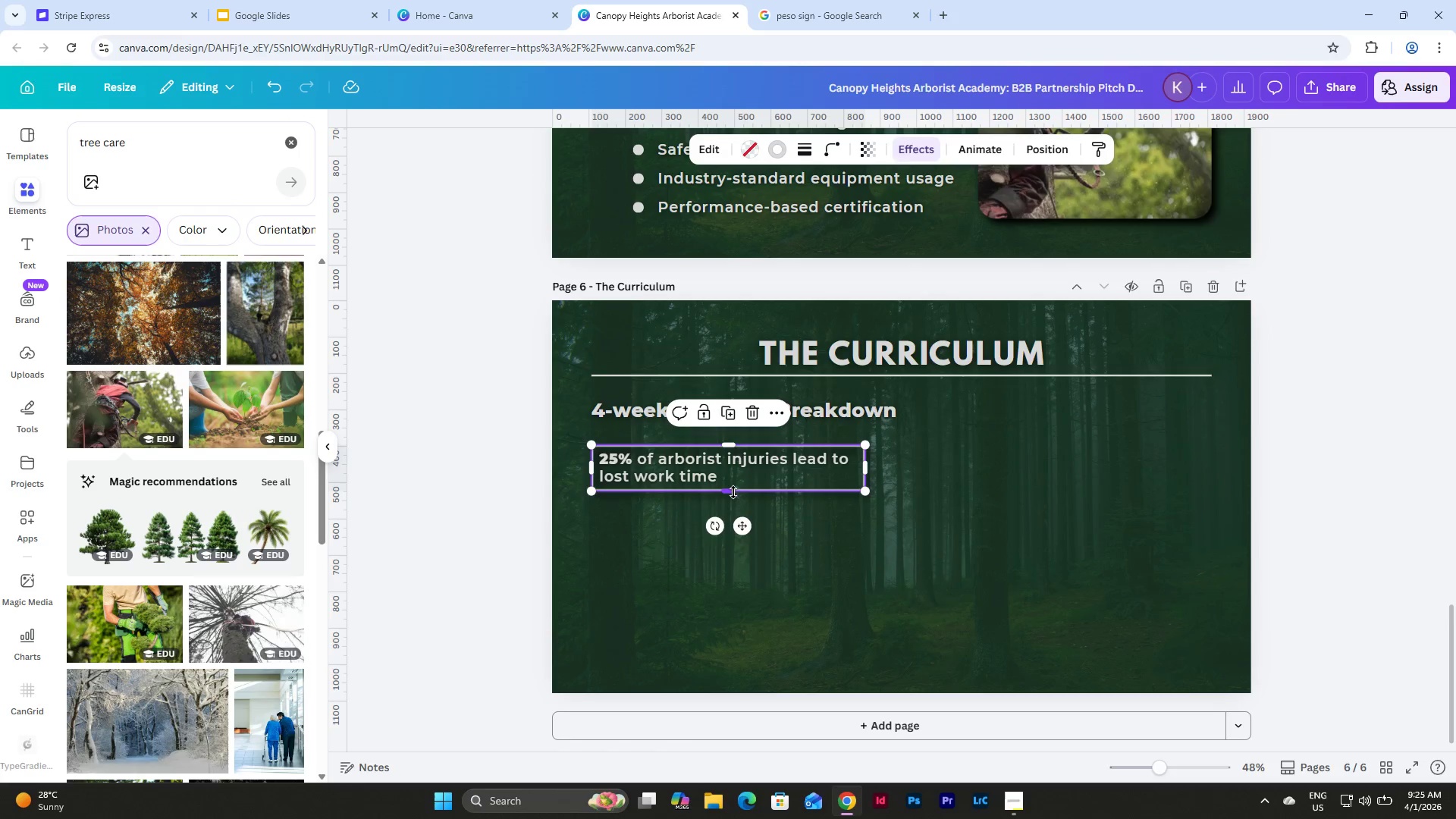 
left_click_drag(start_coordinate=[733, 492], to_coordinate=[733, 521])
 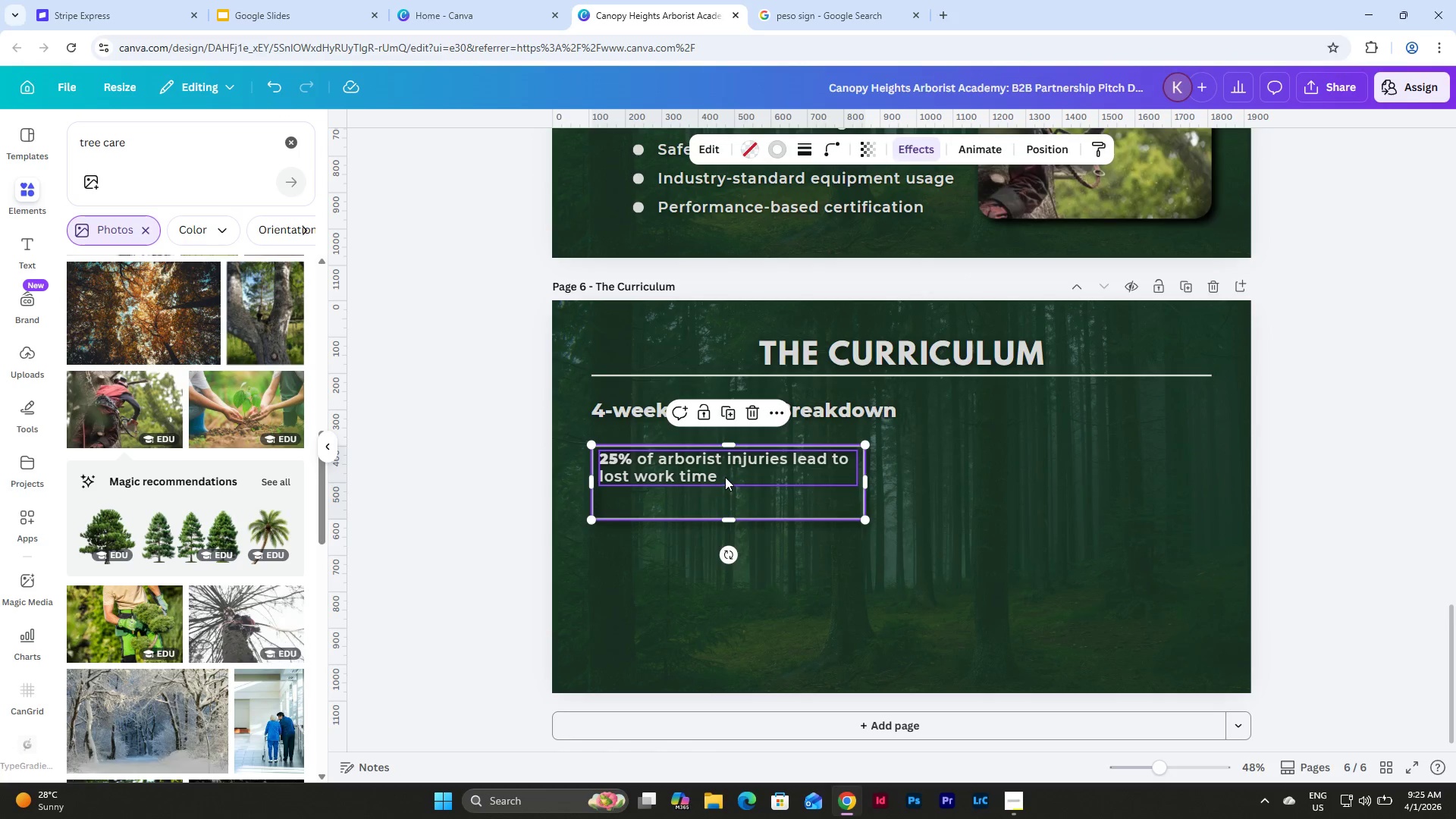 
left_click([724, 475])
 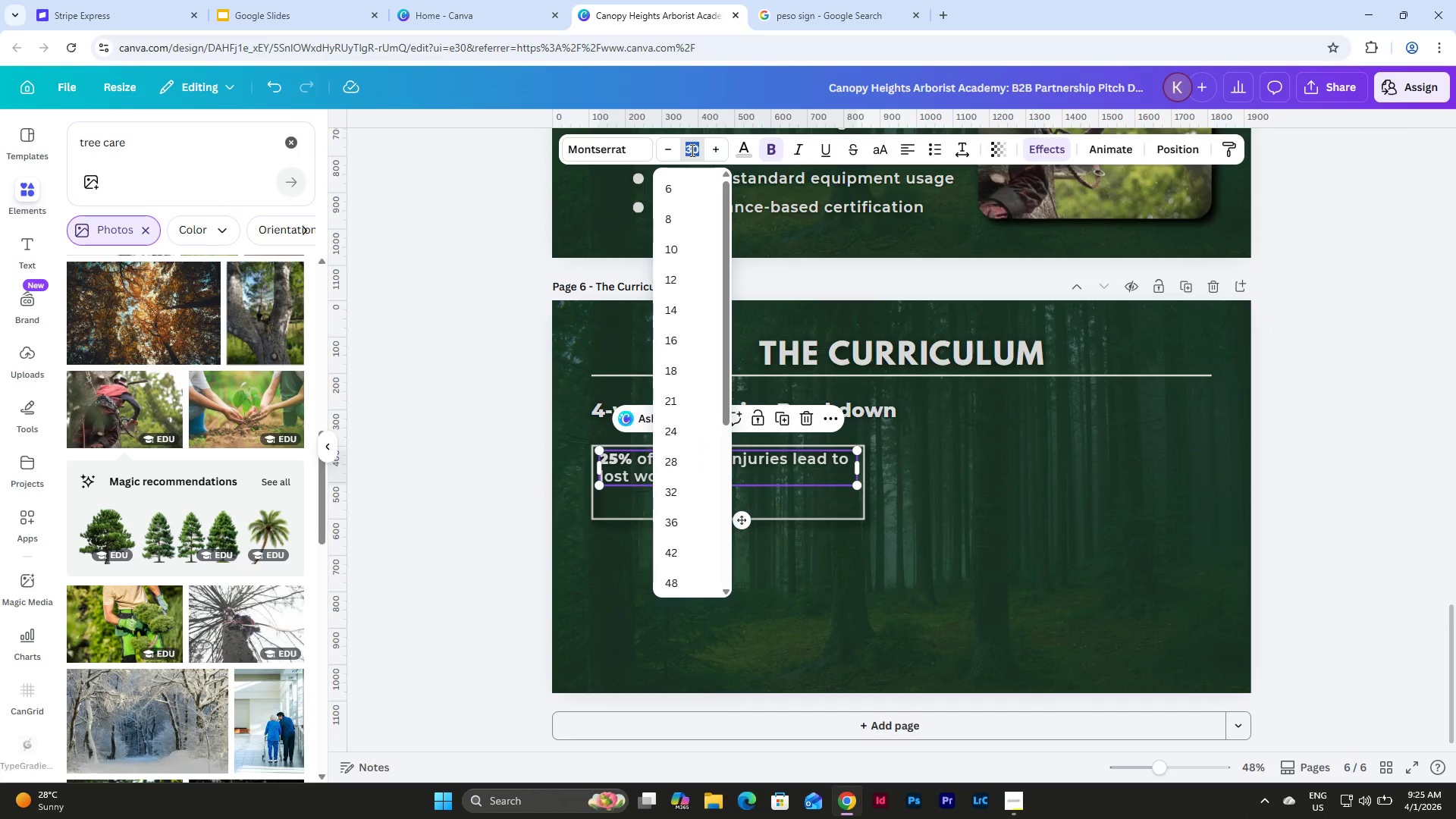 
key(Numpad4)
 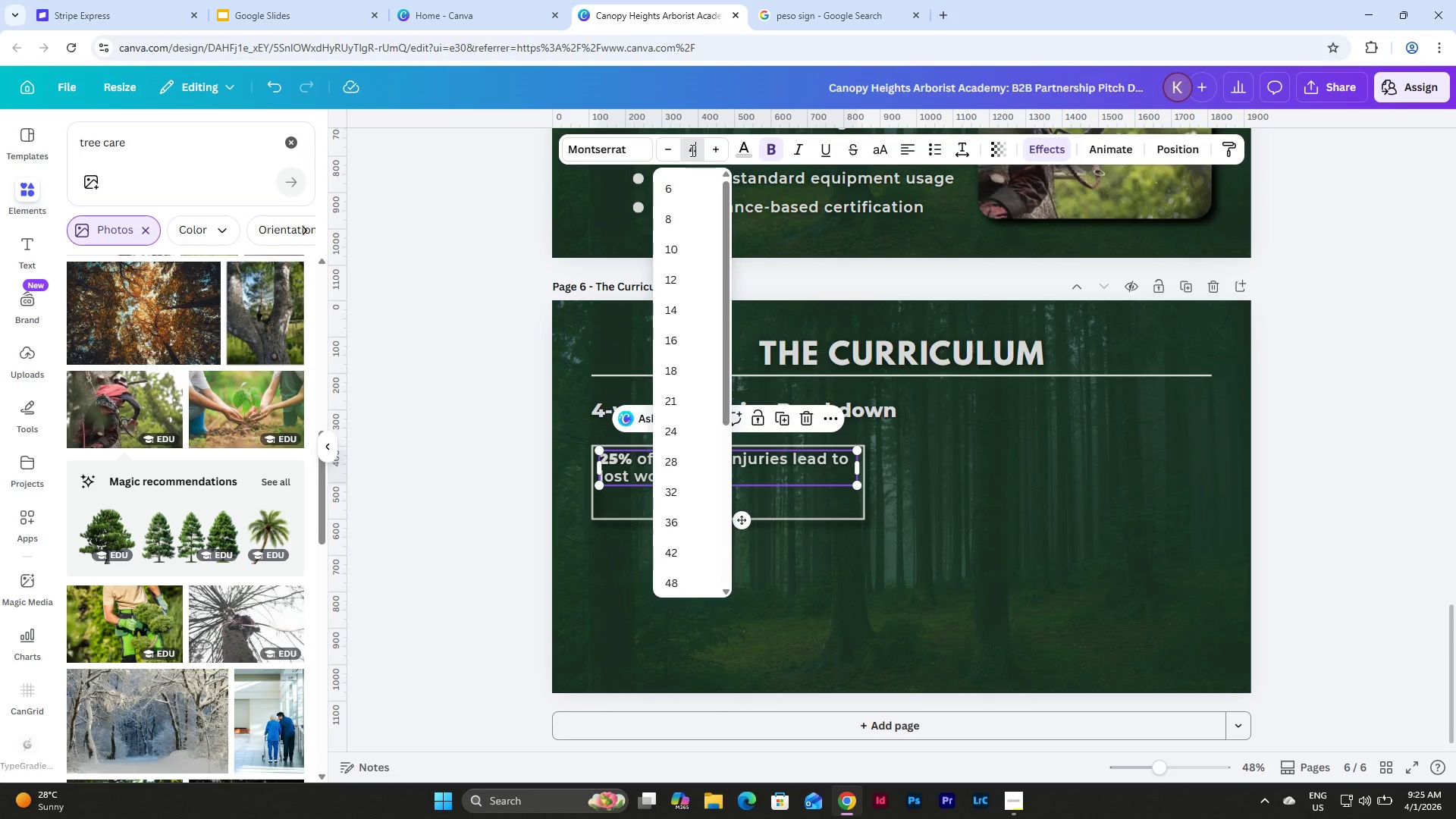 
key(Numpad0)
 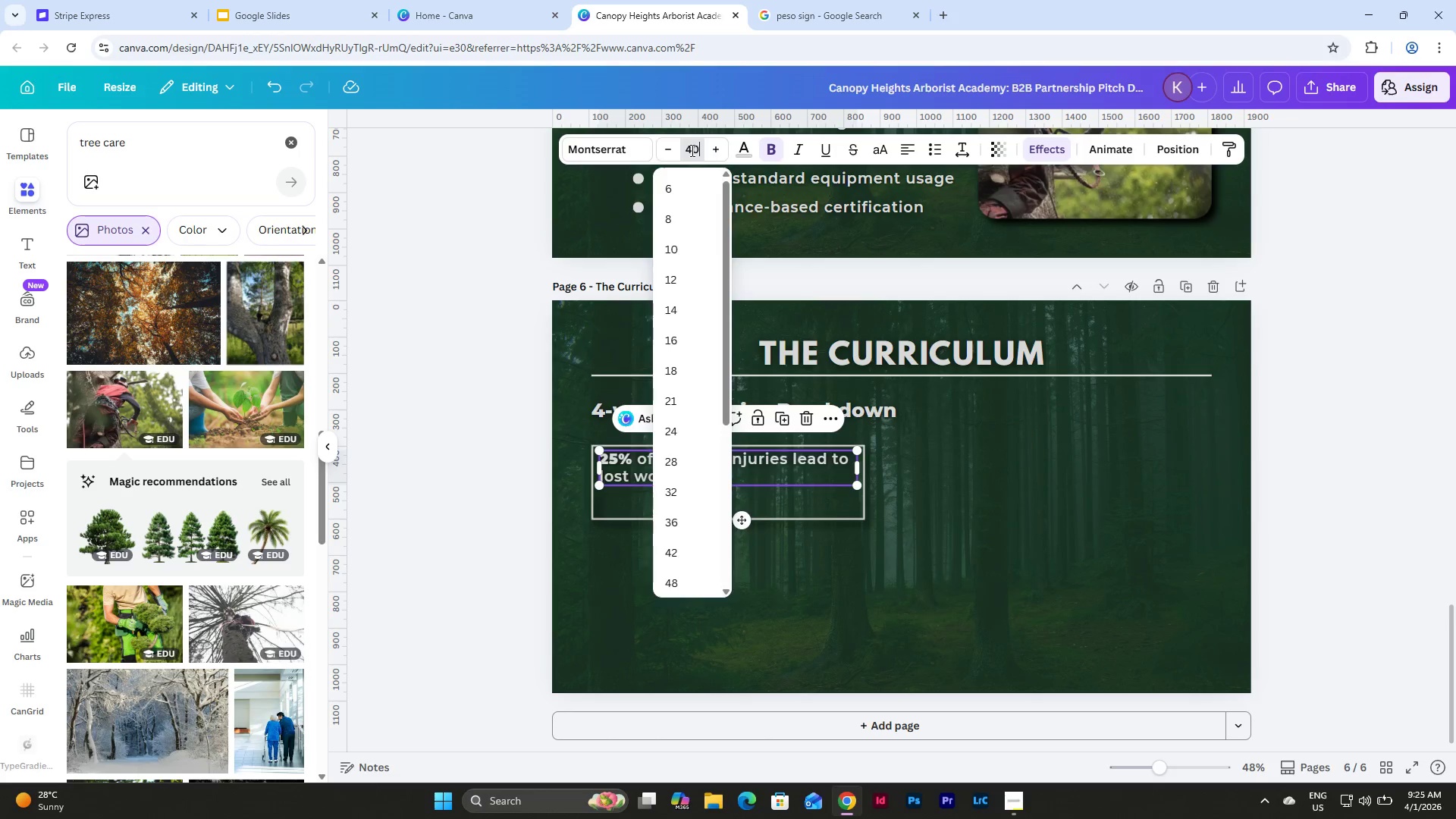 
key(NumpadEnter)
 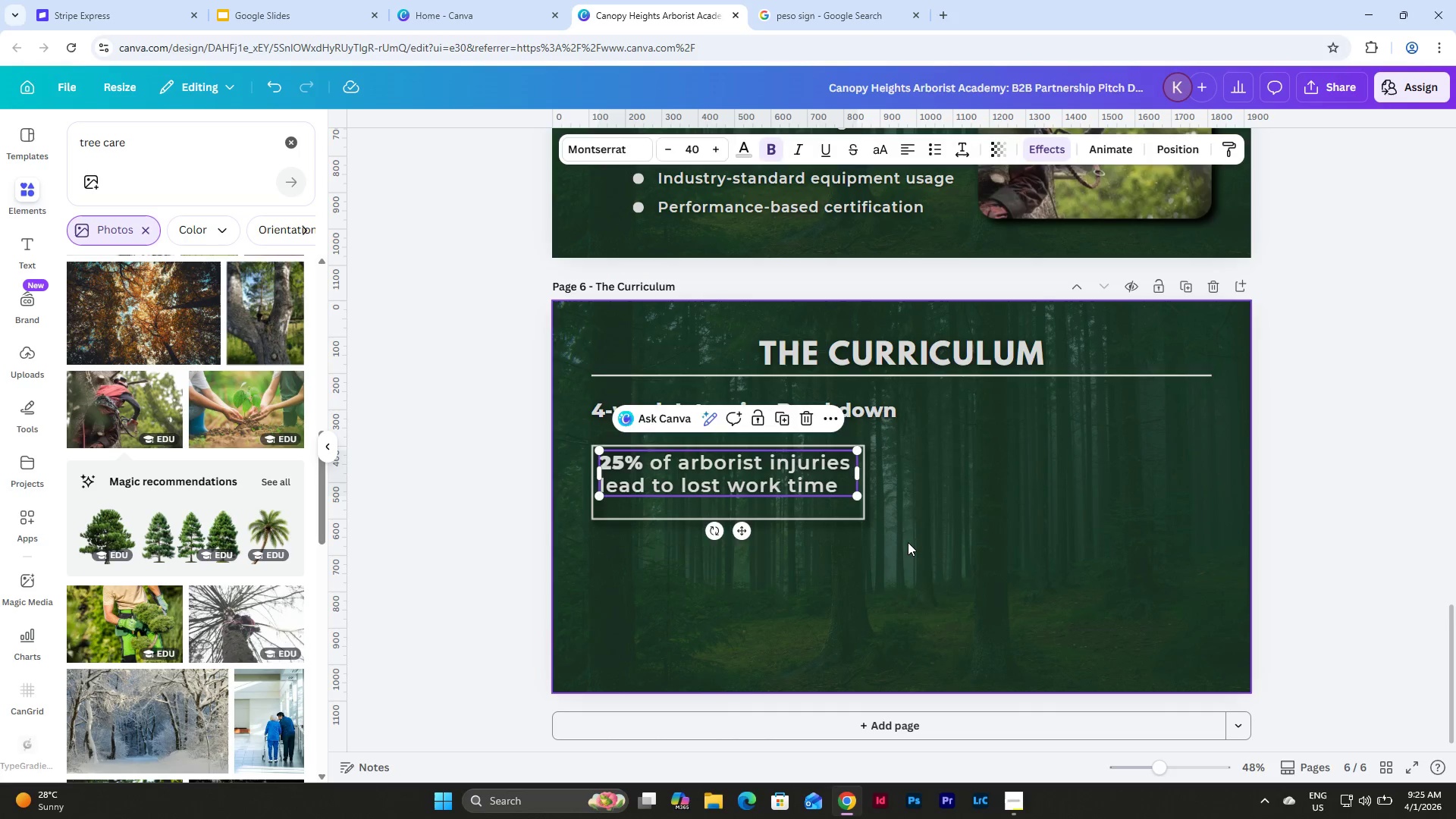 
double_click([801, 482])
 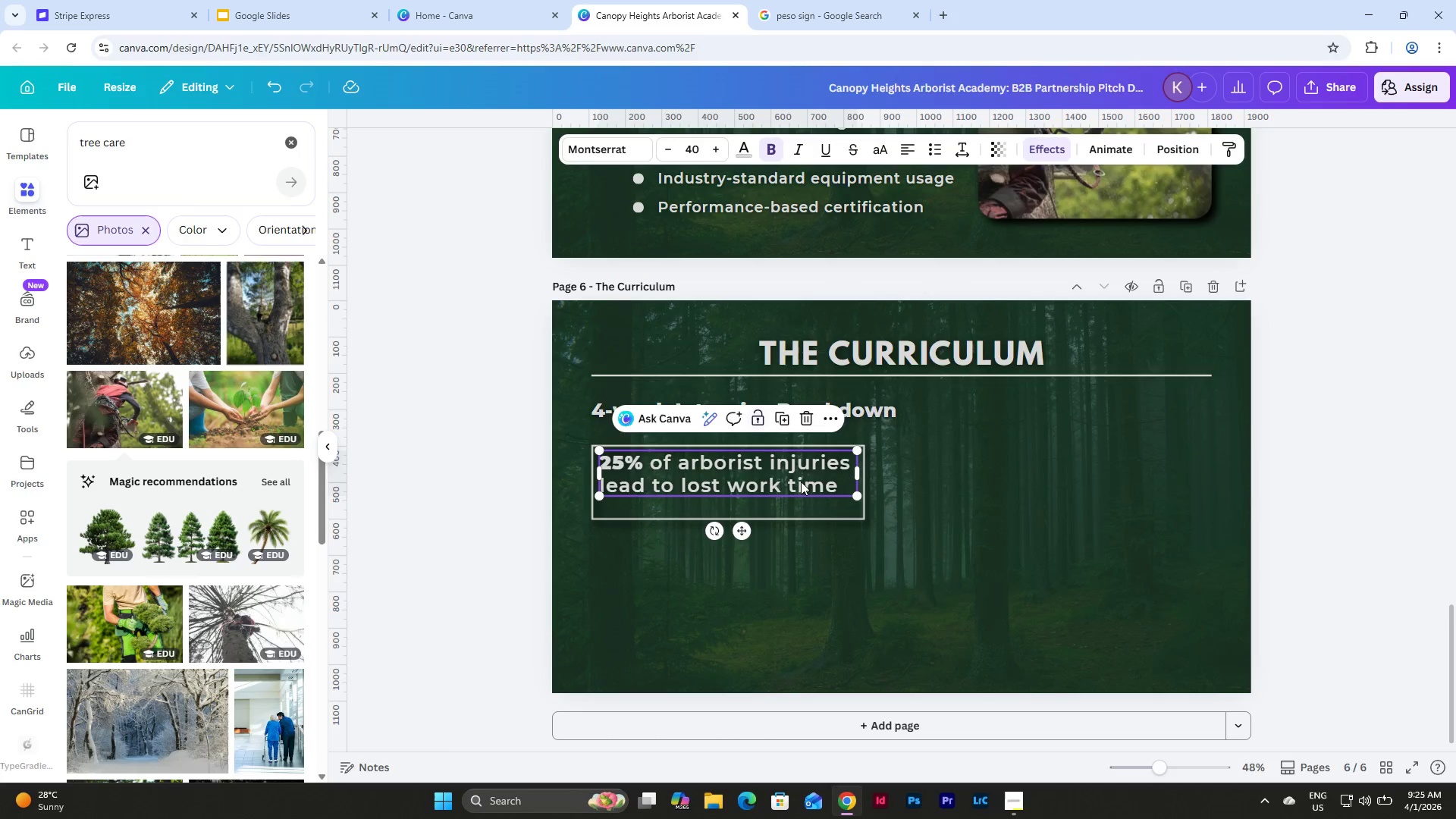 
triple_click([801, 482])
 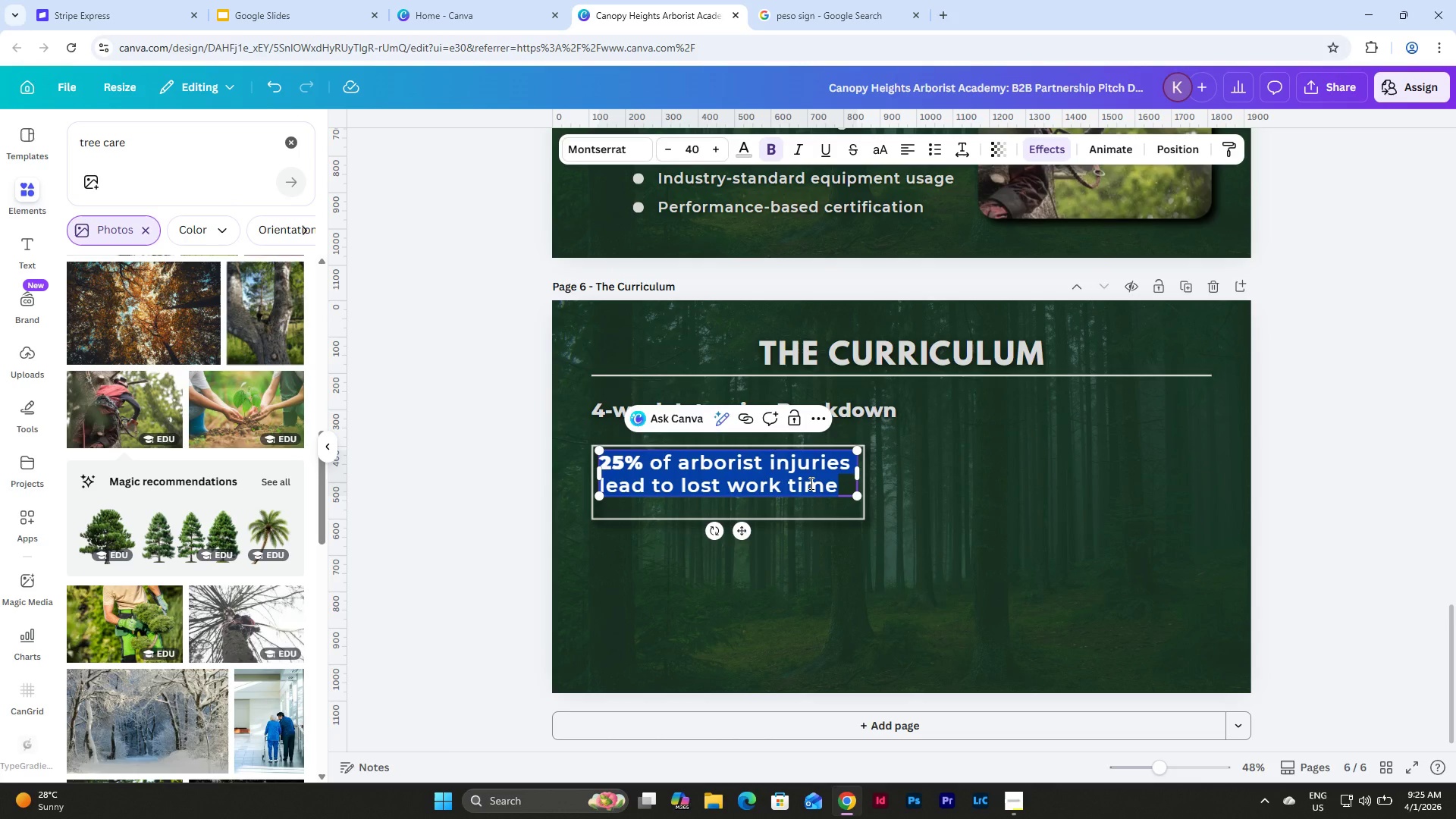 
type(WEEK 1:)
 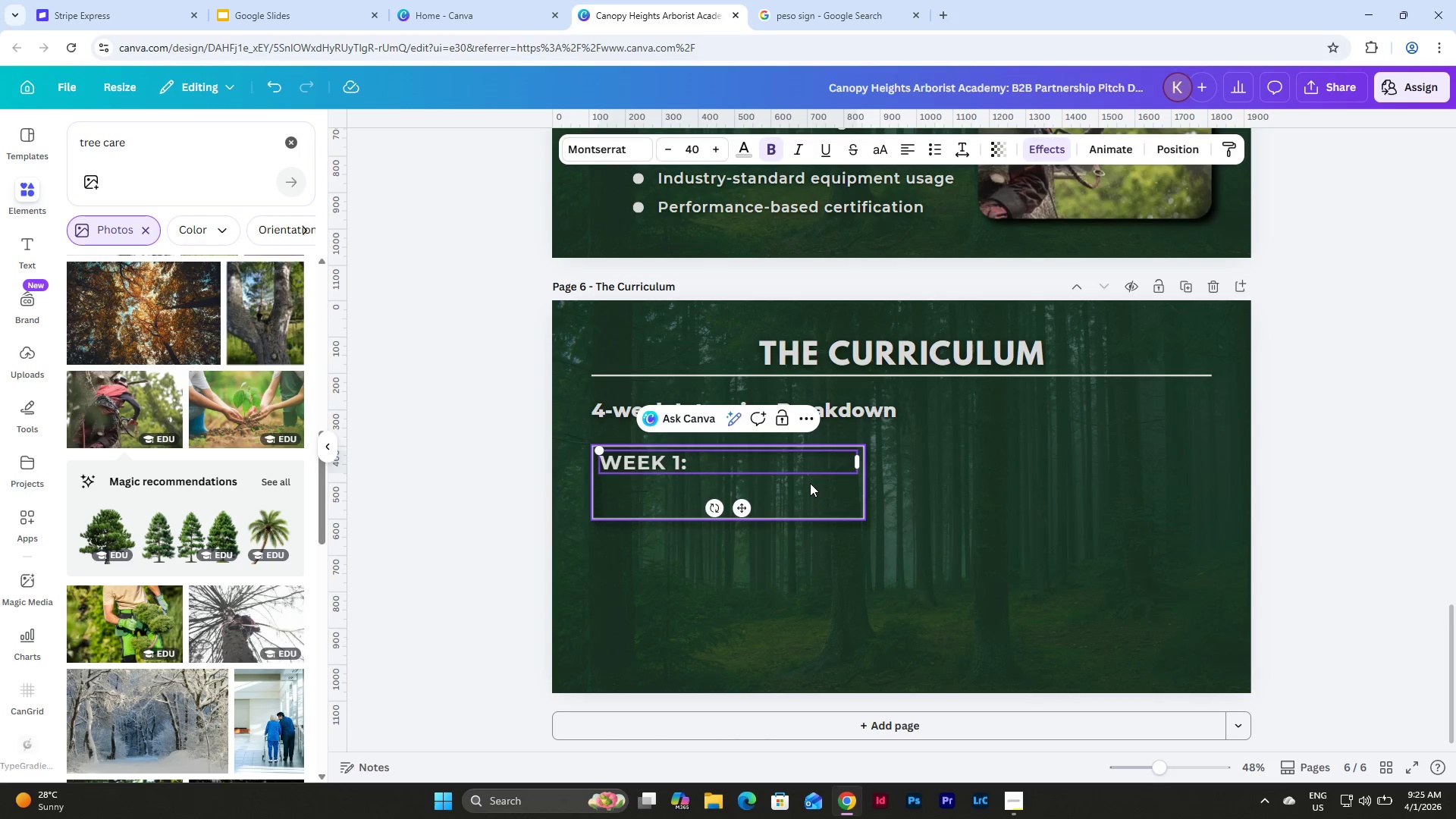 
left_click([924, 617])
 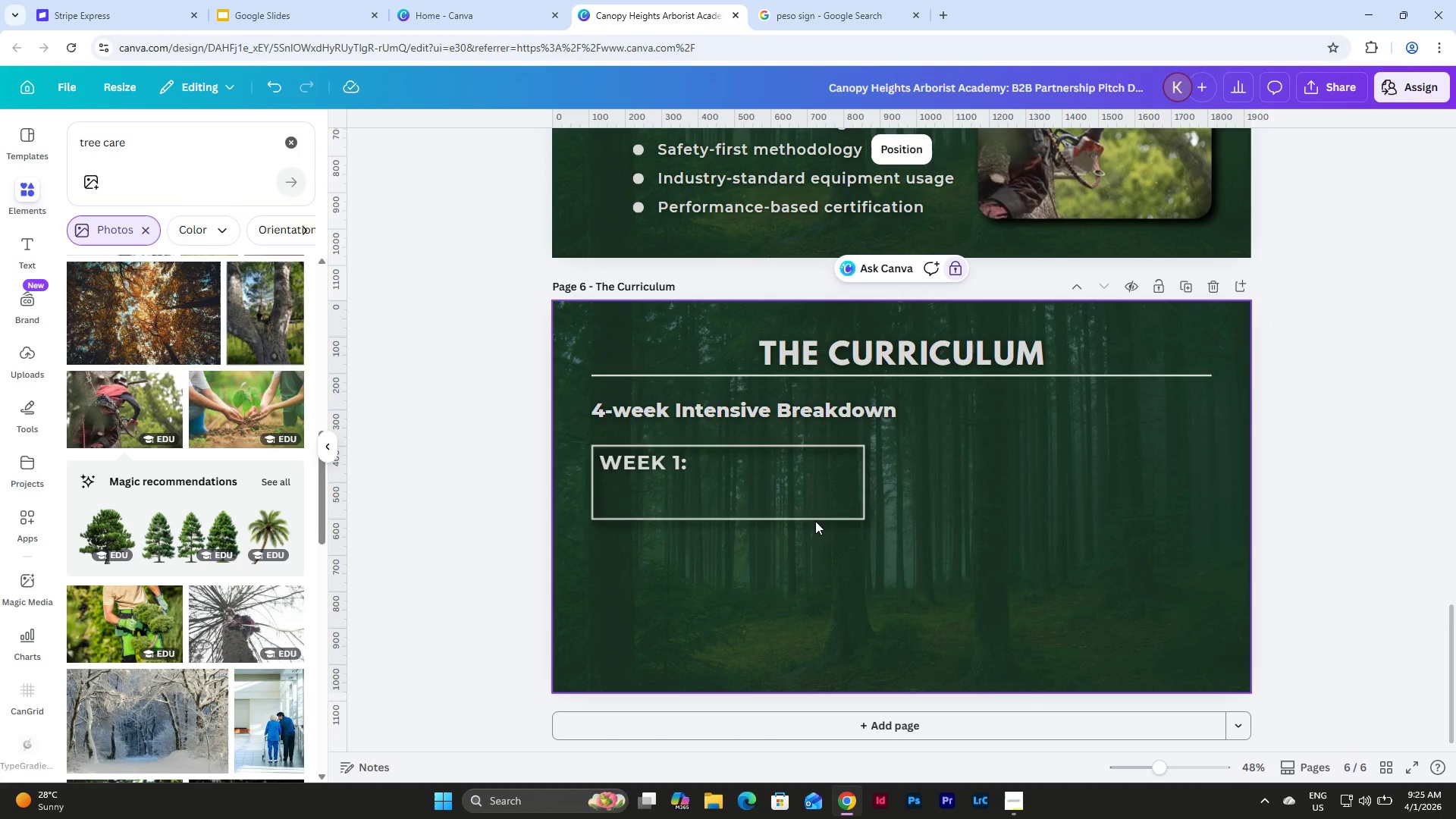 
left_click([814, 519])
 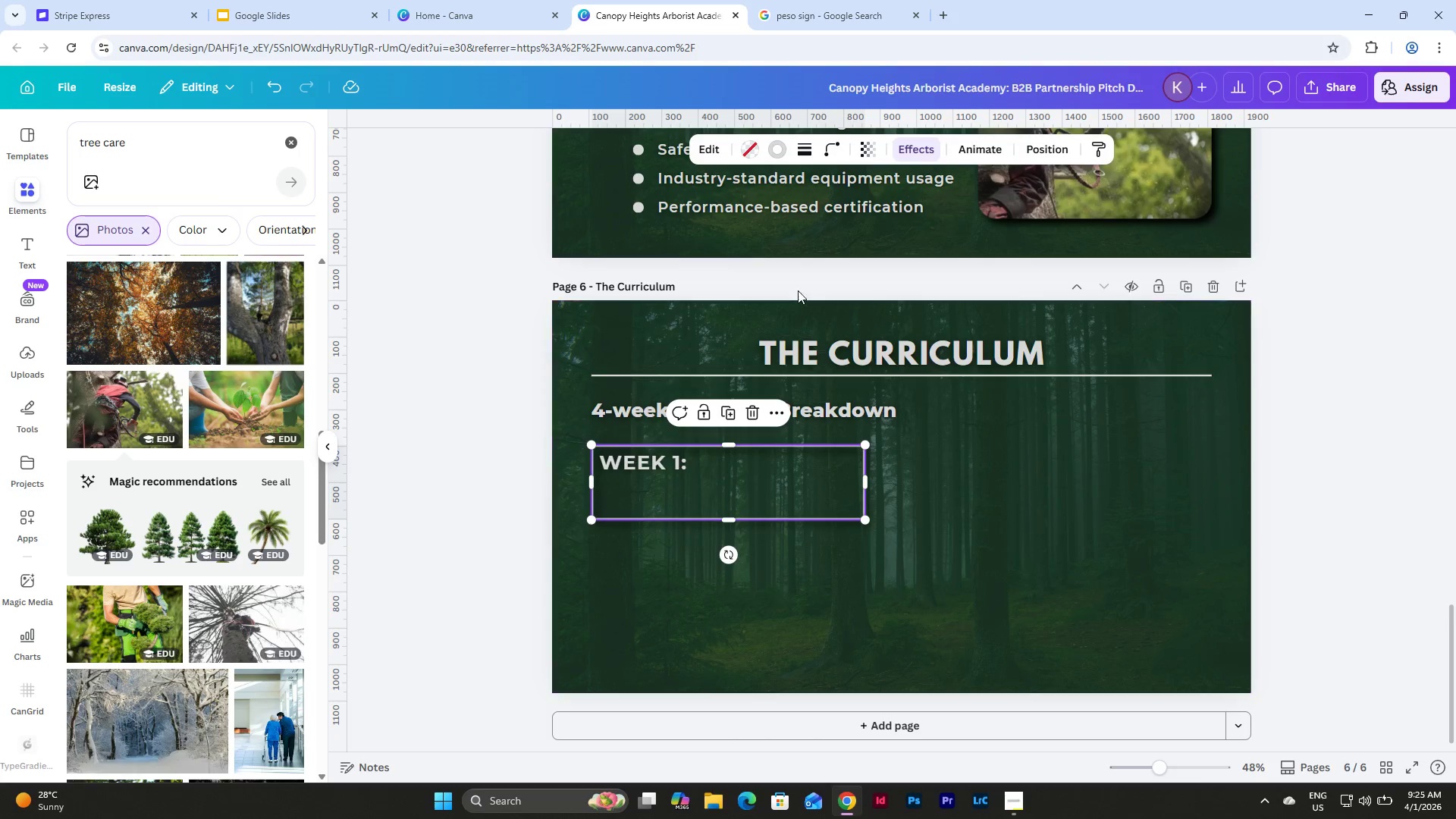 
wait(6.56)
 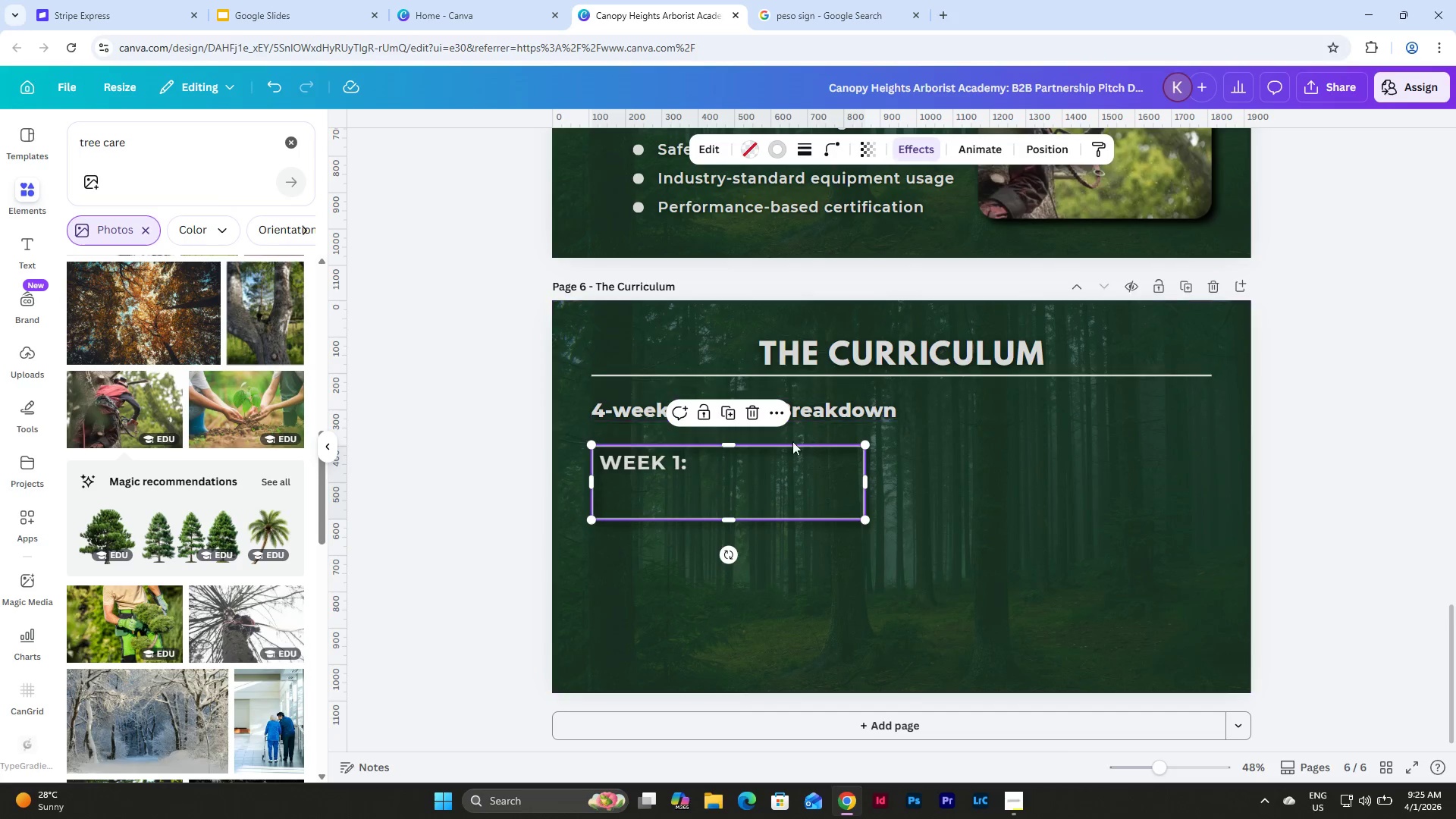 
left_click([684, 465])
 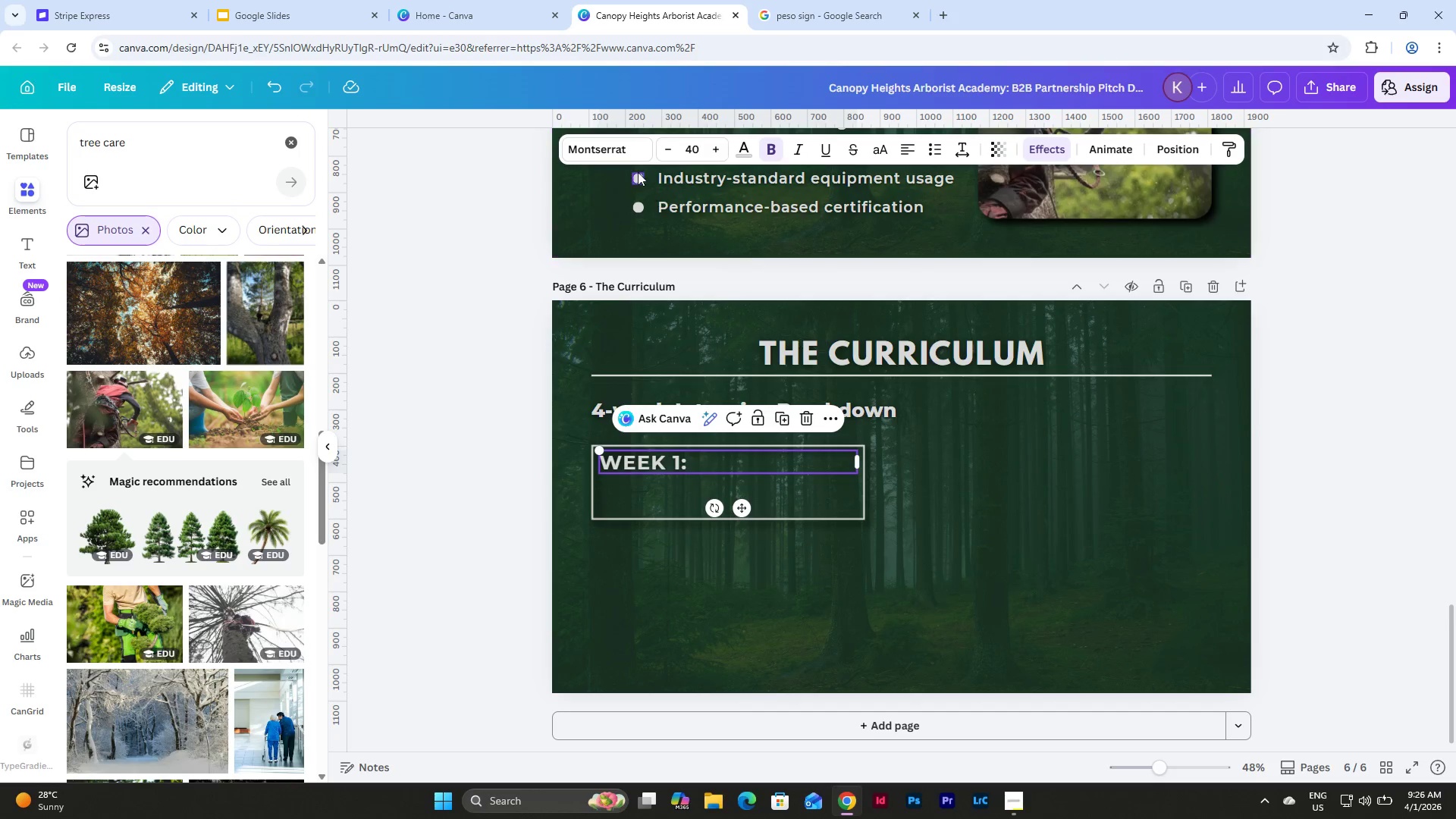 
left_click([620, 146])
 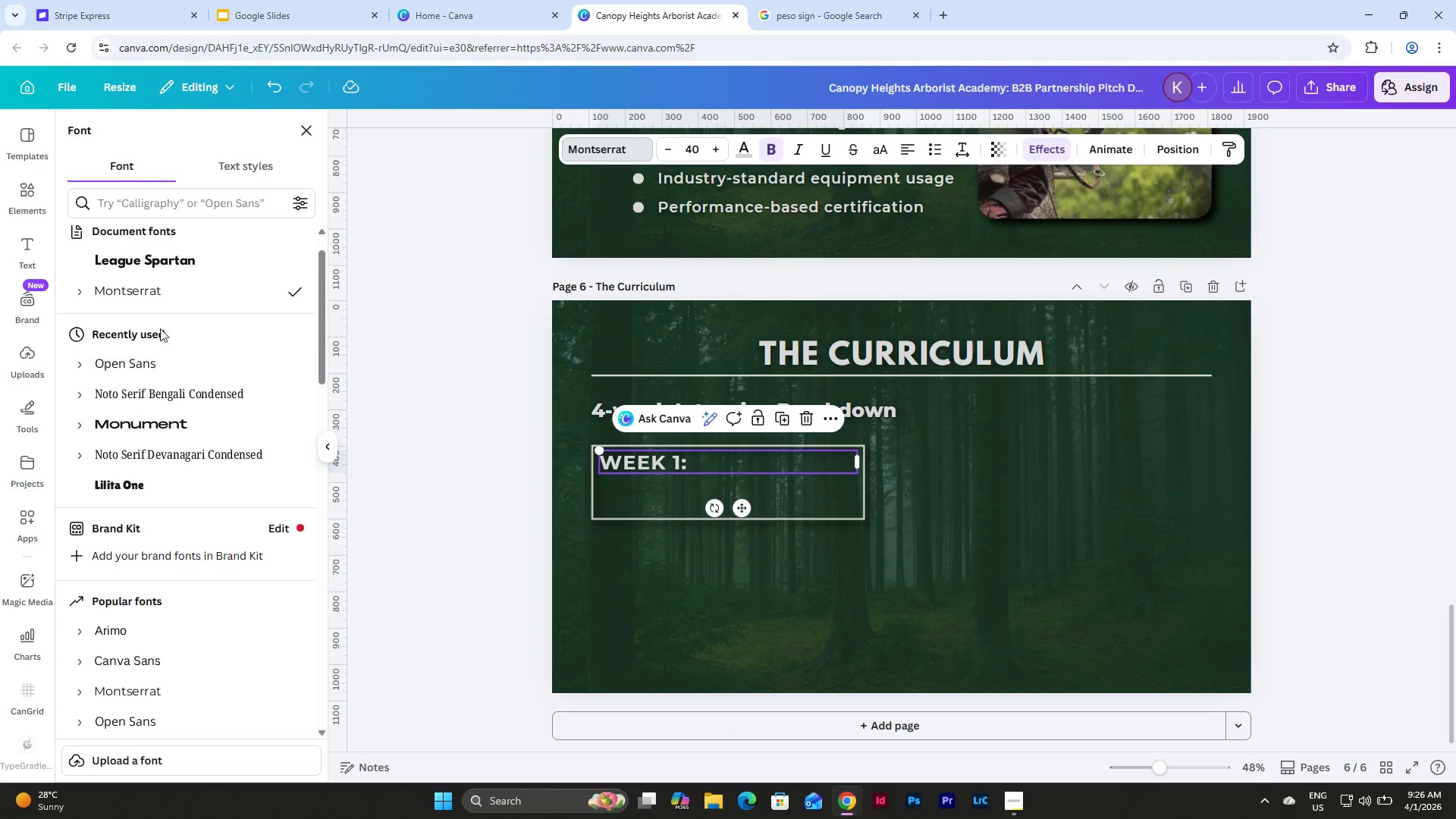 
left_click([78, 287])
 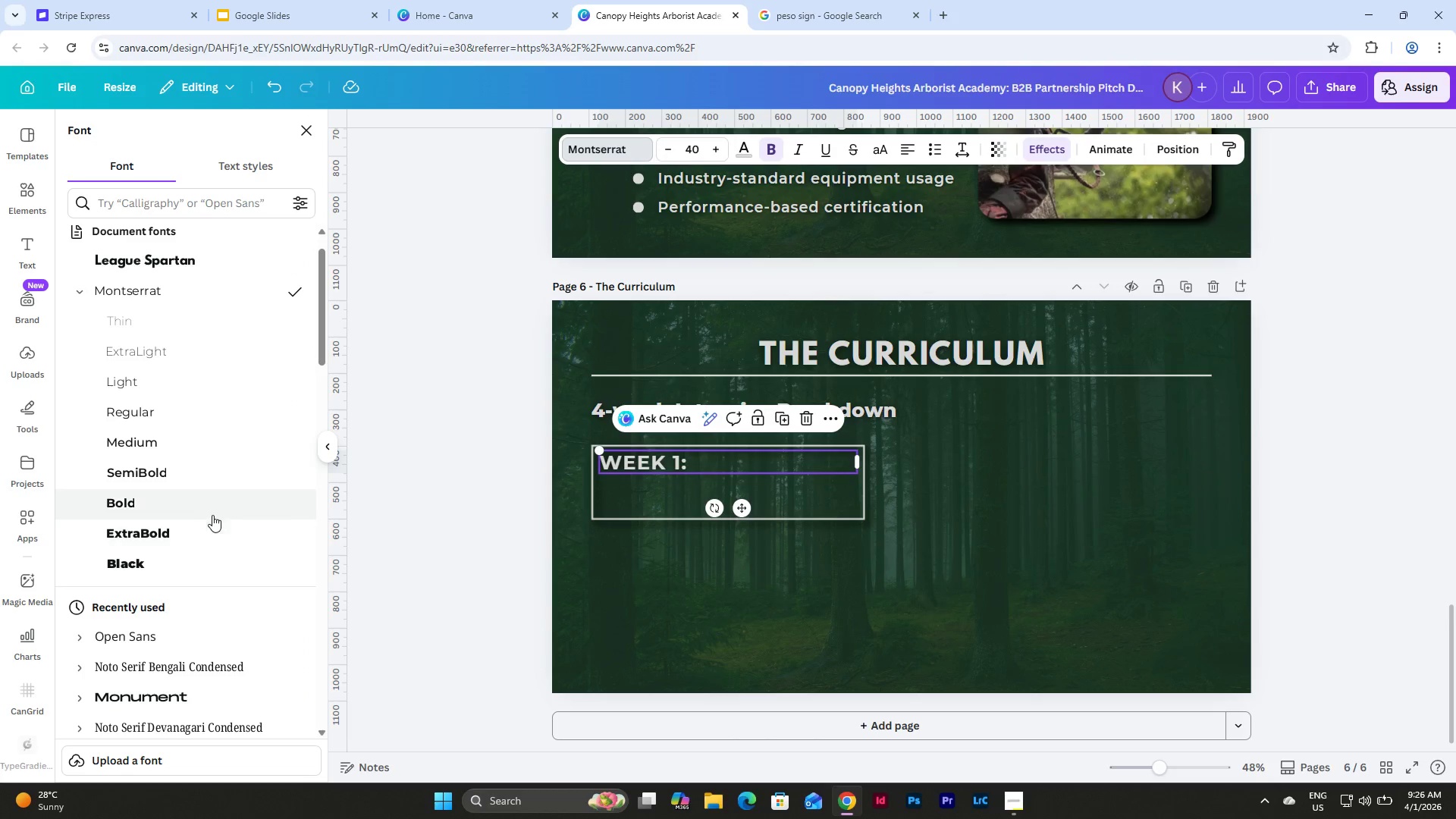 
scroll: coordinate [790, 428], scroll_direction: up, amount: 18.0
 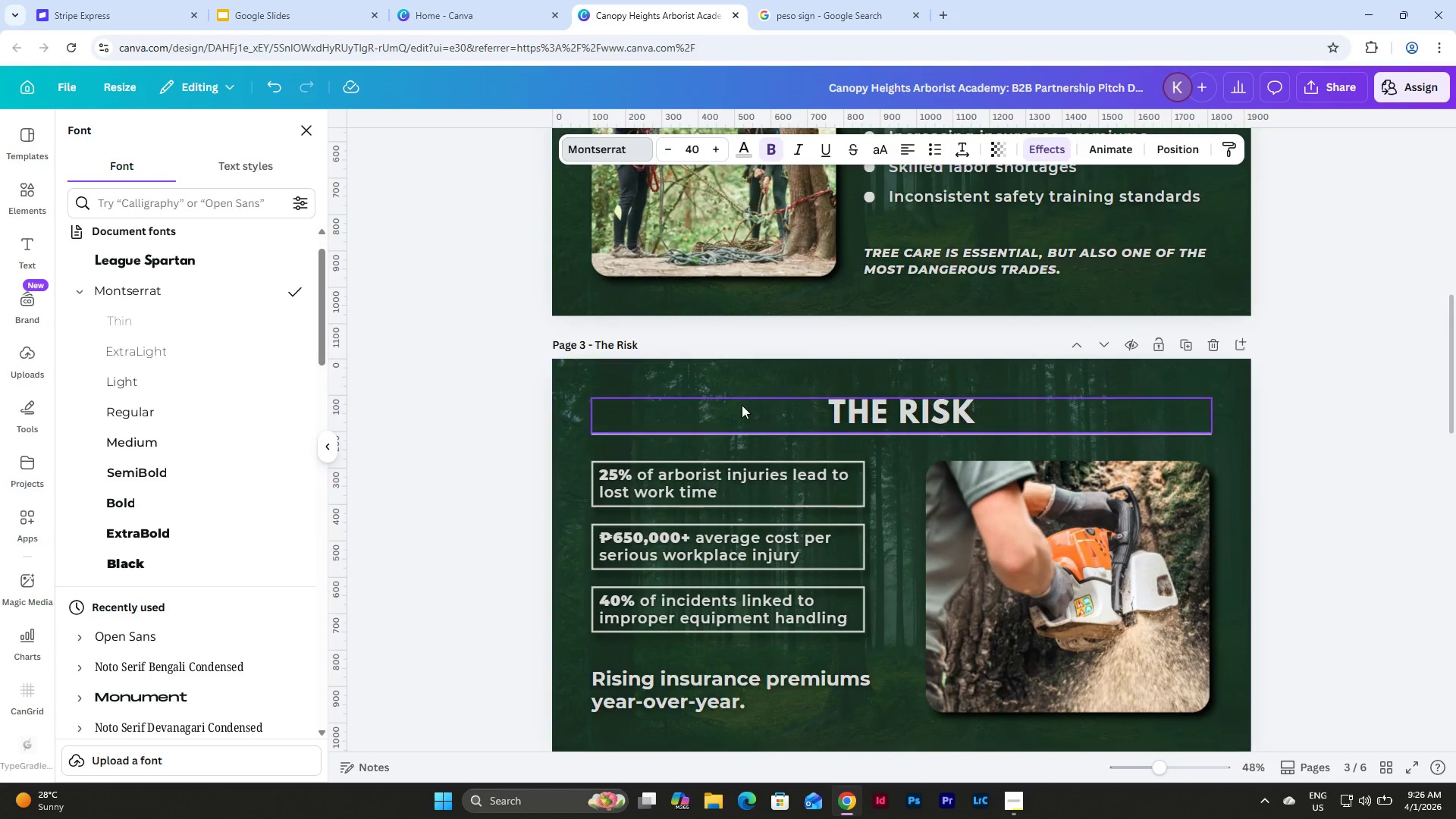 
scroll: coordinate [742, 406], scroll_direction: down, amount: 7.0
 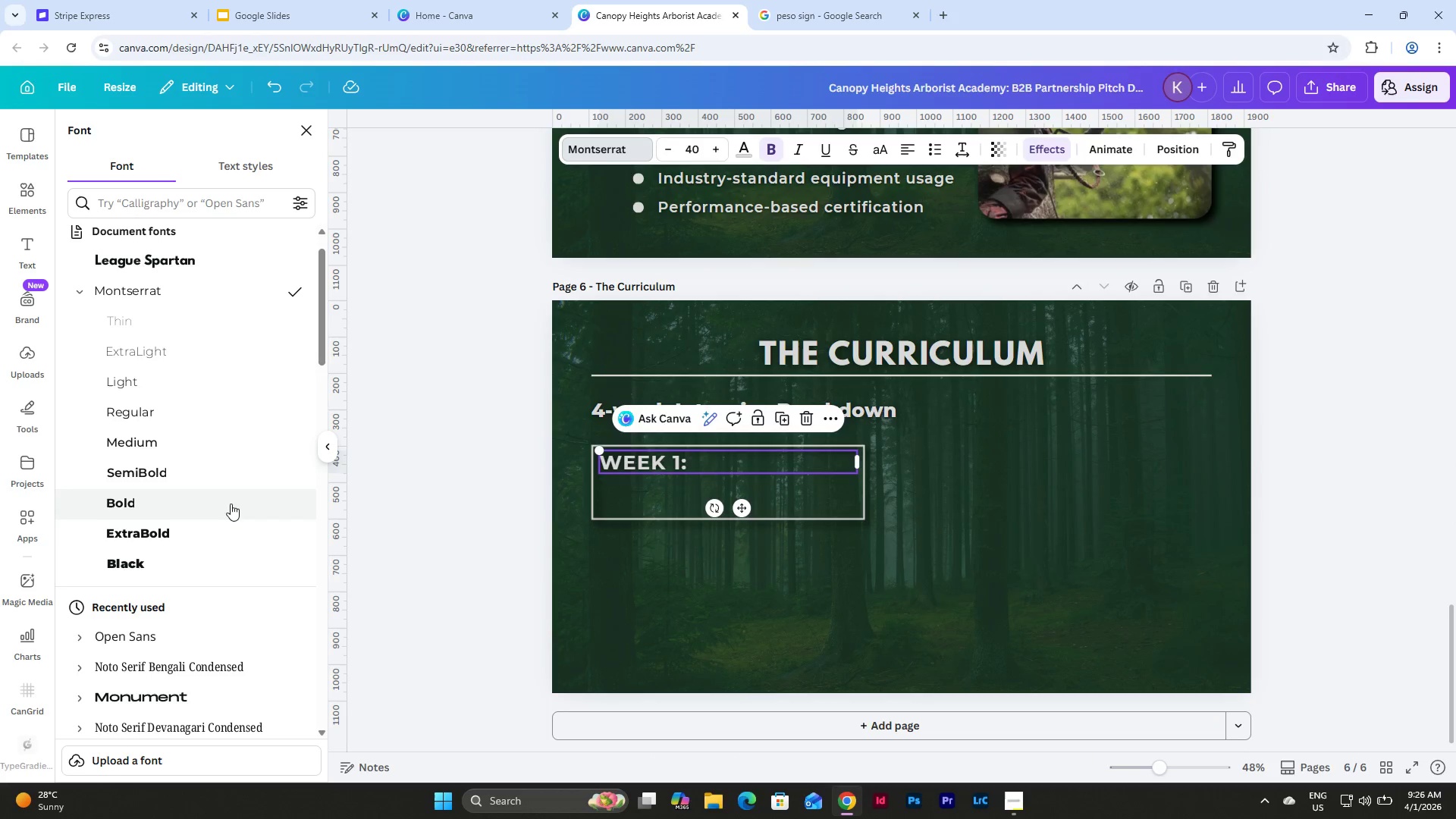 
left_click([682, 463])
 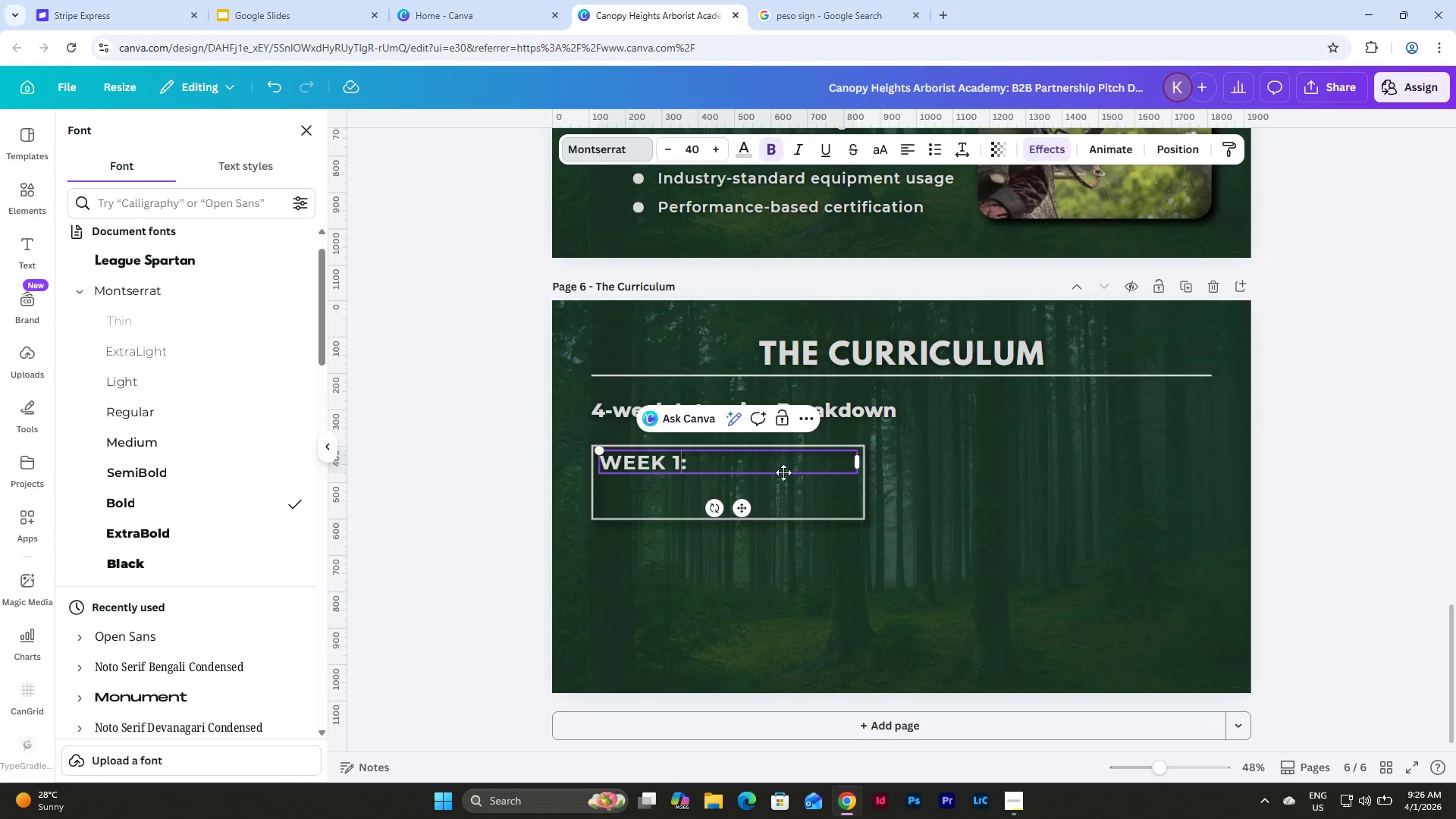 
left_click_drag(start_coordinate=[704, 468], to_coordinate=[593, 467])
 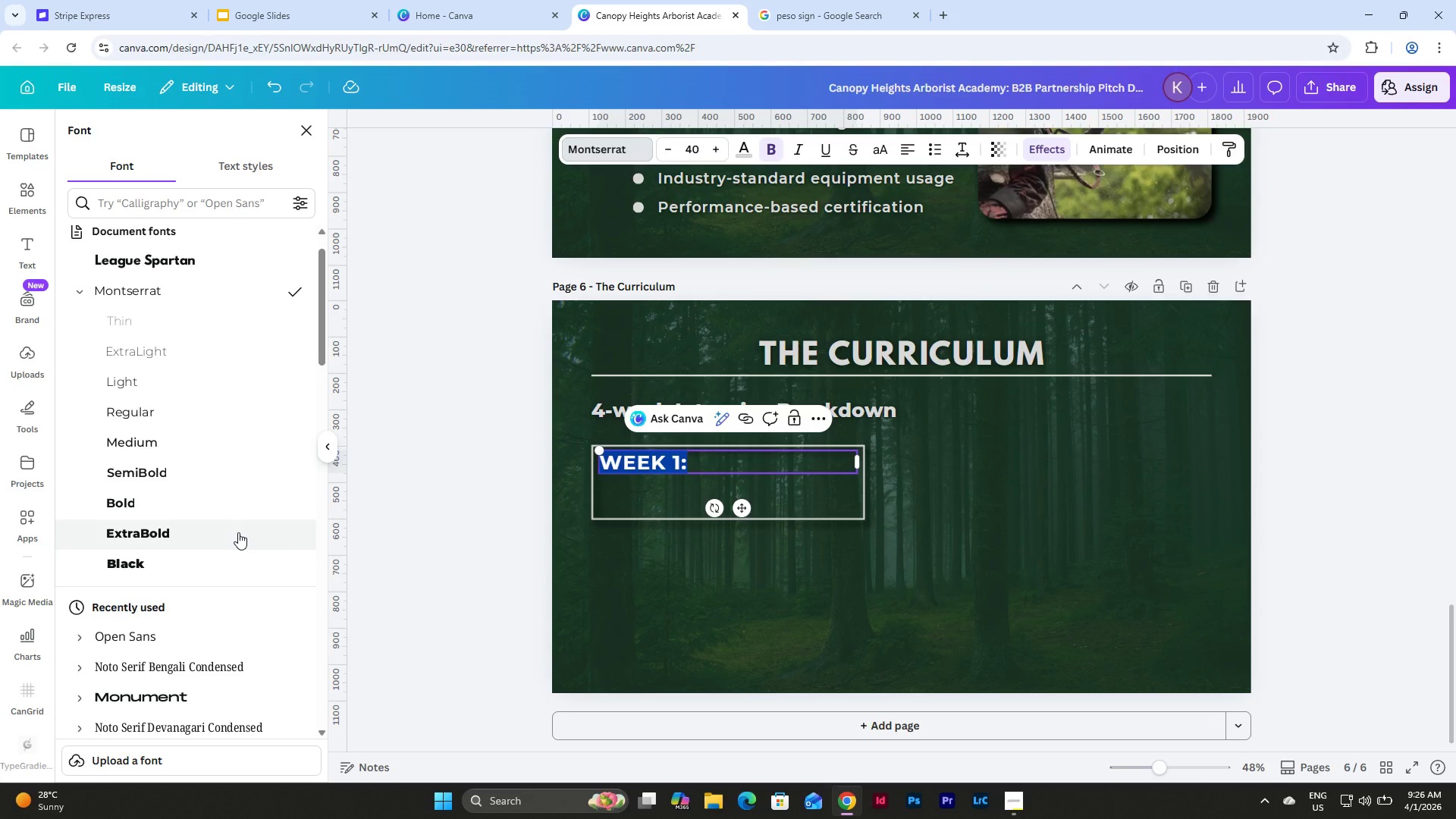 
left_click([238, 532])
 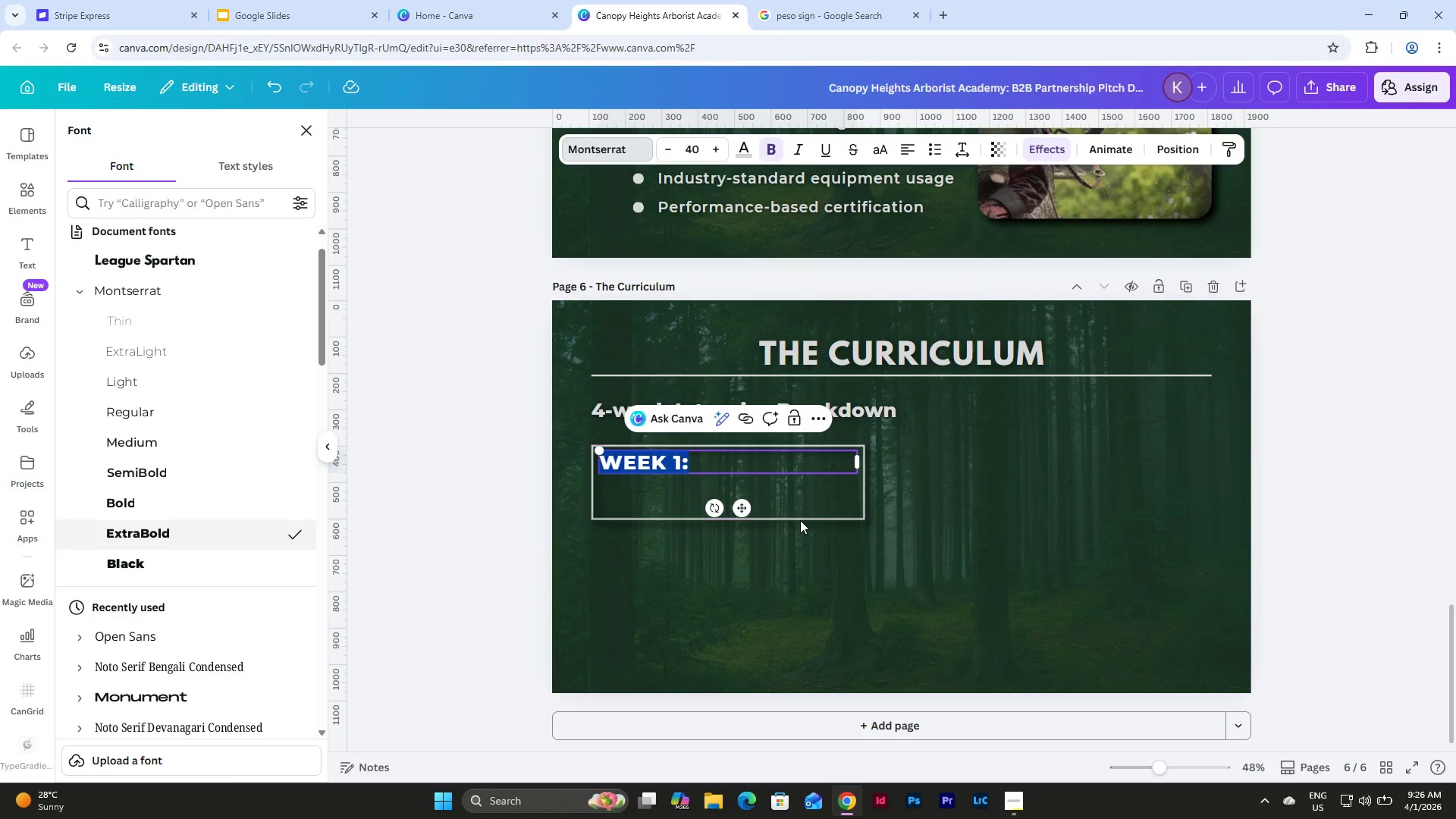 
left_click([940, 548])
 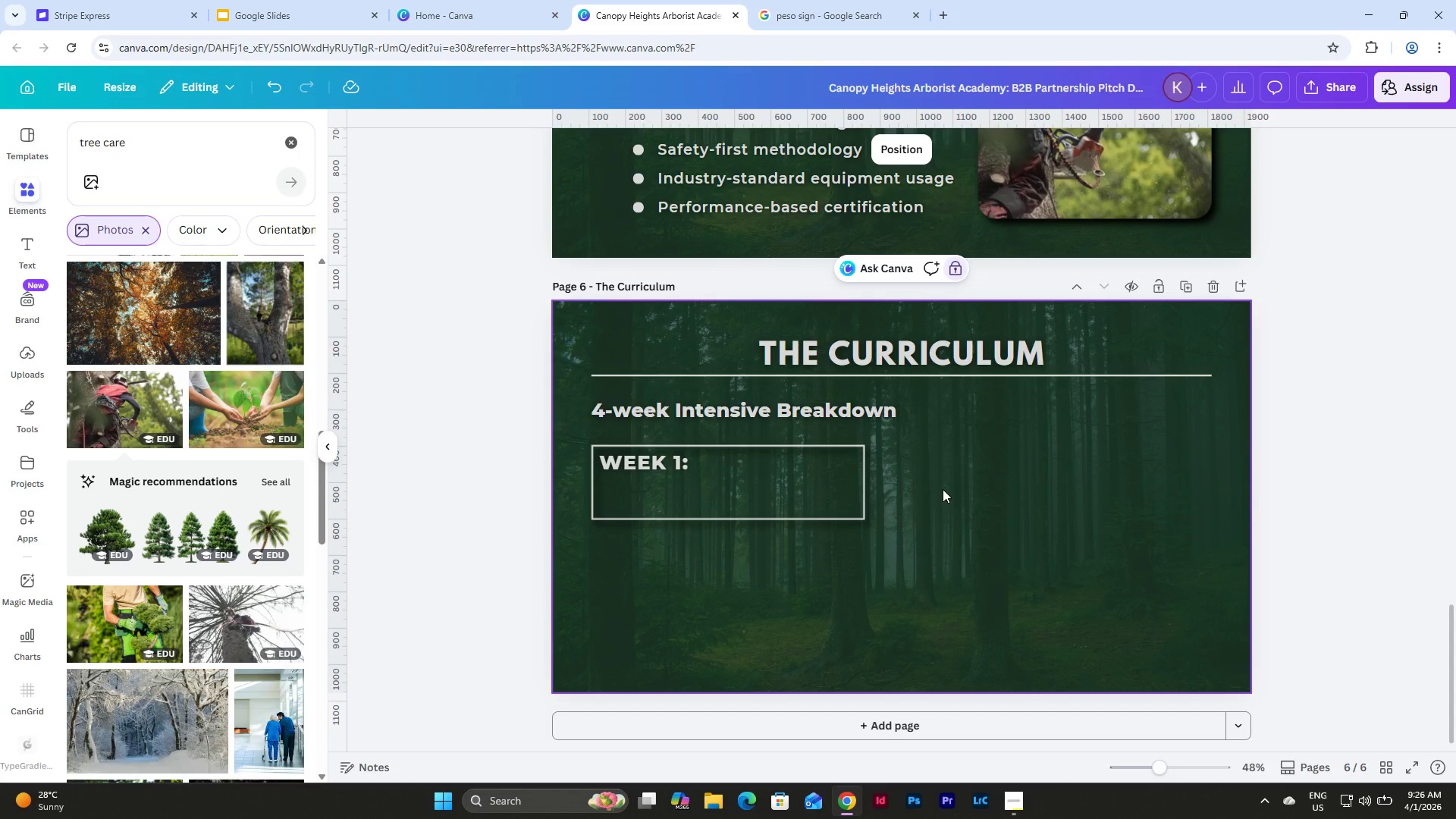 
scroll: coordinate [943, 489], scroll_direction: up, amount: 4.0
 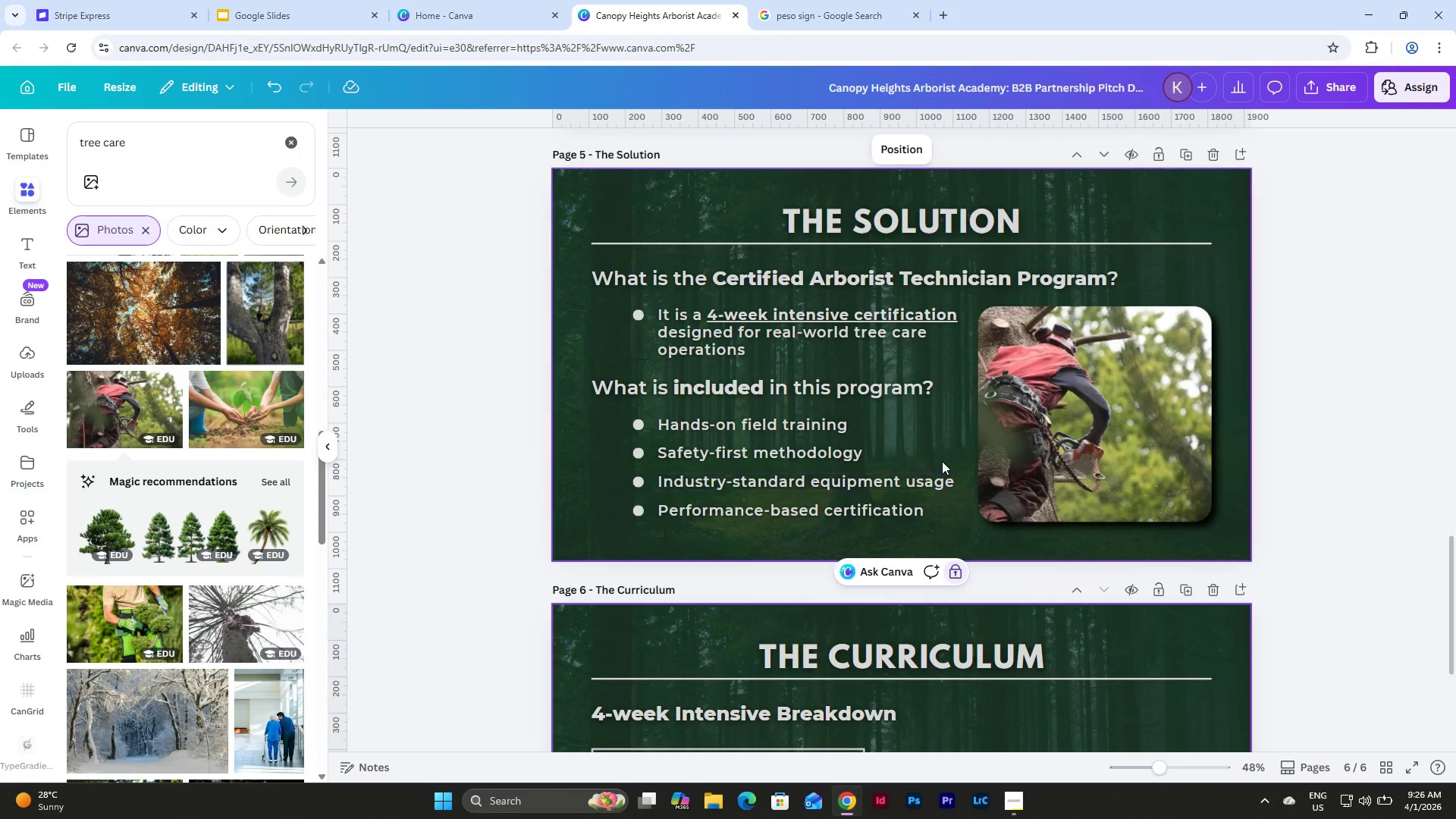 
scroll: coordinate [942, 458], scroll_direction: down, amount: 4.0
 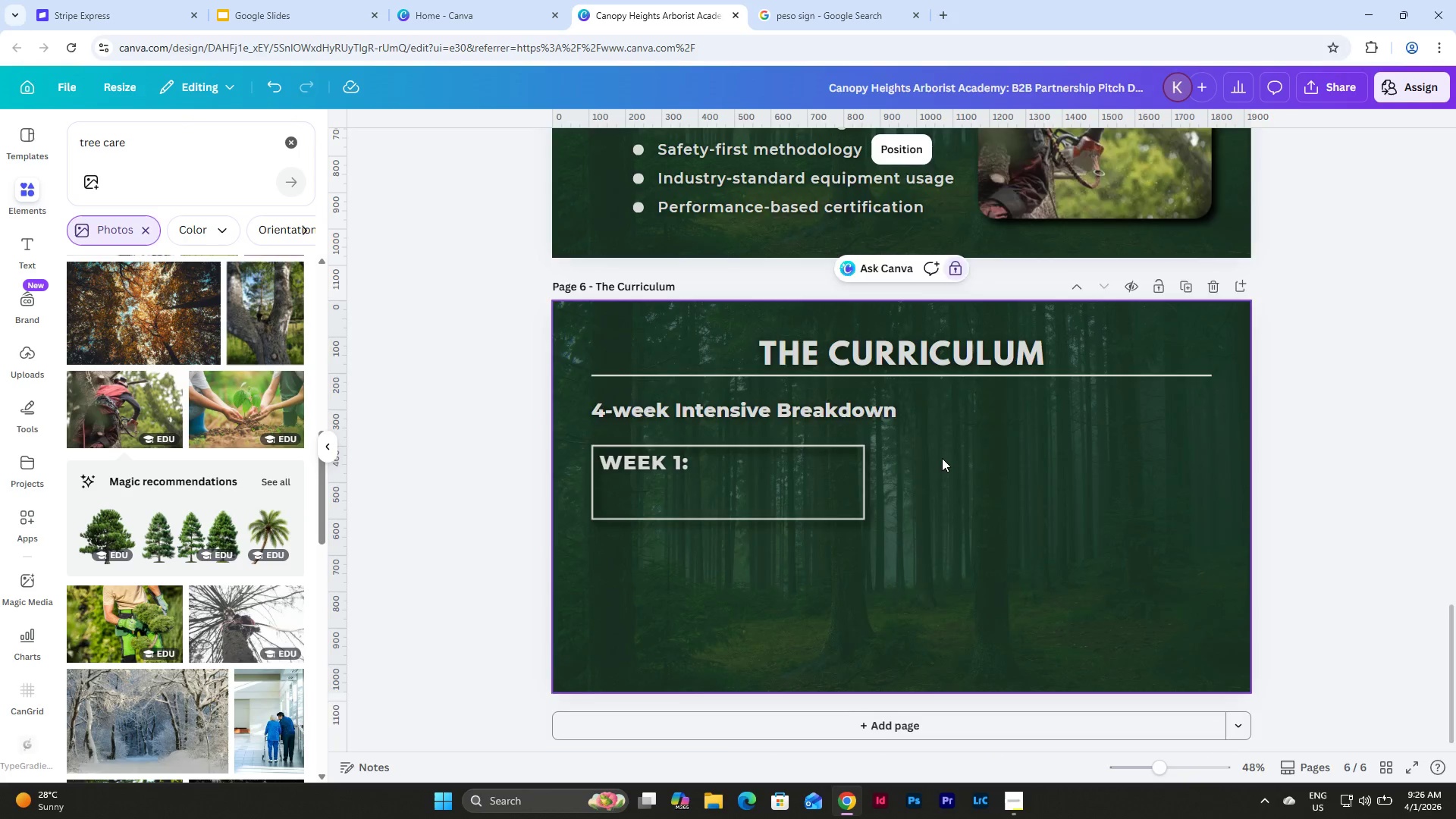 
scroll: coordinate [942, 458], scroll_direction: up, amount: 17.0
 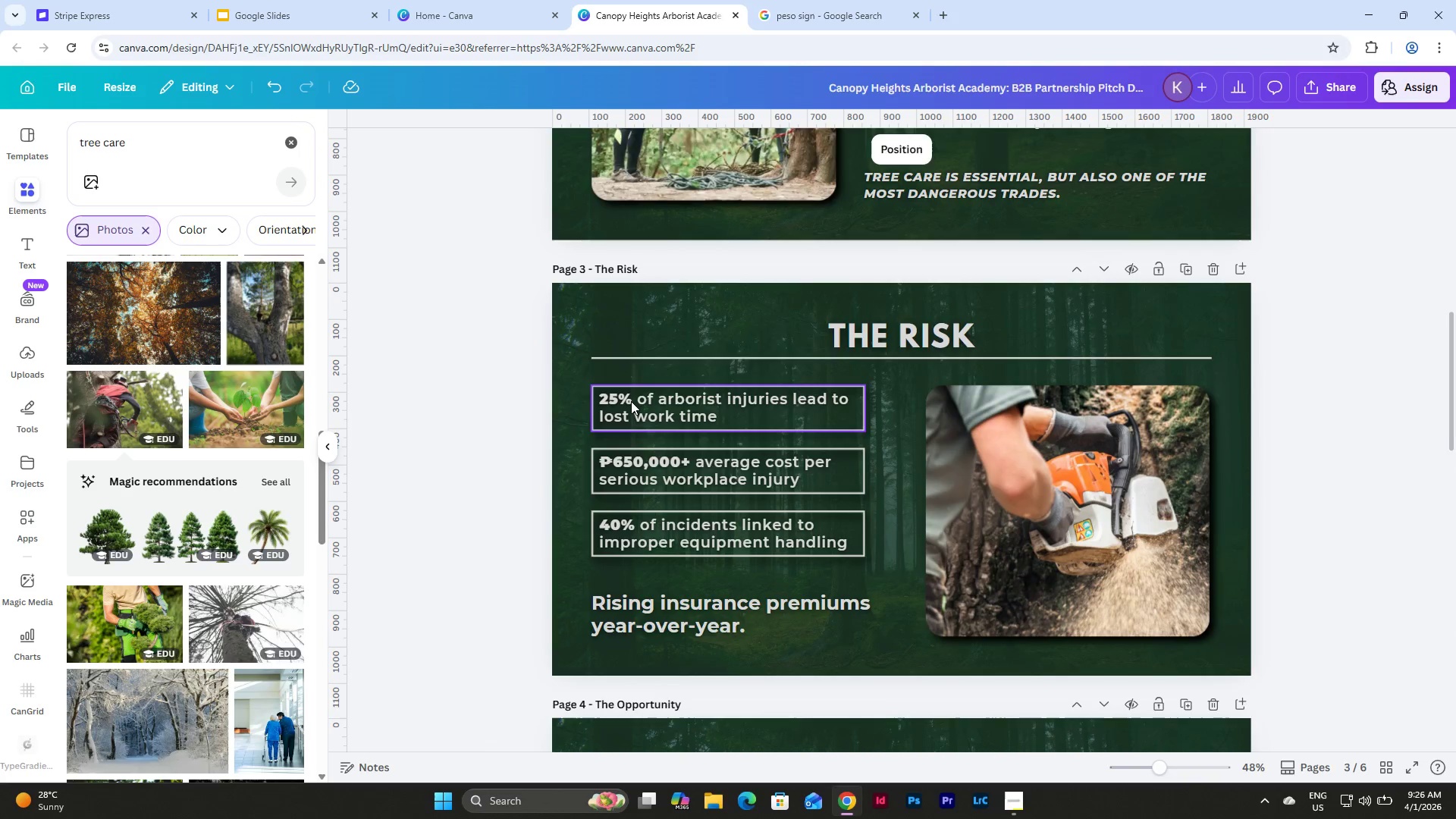 
double_click([631, 401])
 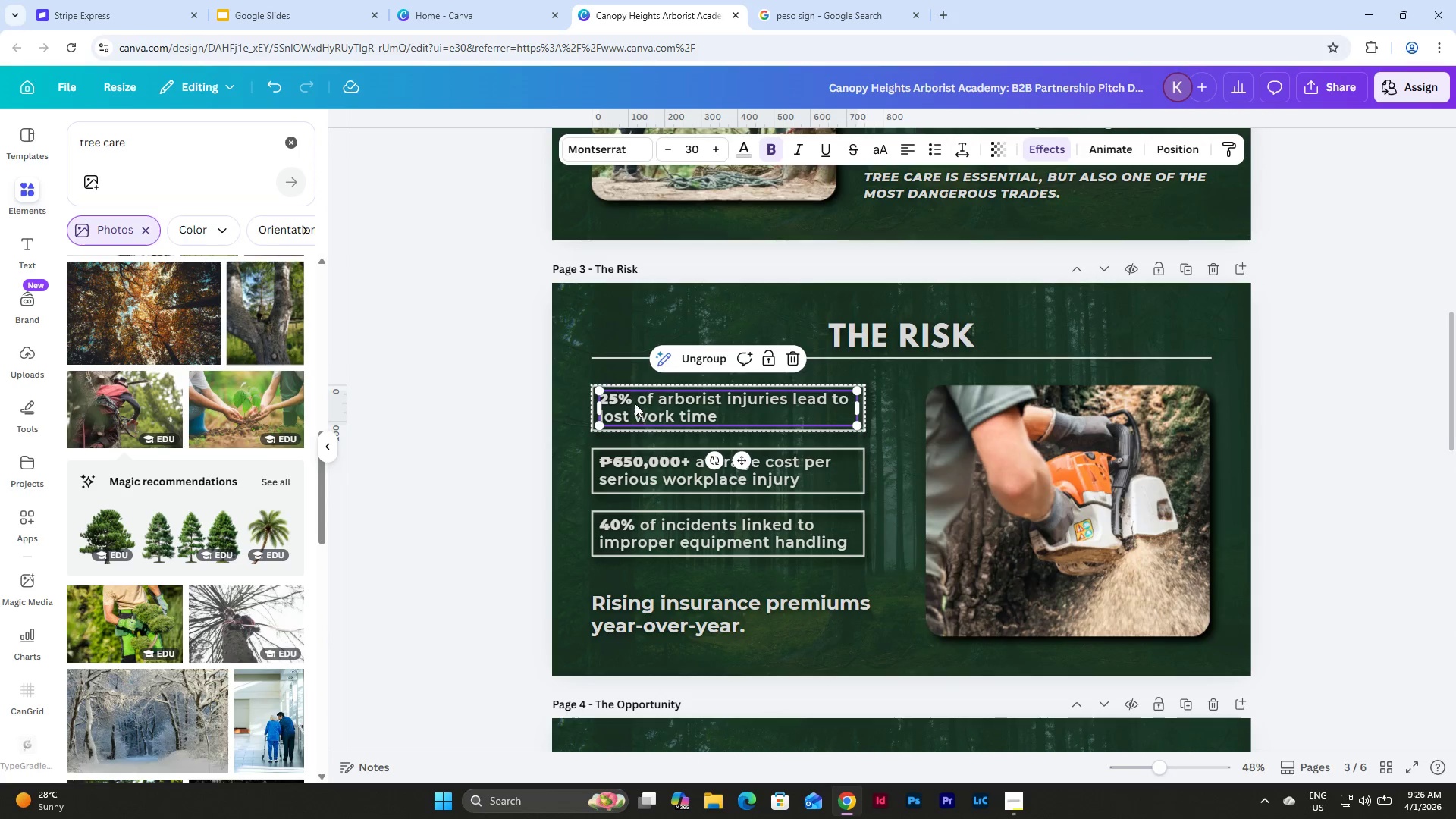 
left_click([635, 396])
 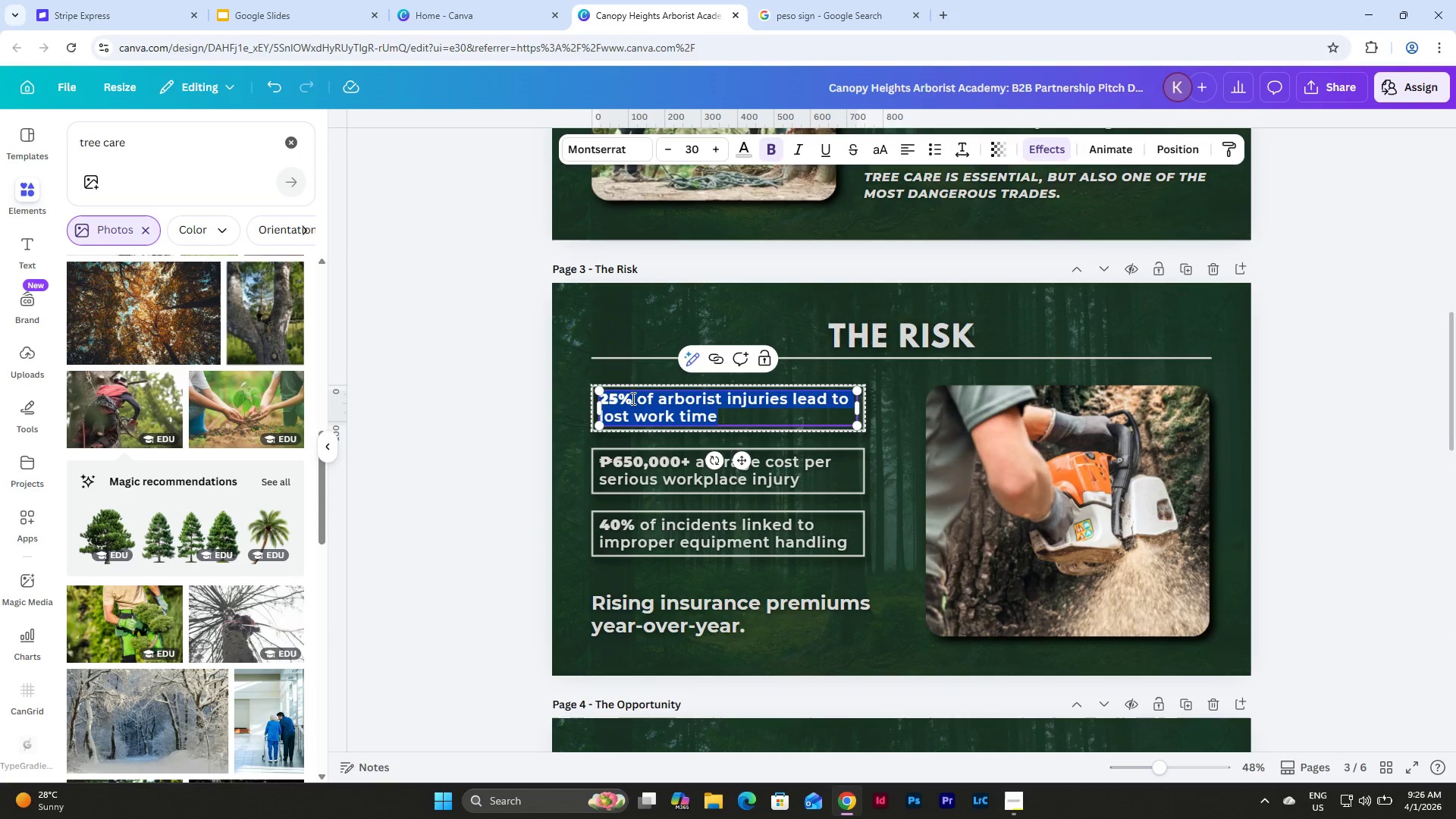 
left_click([632, 398])
 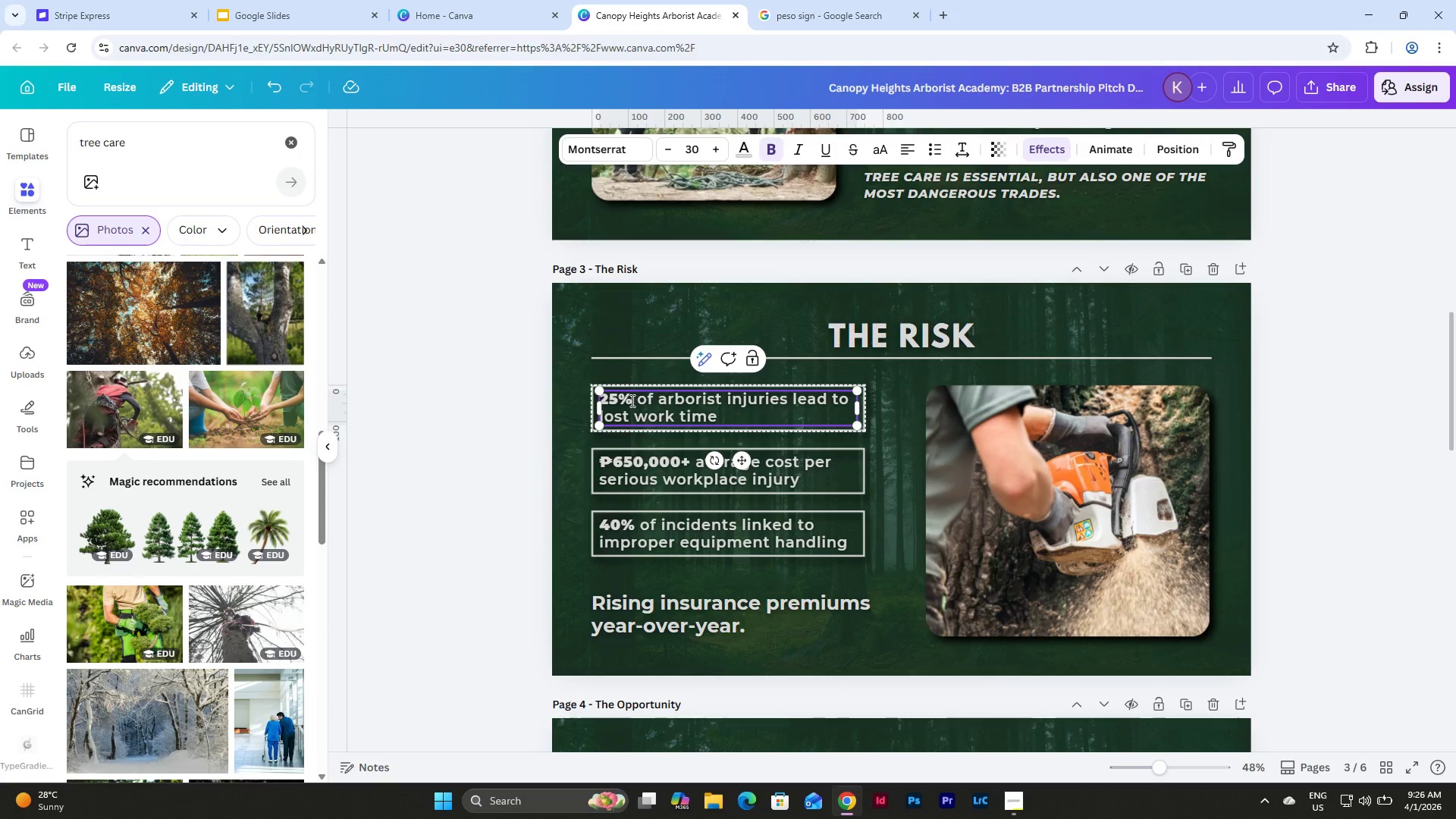 
left_click_drag(start_coordinate=[631, 400], to_coordinate=[601, 400])
 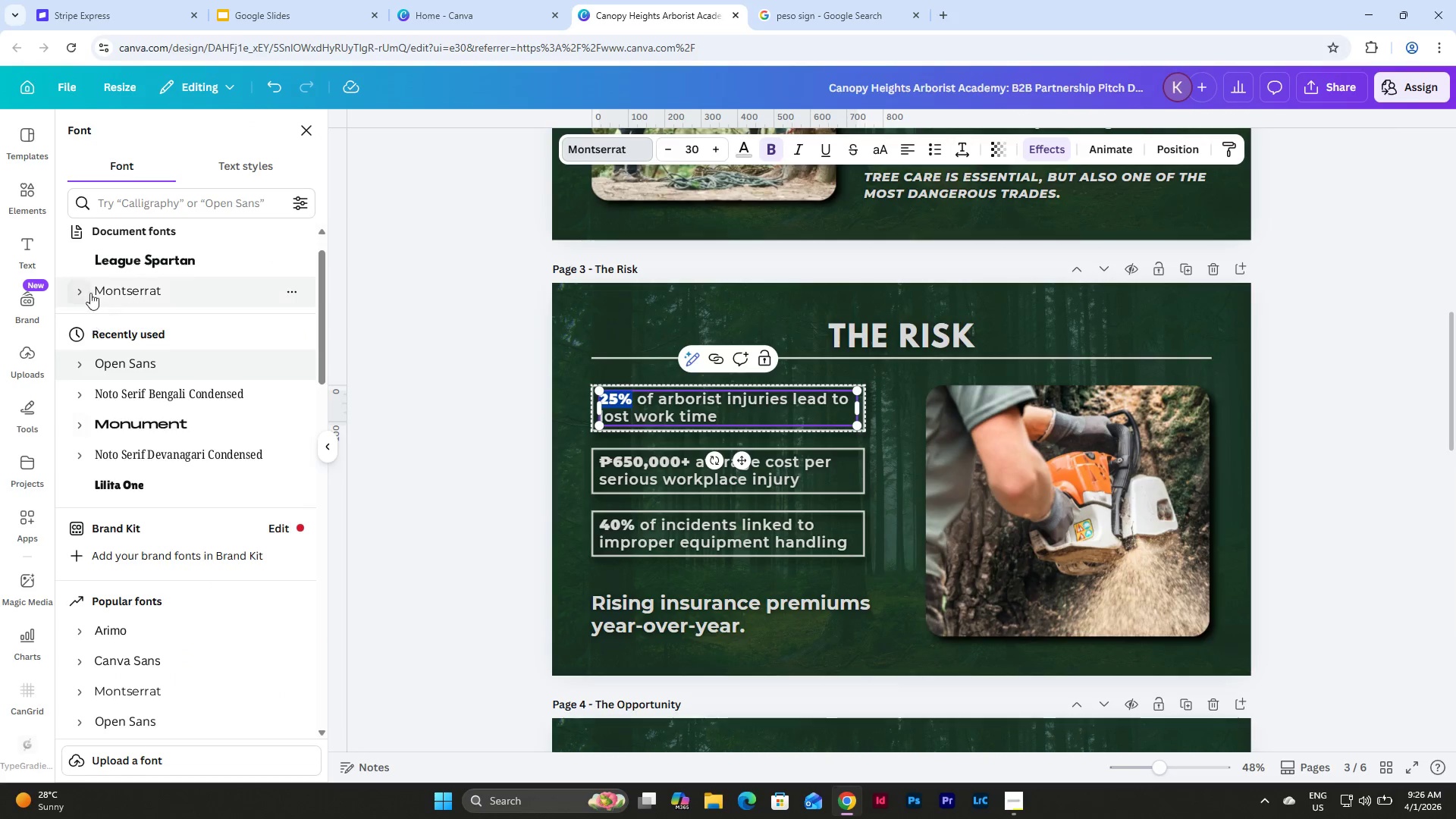 
left_click([77, 295])
 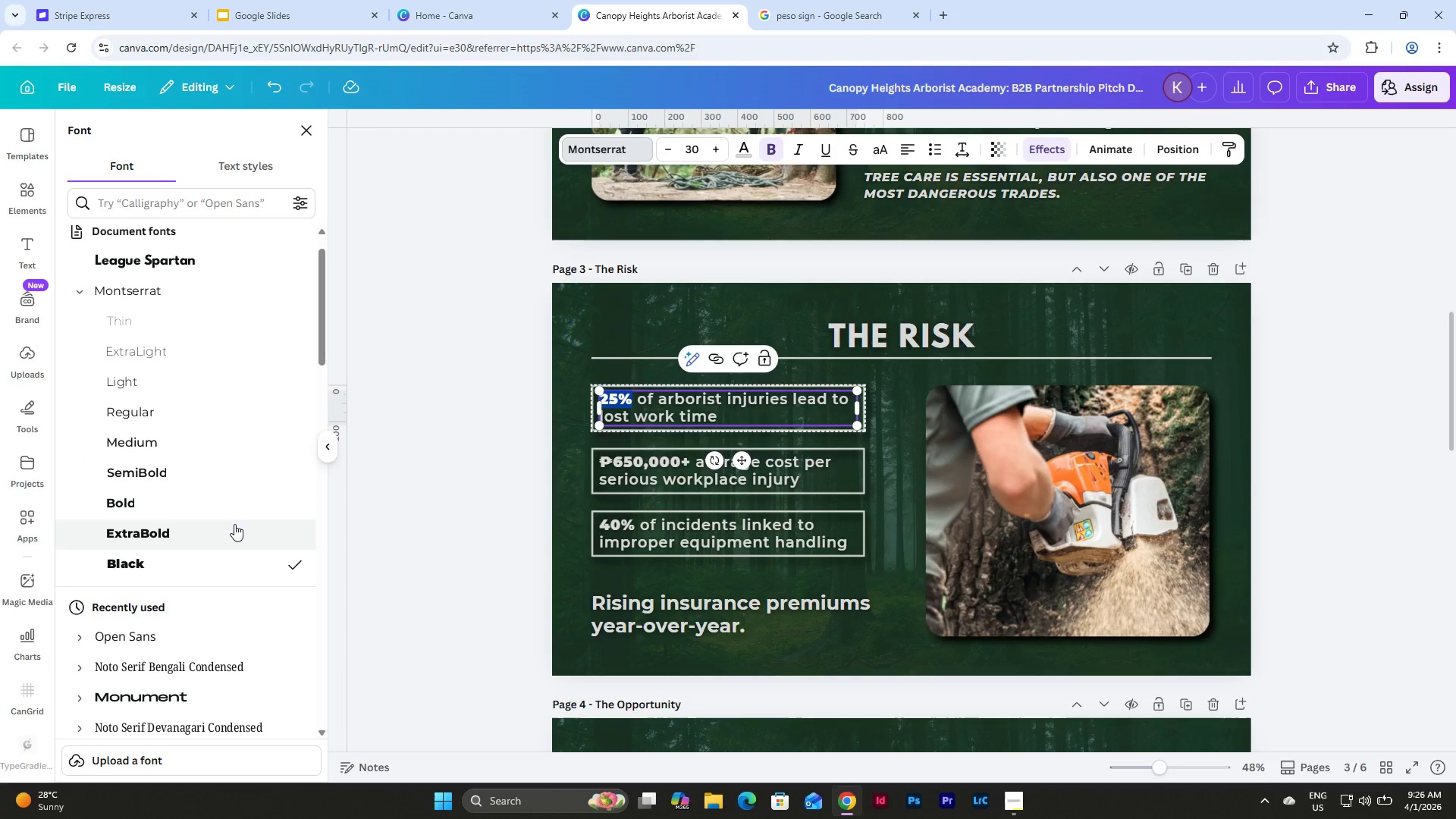 
left_click([234, 529])
 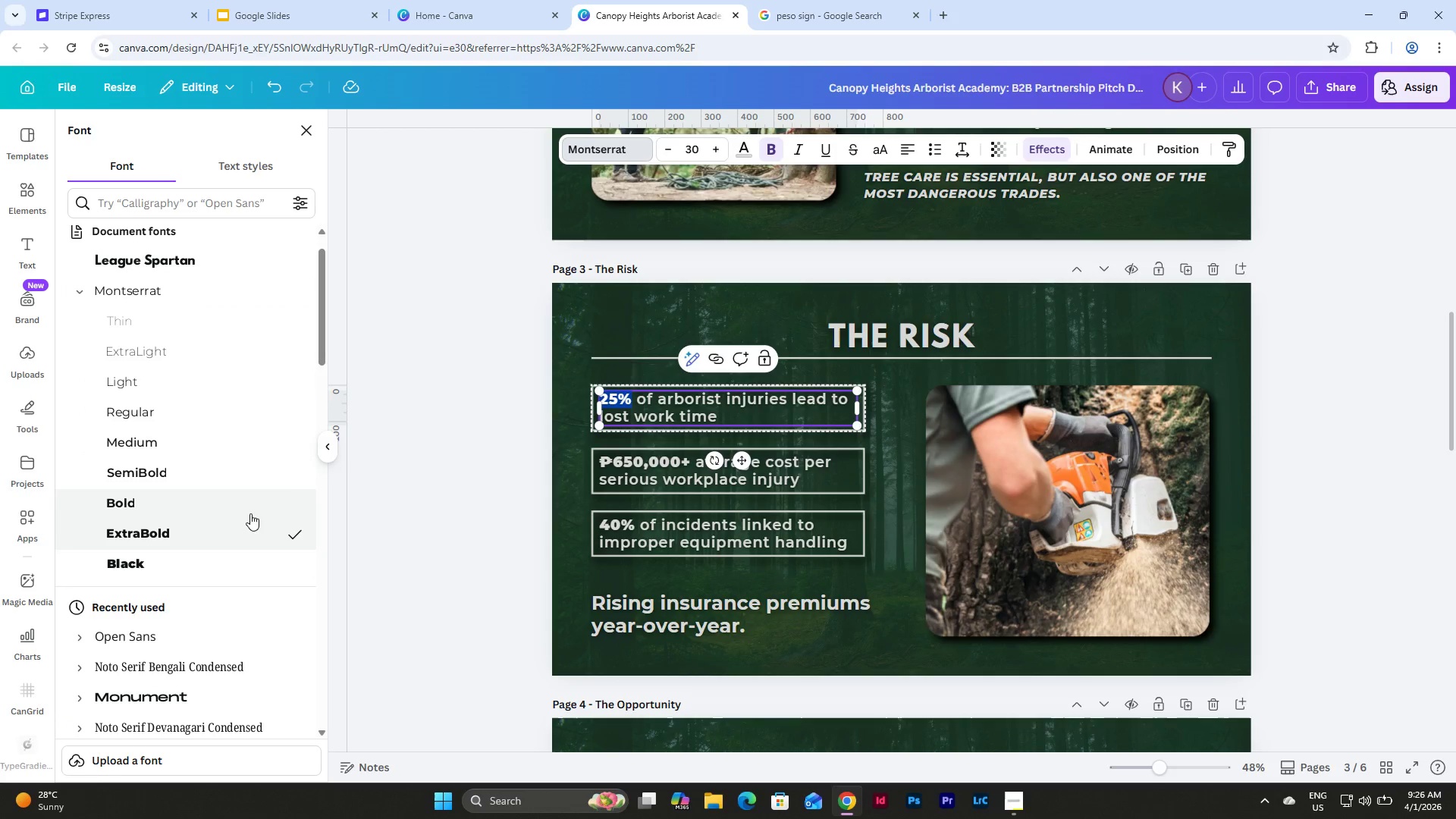 
left_click([249, 556])
 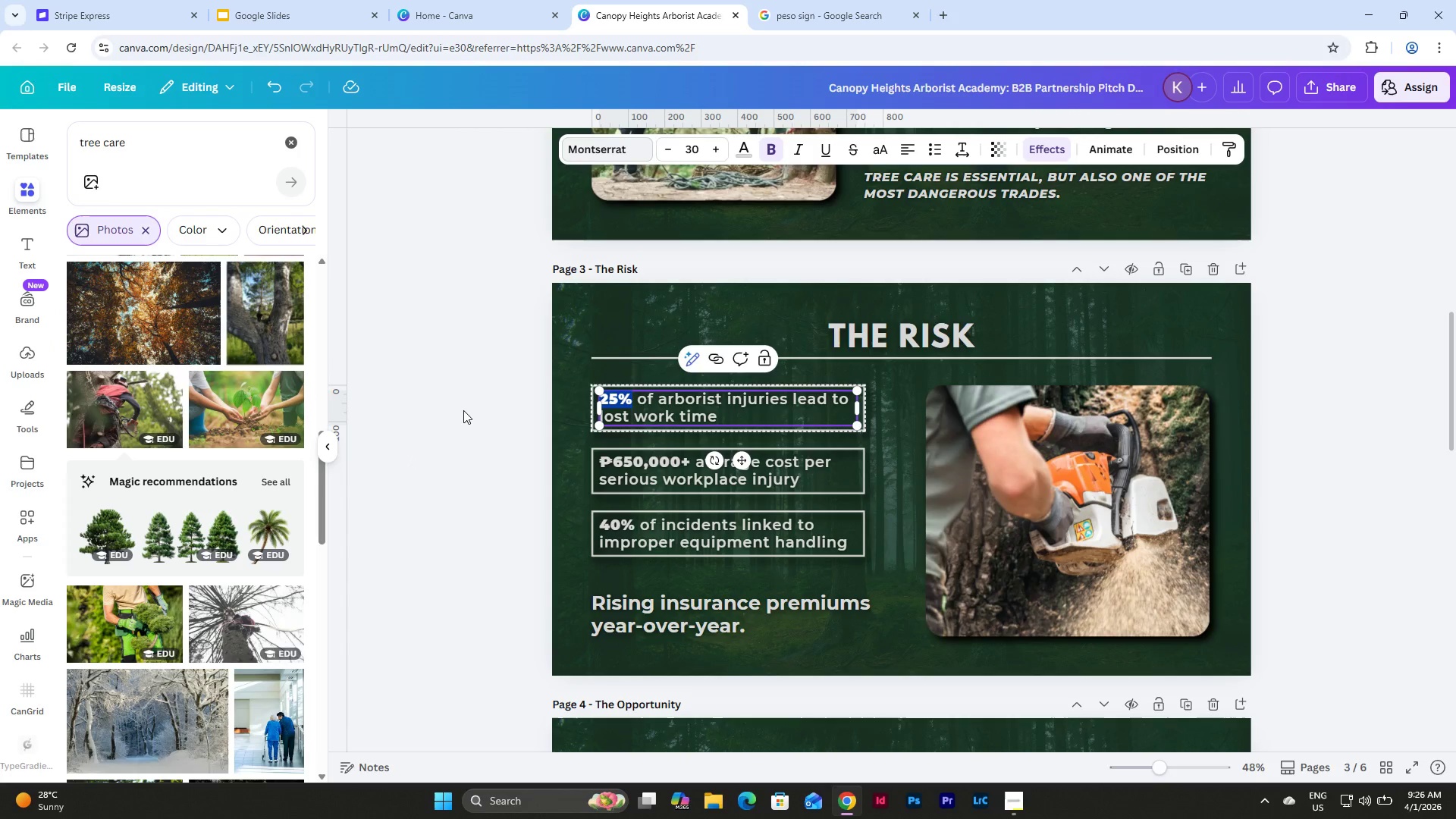 
double_click([467, 410])
 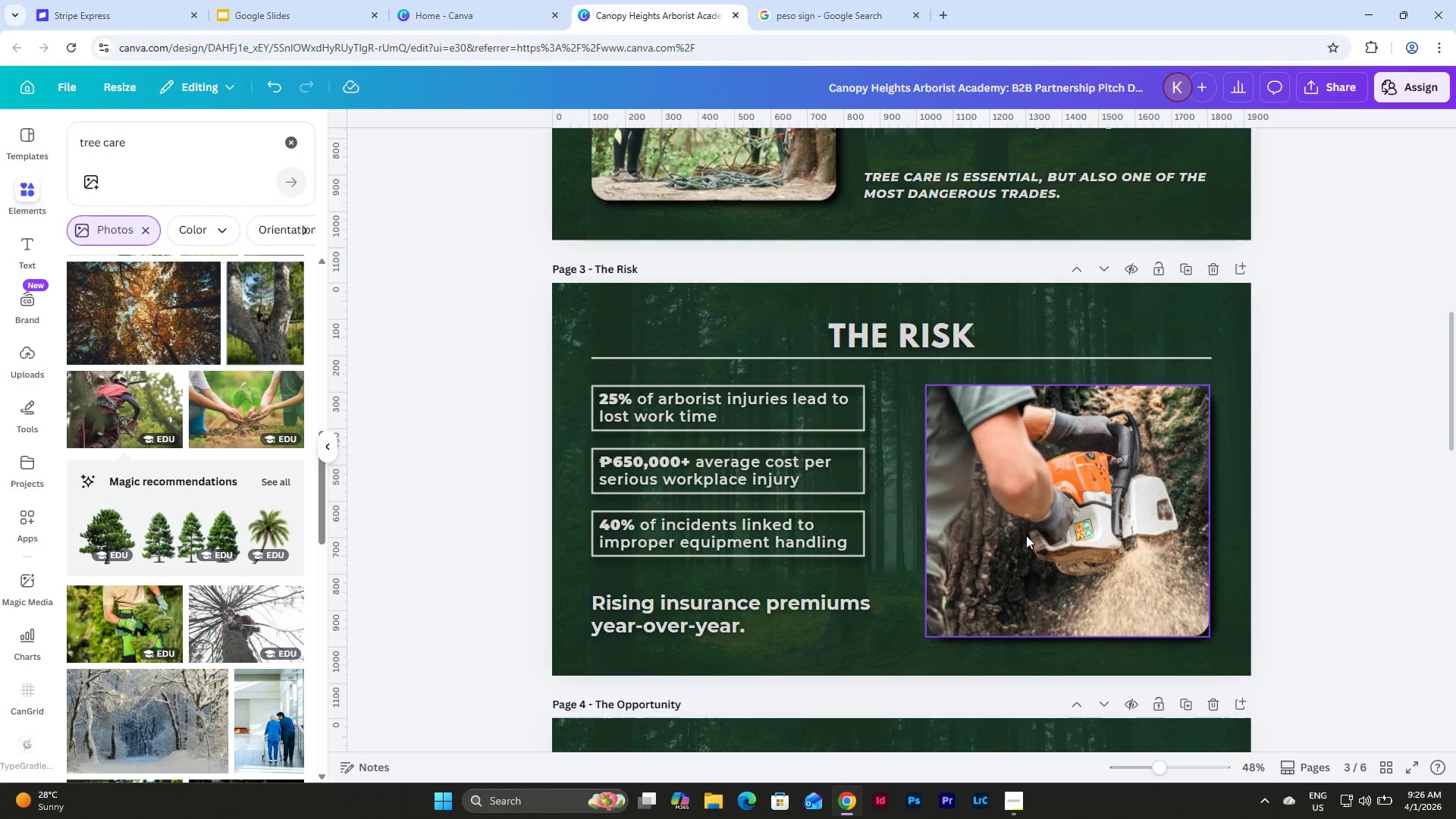 
scroll: coordinate [1028, 534], scroll_direction: up, amount: 5.0
 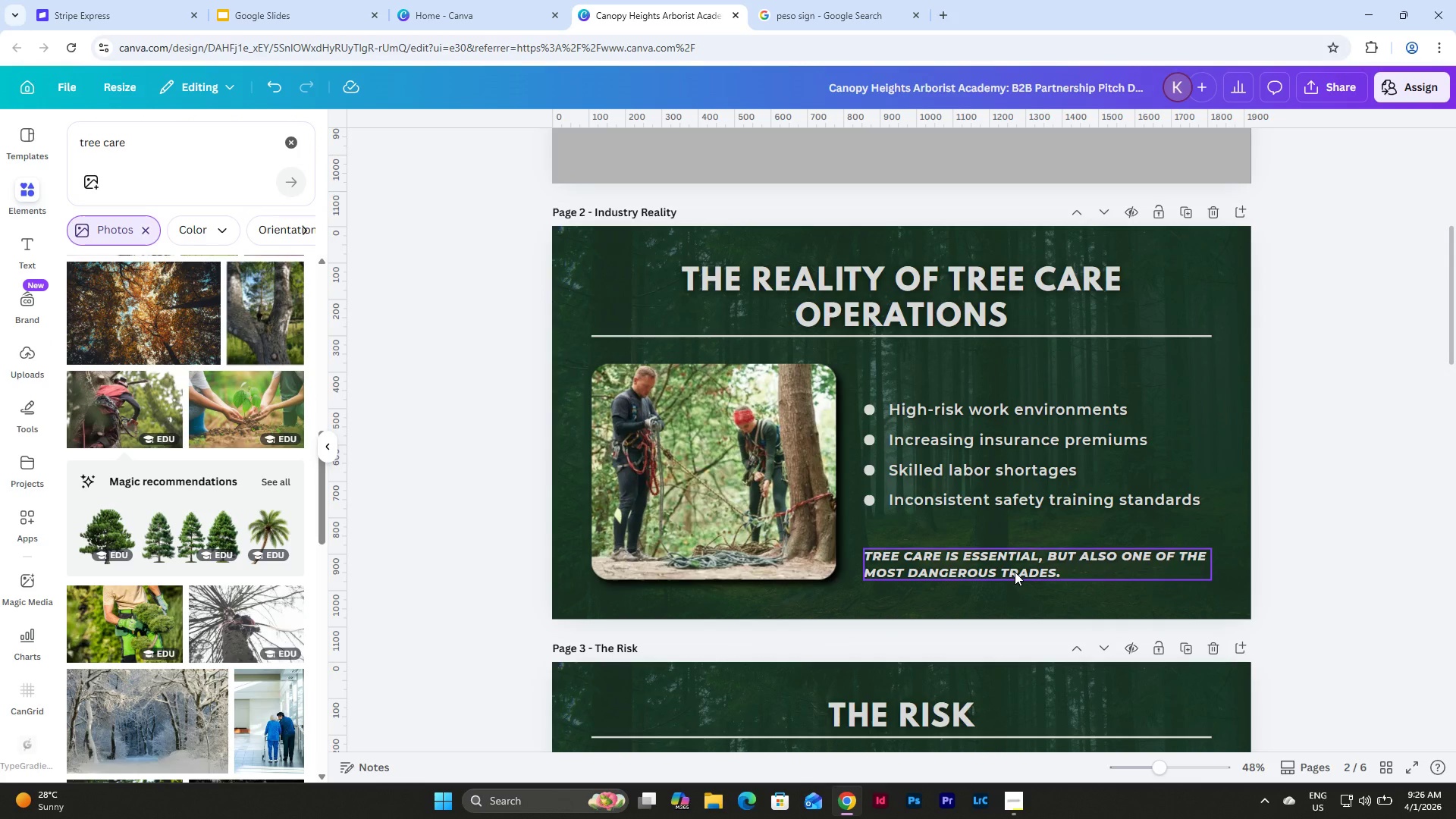 
left_click([1015, 572])
 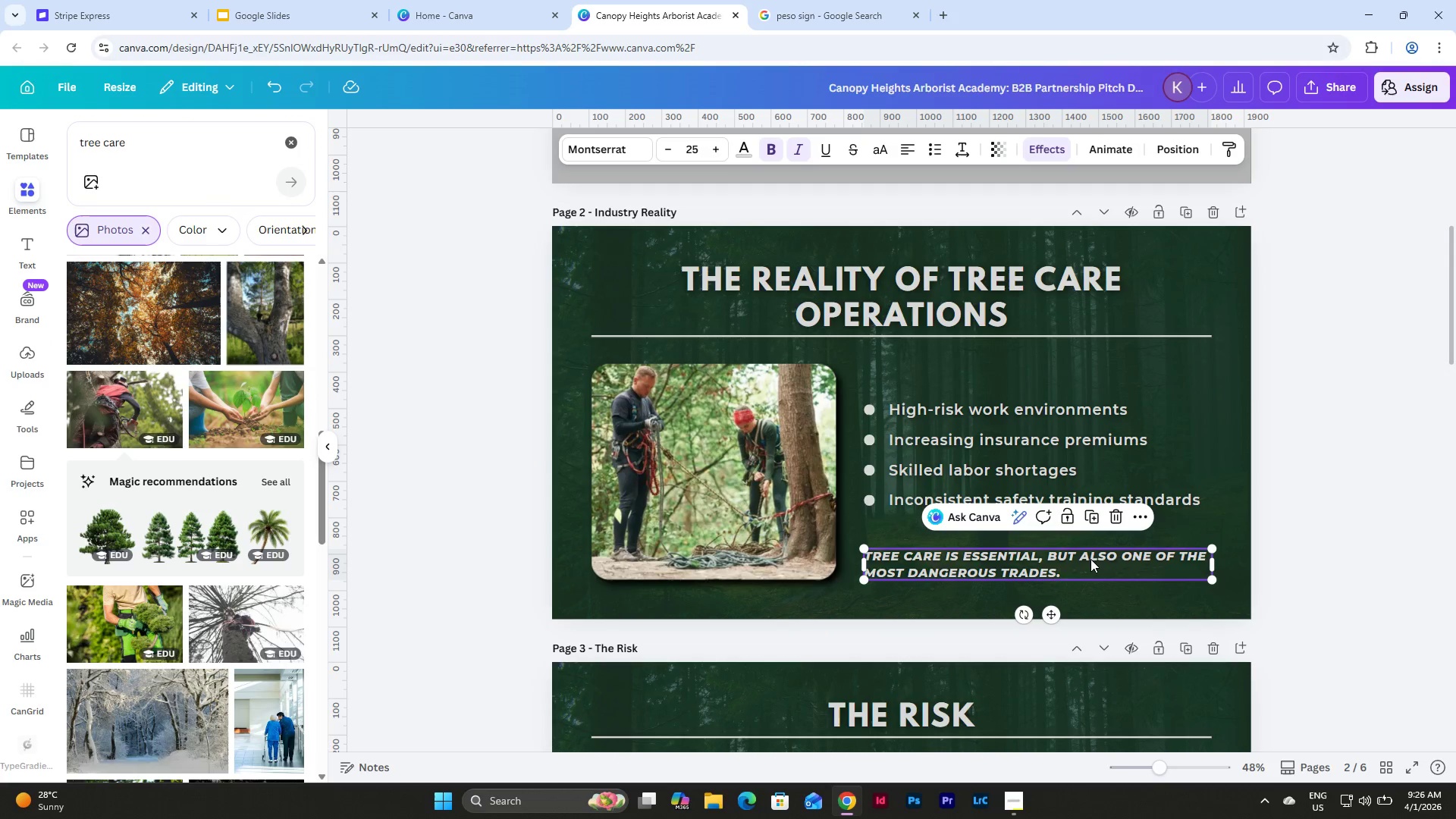 
left_click([1093, 573])
 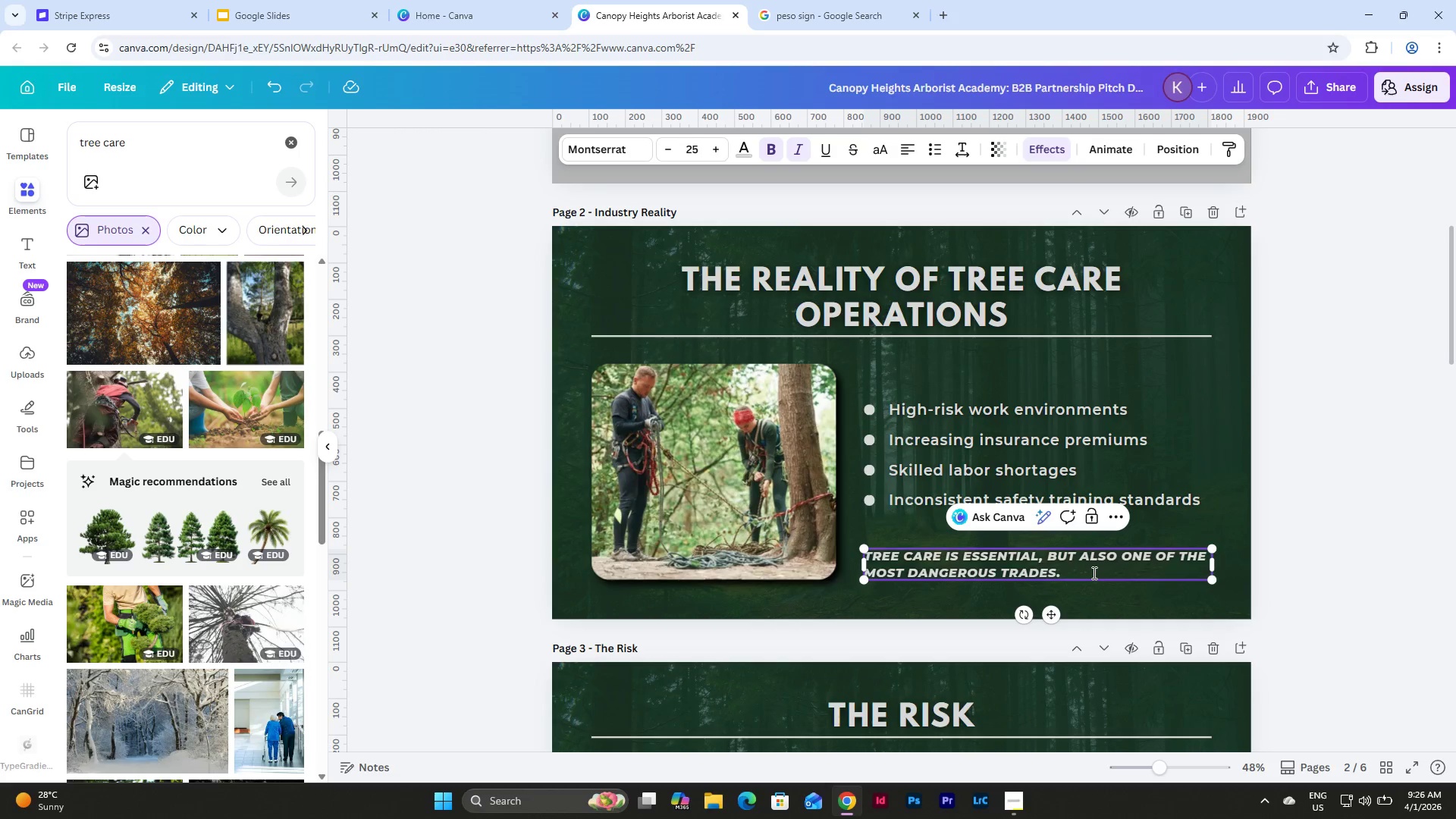 
left_click_drag(start_coordinate=[1093, 573], to_coordinate=[866, 552])
 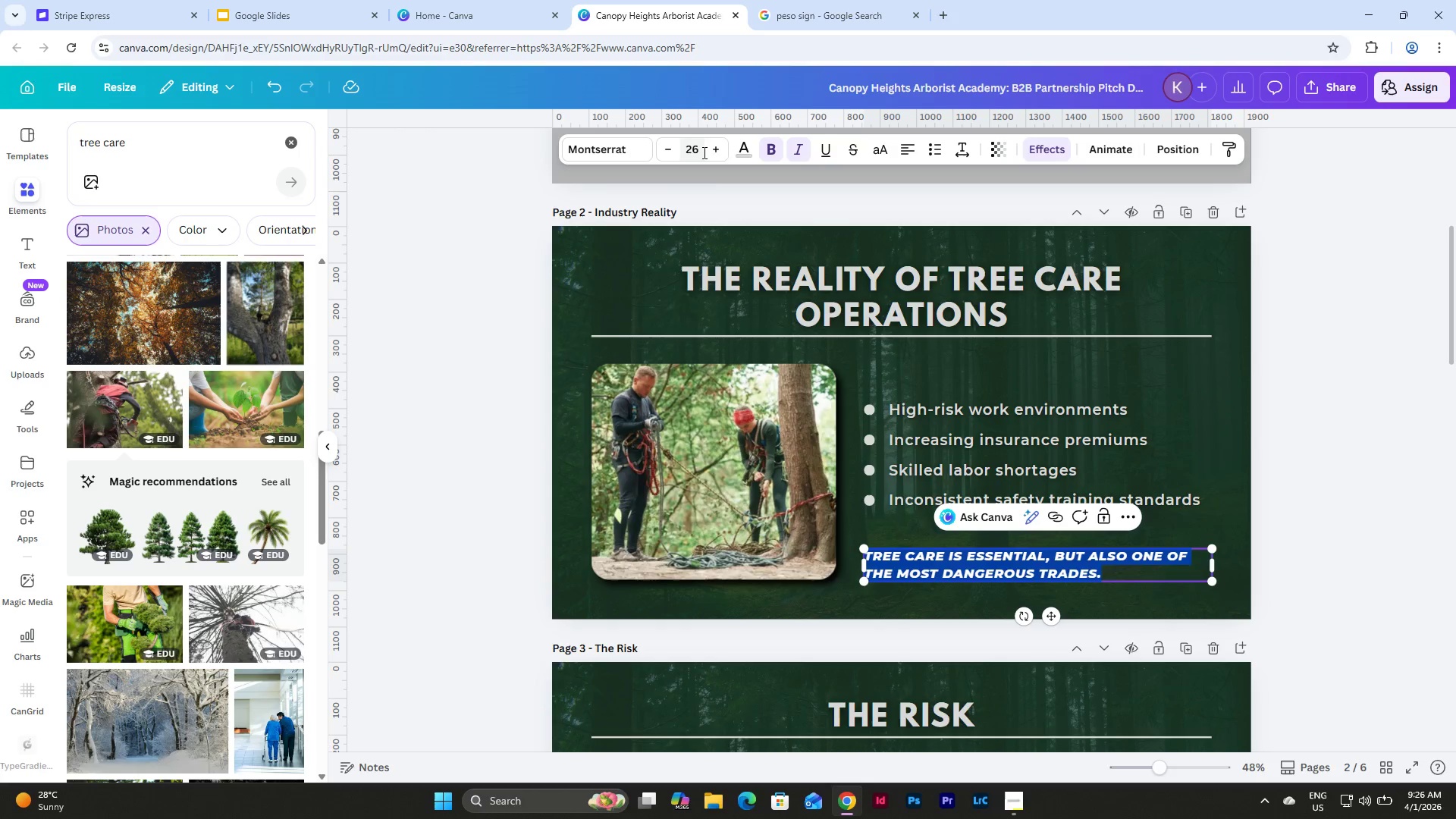 
double_click([712, 153])
 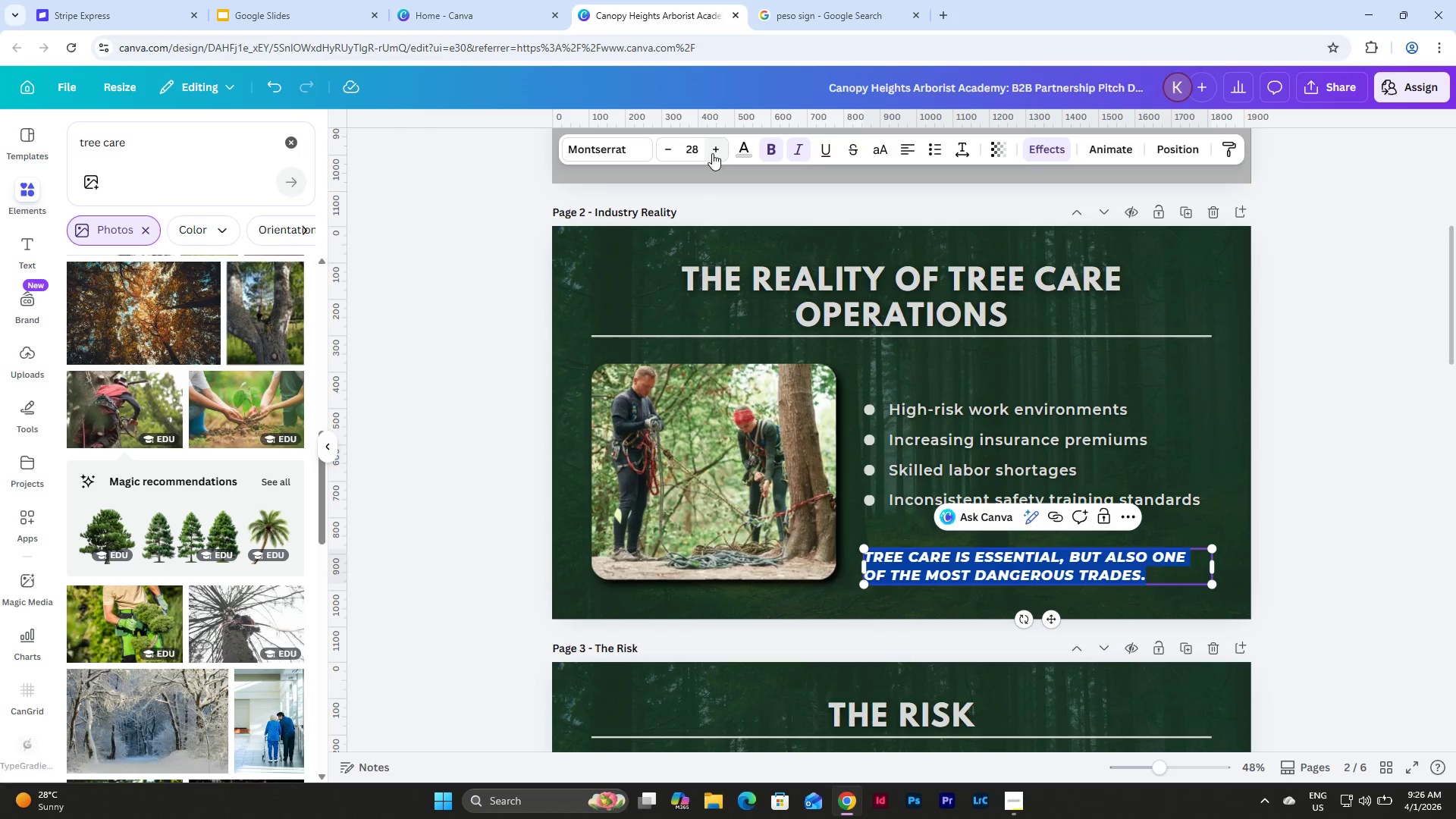 
left_click([712, 153])
 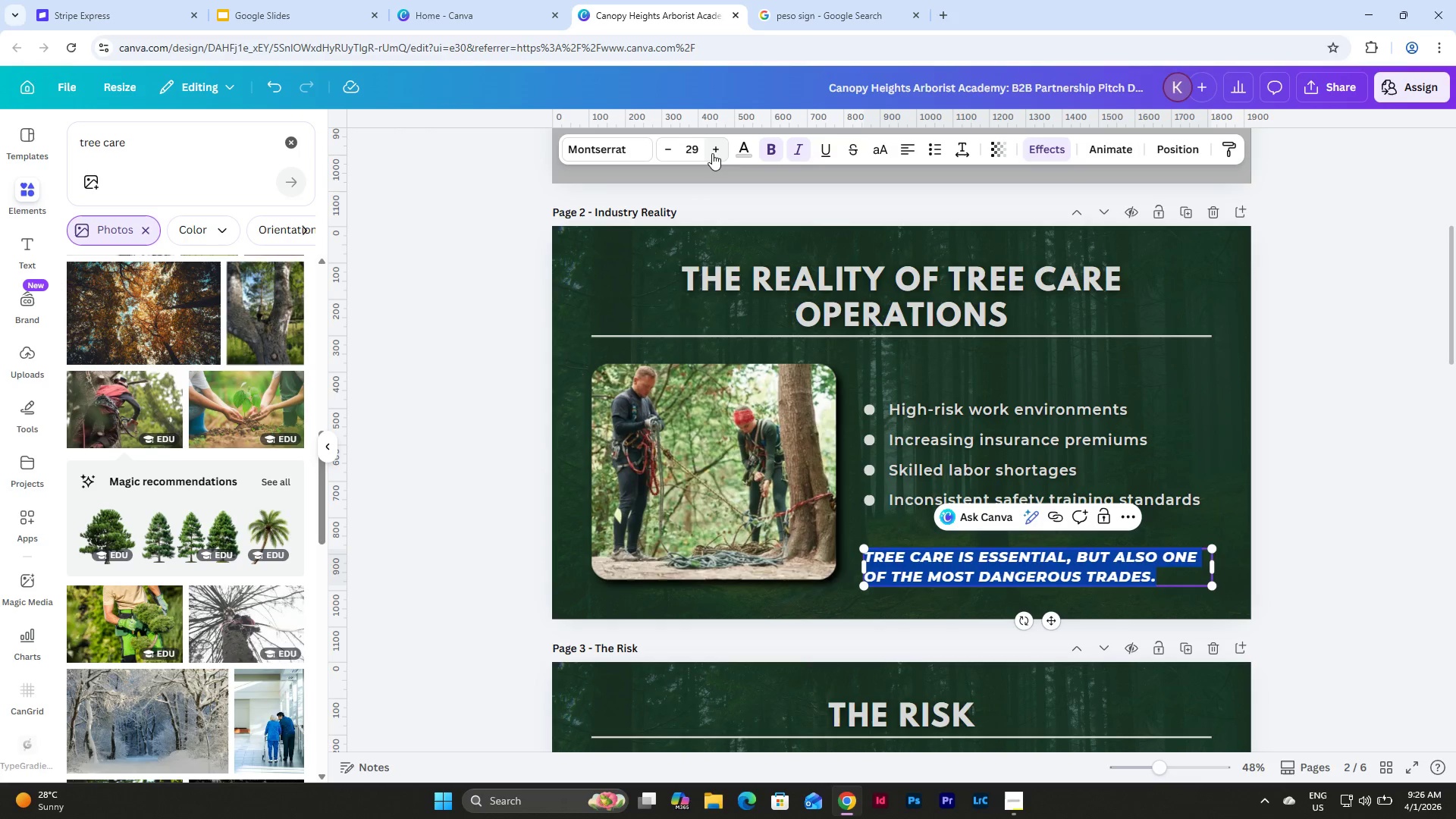 
left_click([712, 153])
 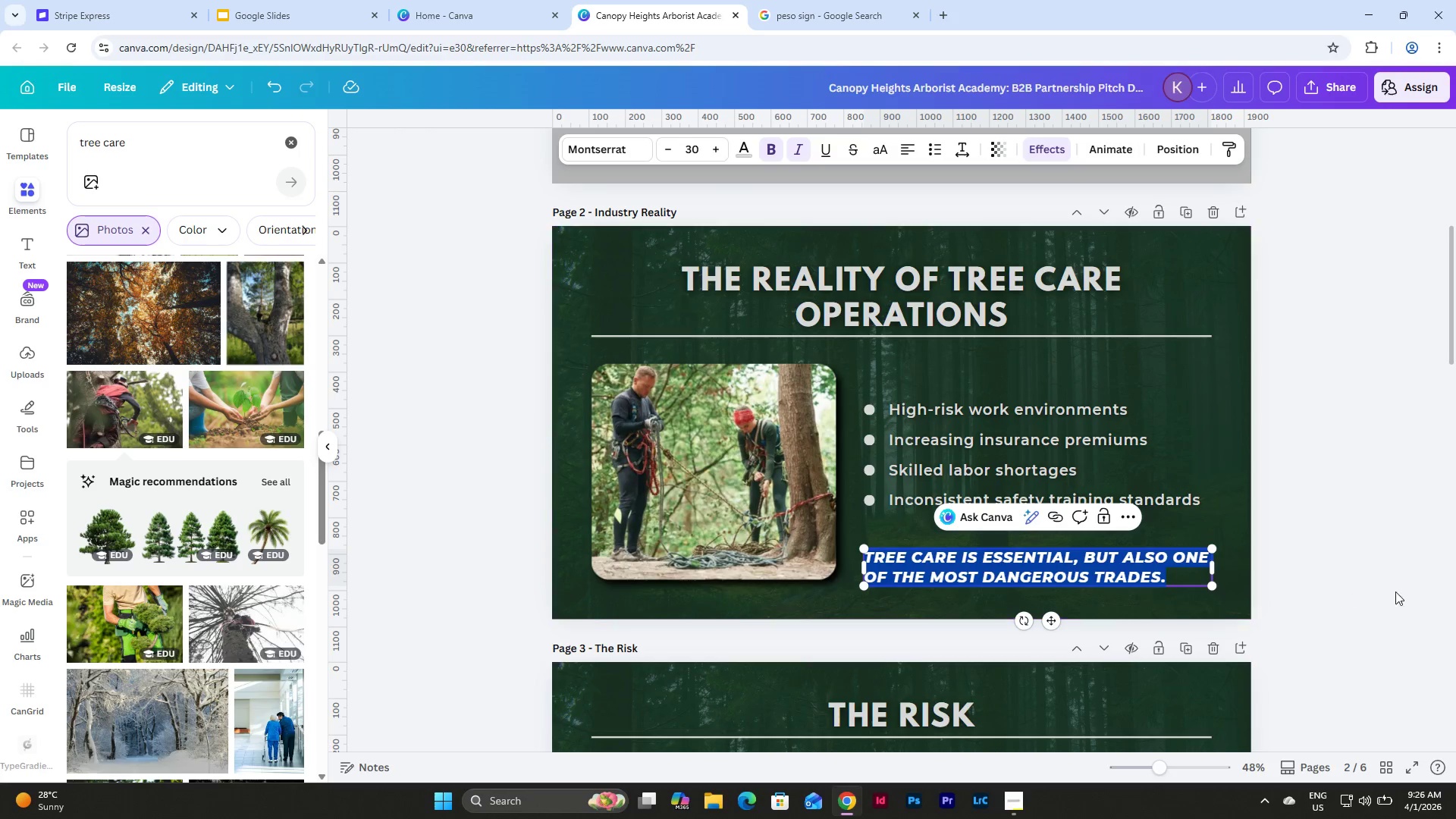 
left_click([1369, 529])
 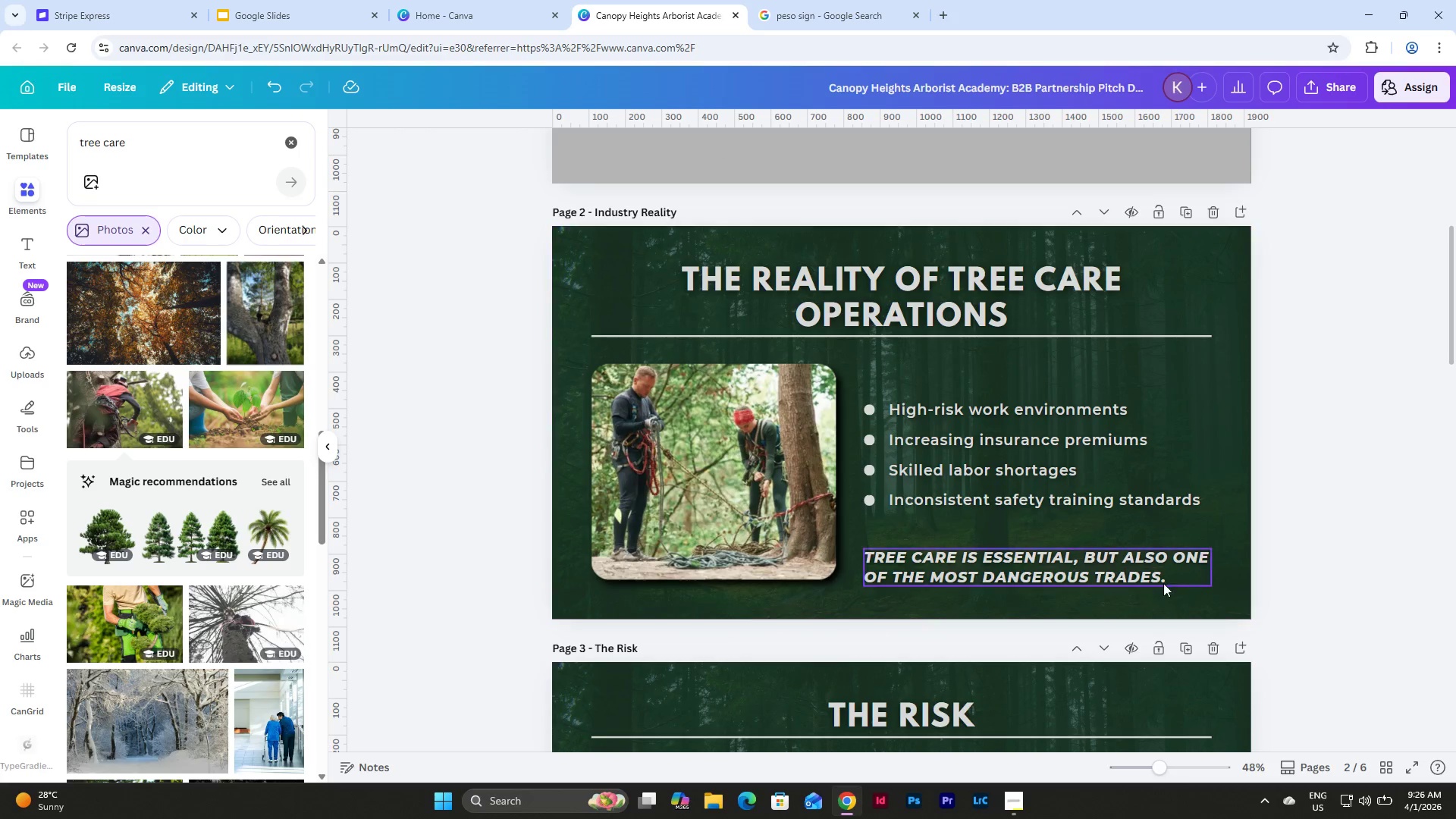 
left_click_drag(start_coordinate=[1148, 577], to_coordinate=[1147, 572])
 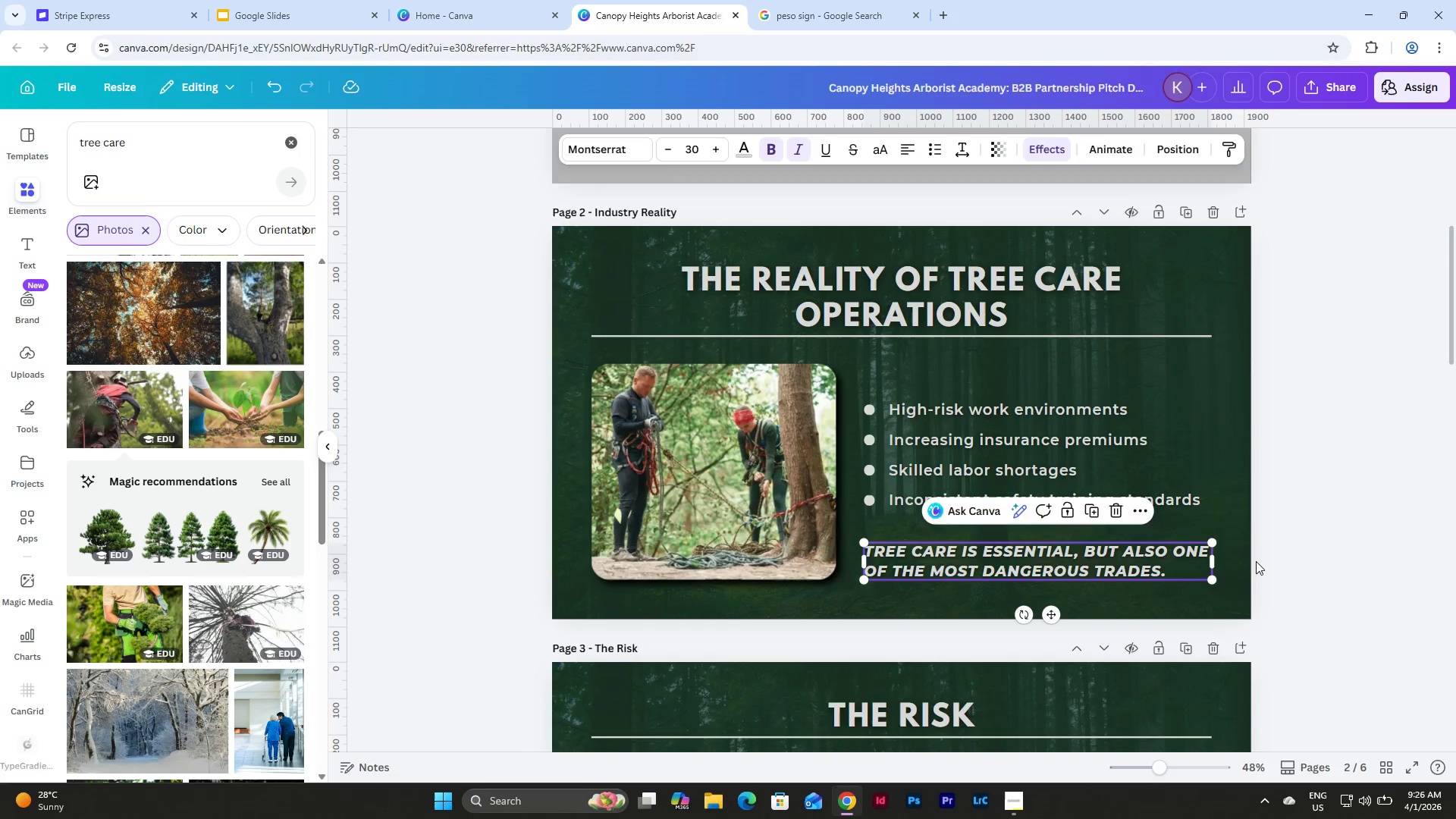 
scroll: coordinate [1256, 561], scroll_direction: down, amount: 8.0
 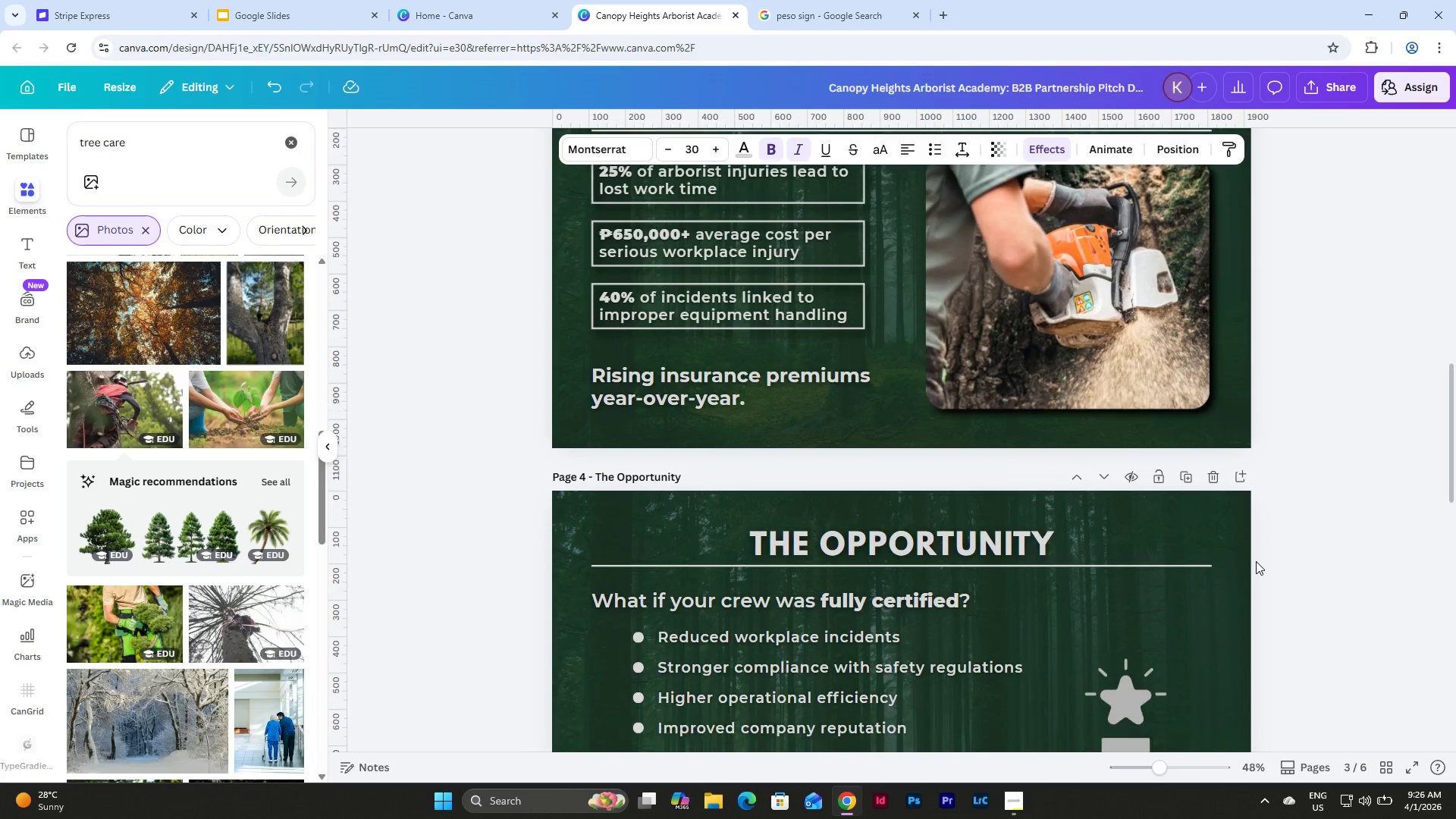 
scroll: coordinate [1256, 561], scroll_direction: up, amount: 3.0
 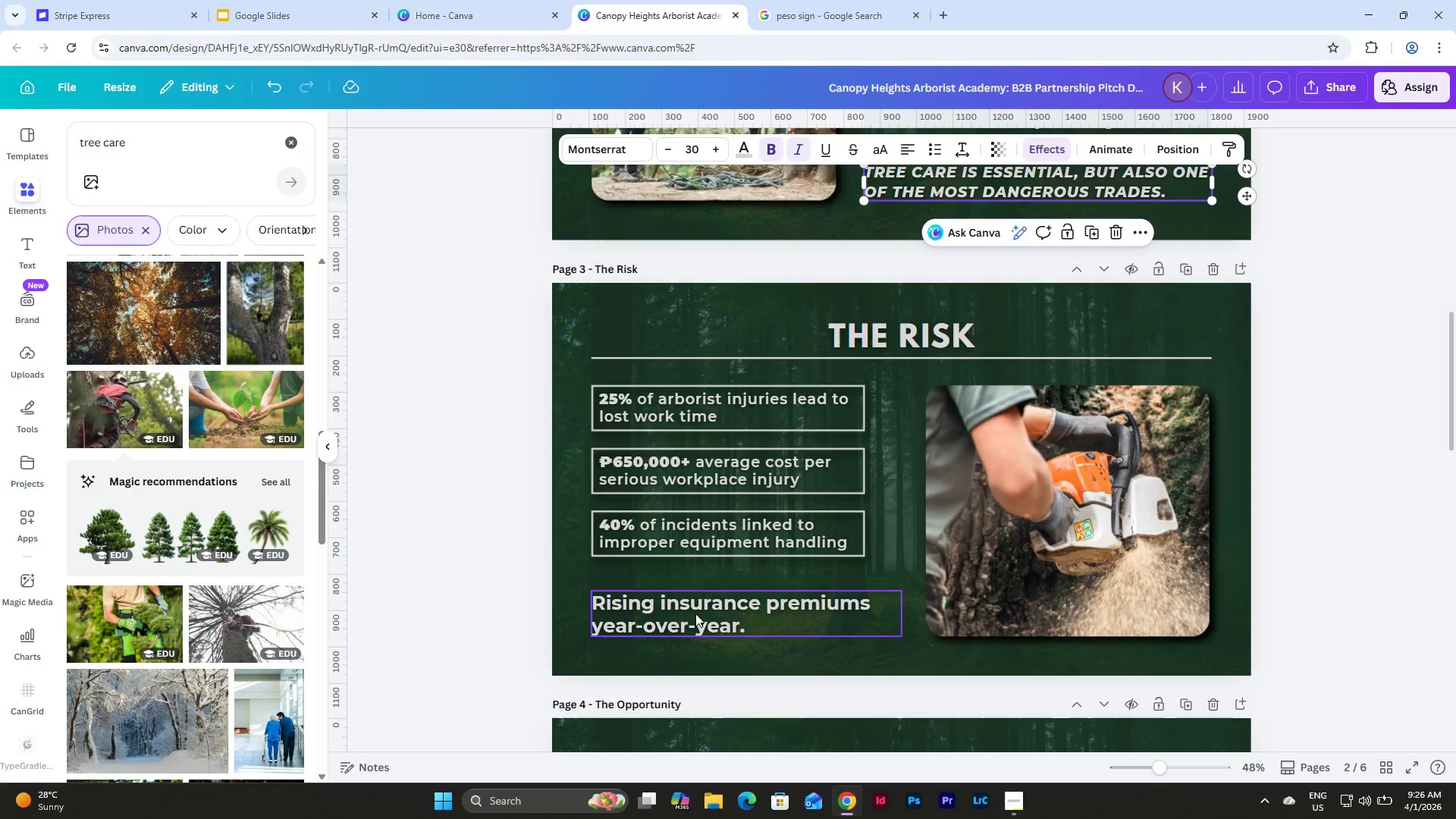 
left_click([694, 617])
 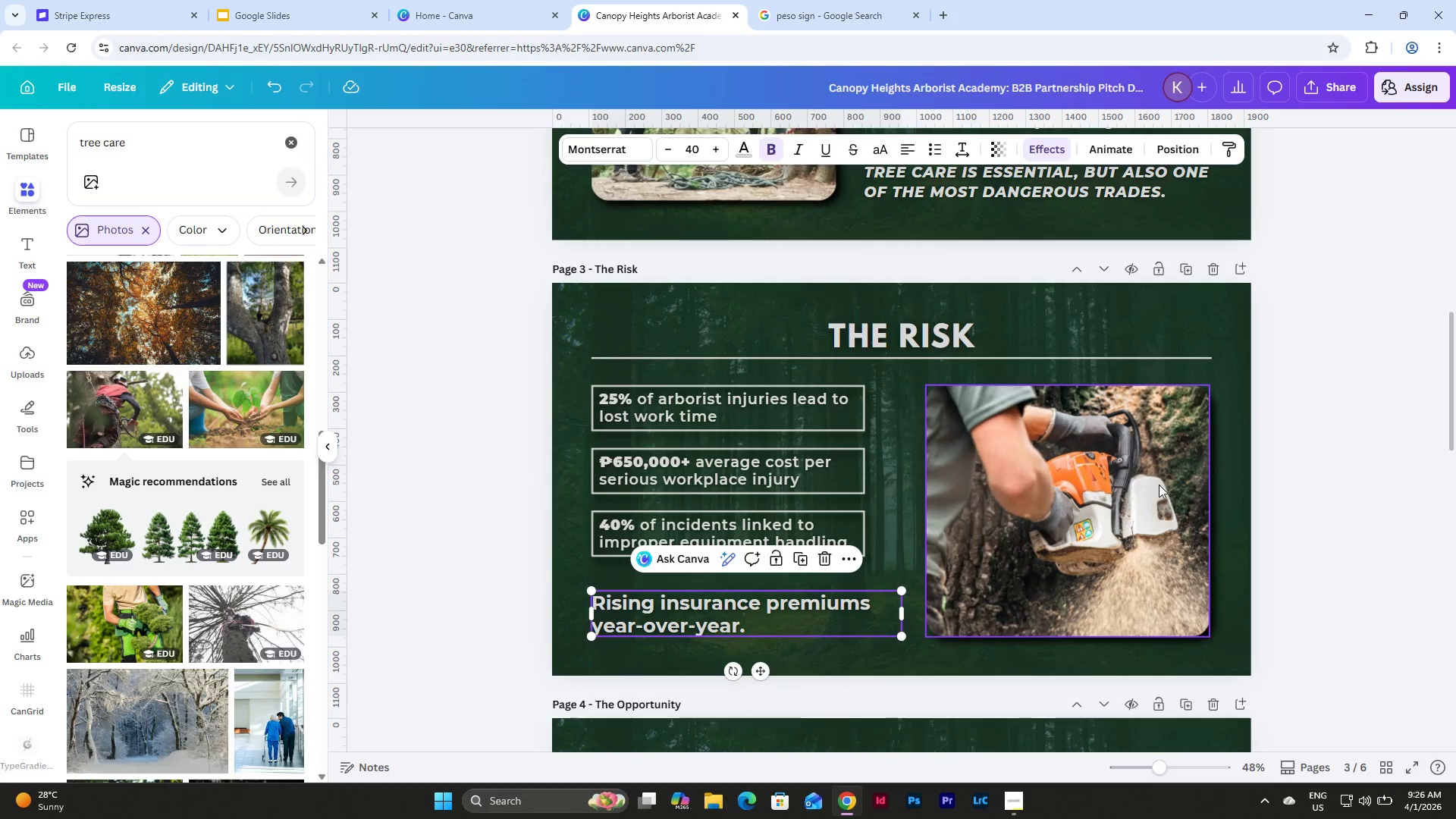 
scroll: coordinate [1193, 482], scroll_direction: up, amount: 4.0
 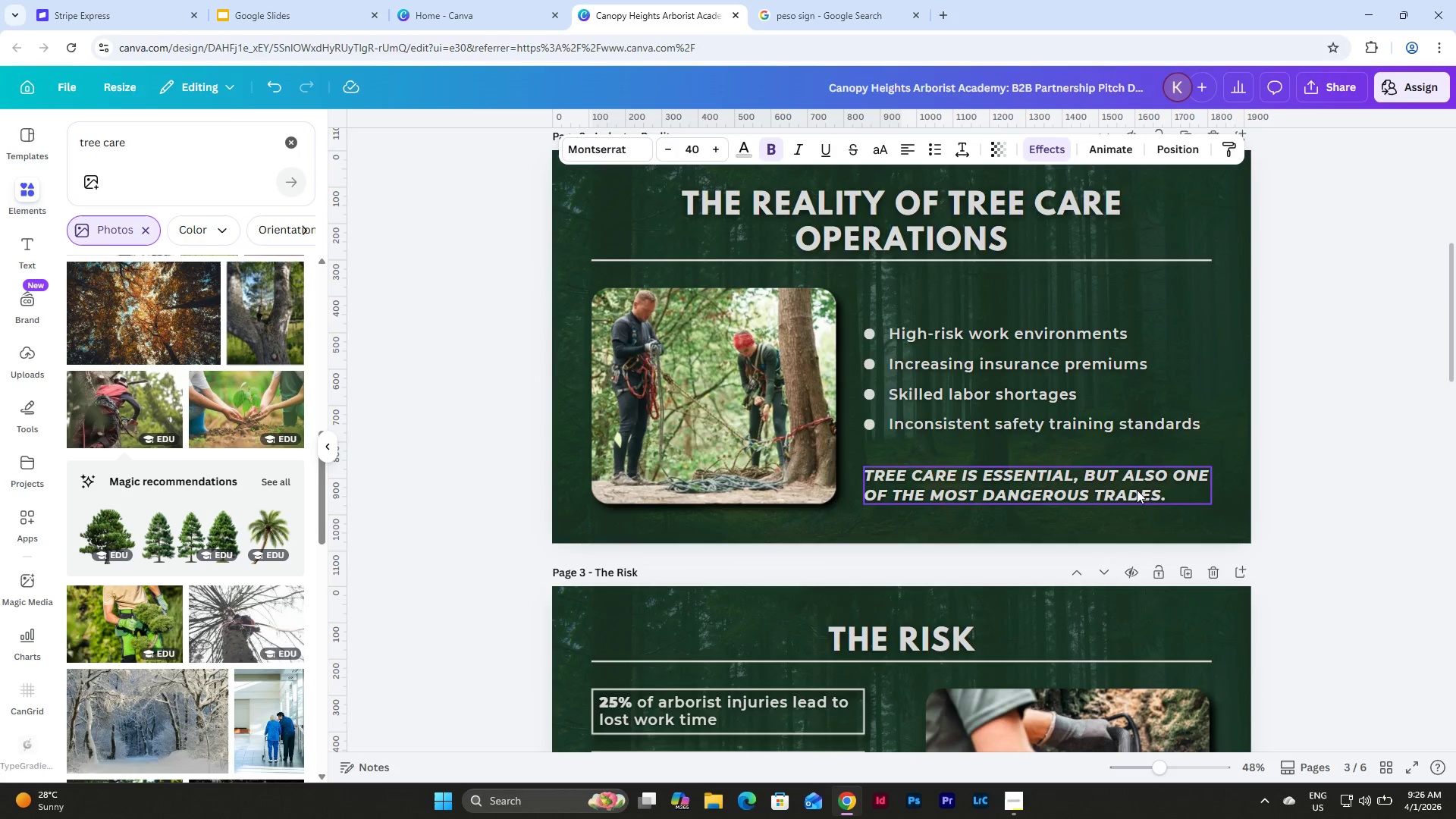 
left_click([1126, 490])
 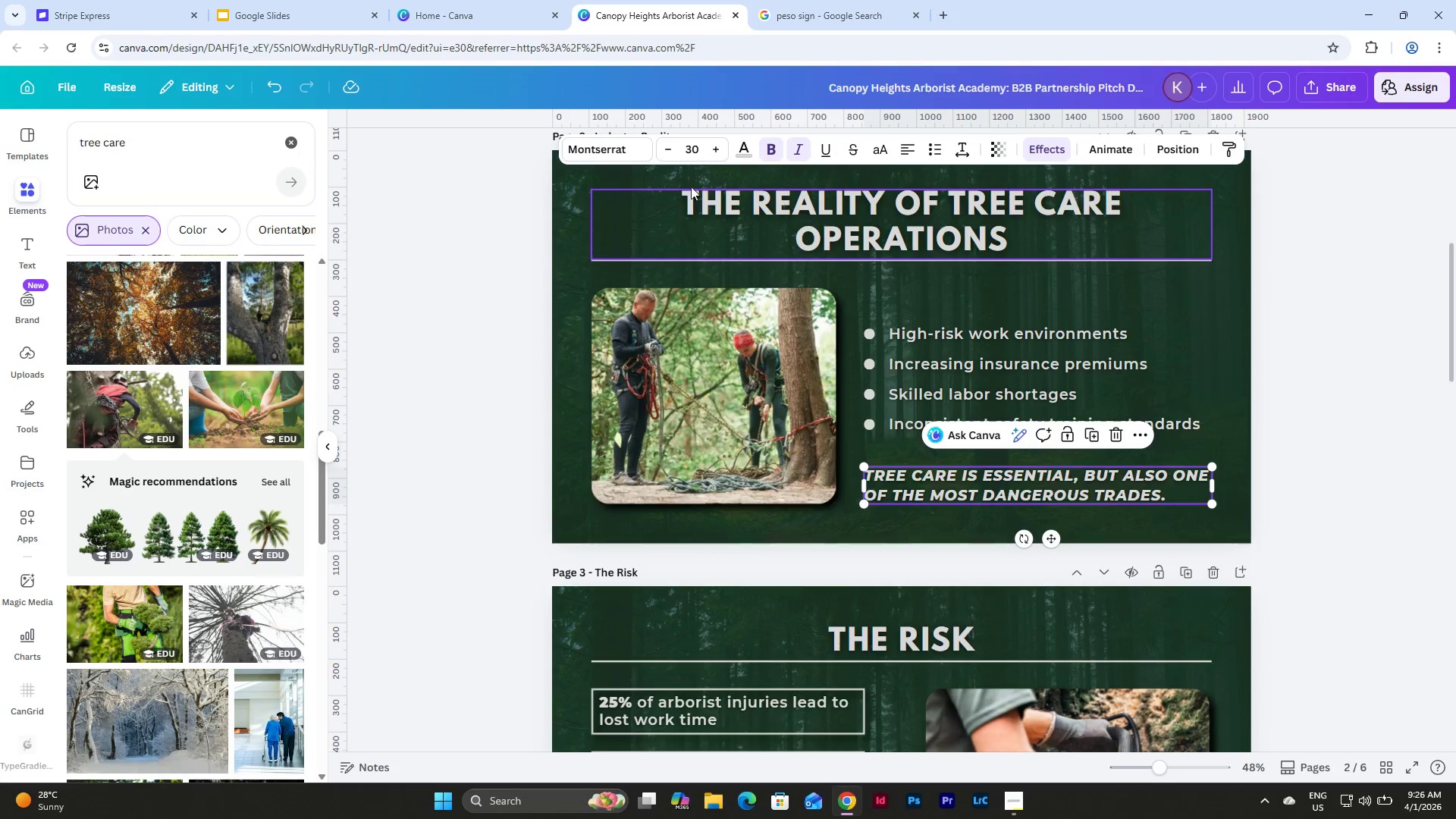 
left_click_drag(start_coordinate=[701, 144], to_coordinate=[680, 149])
 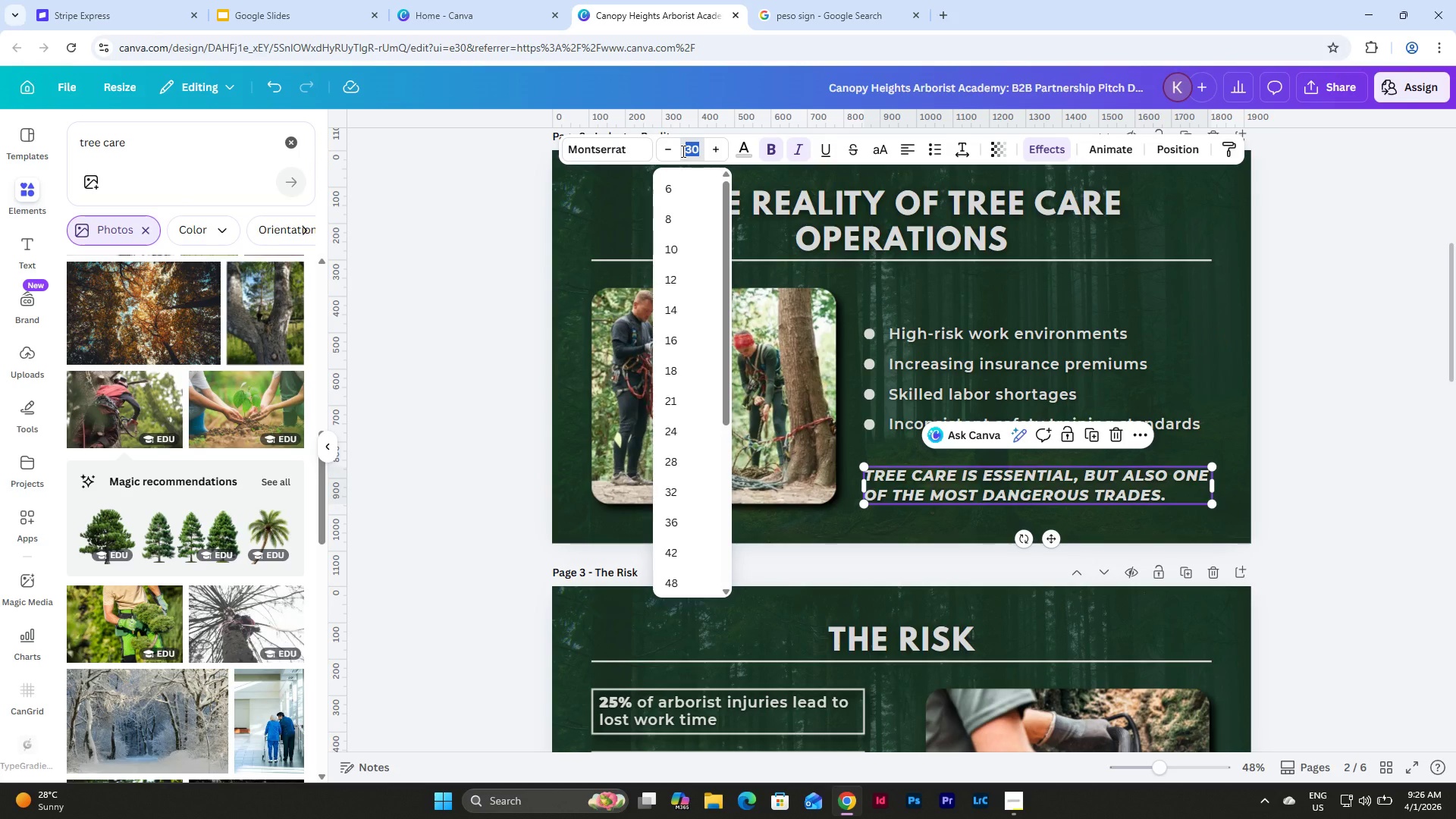 
key(Numpad4)
 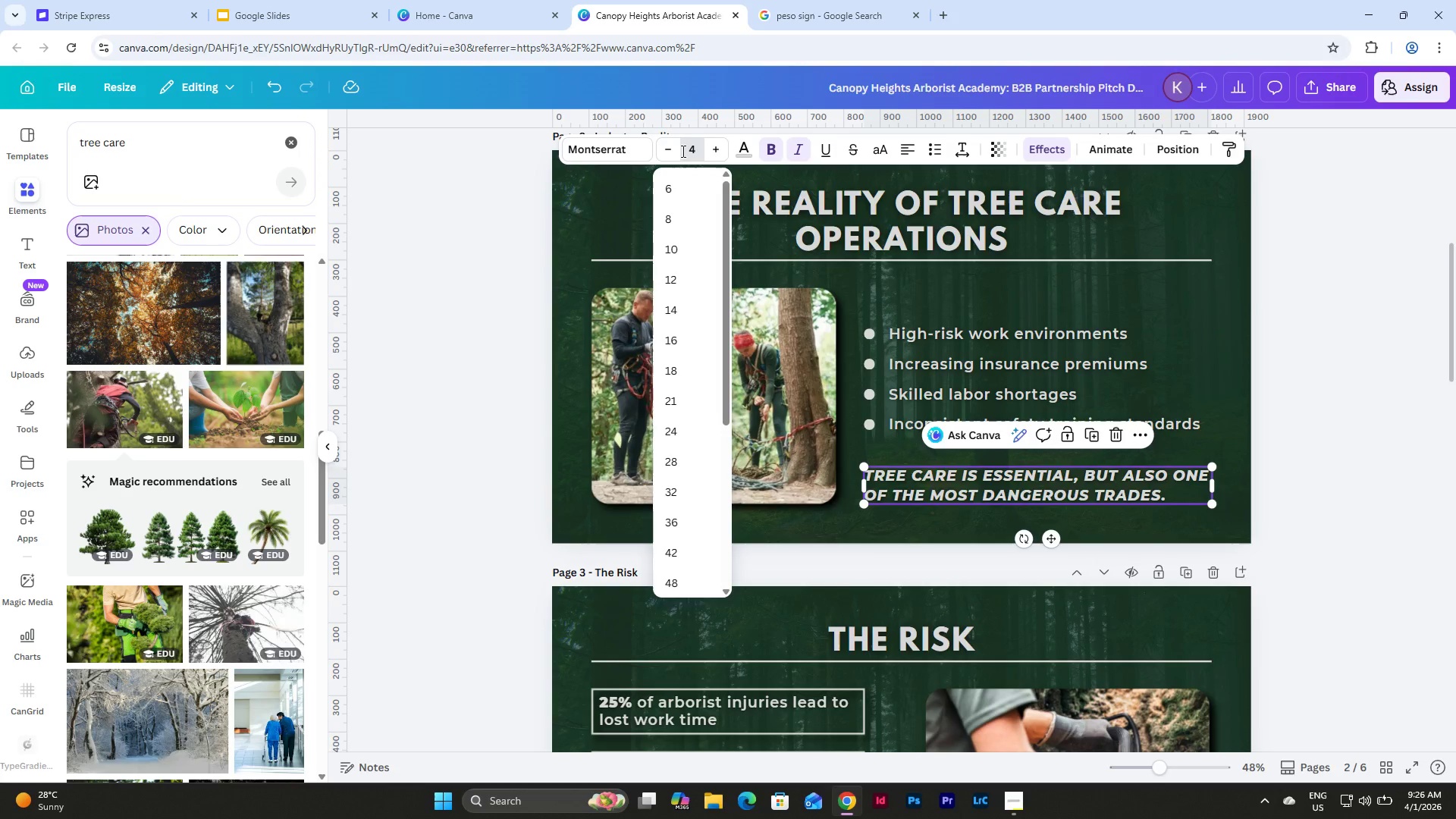 
key(Numpad0)
 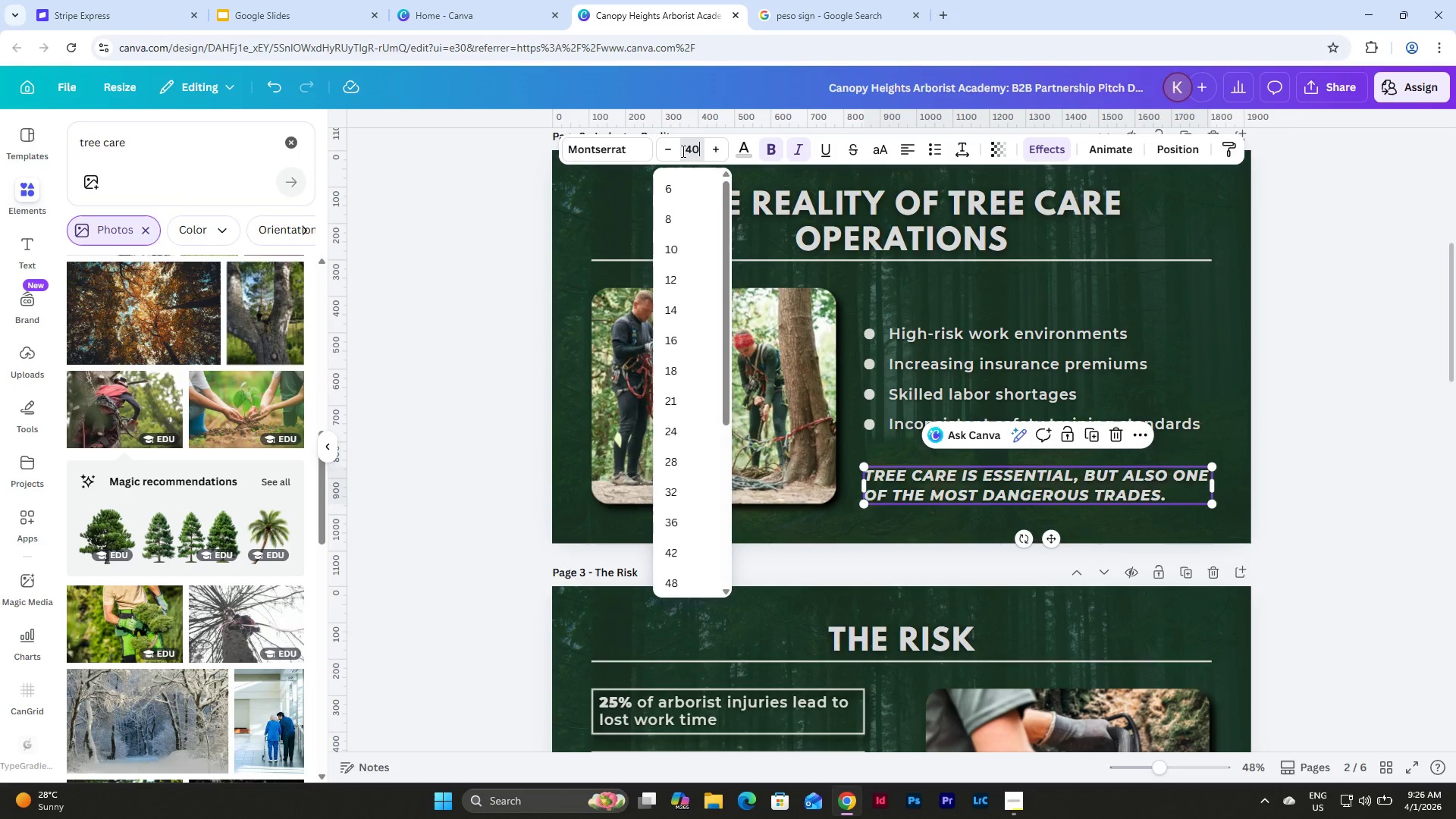 
key(NumpadEnter)
 